 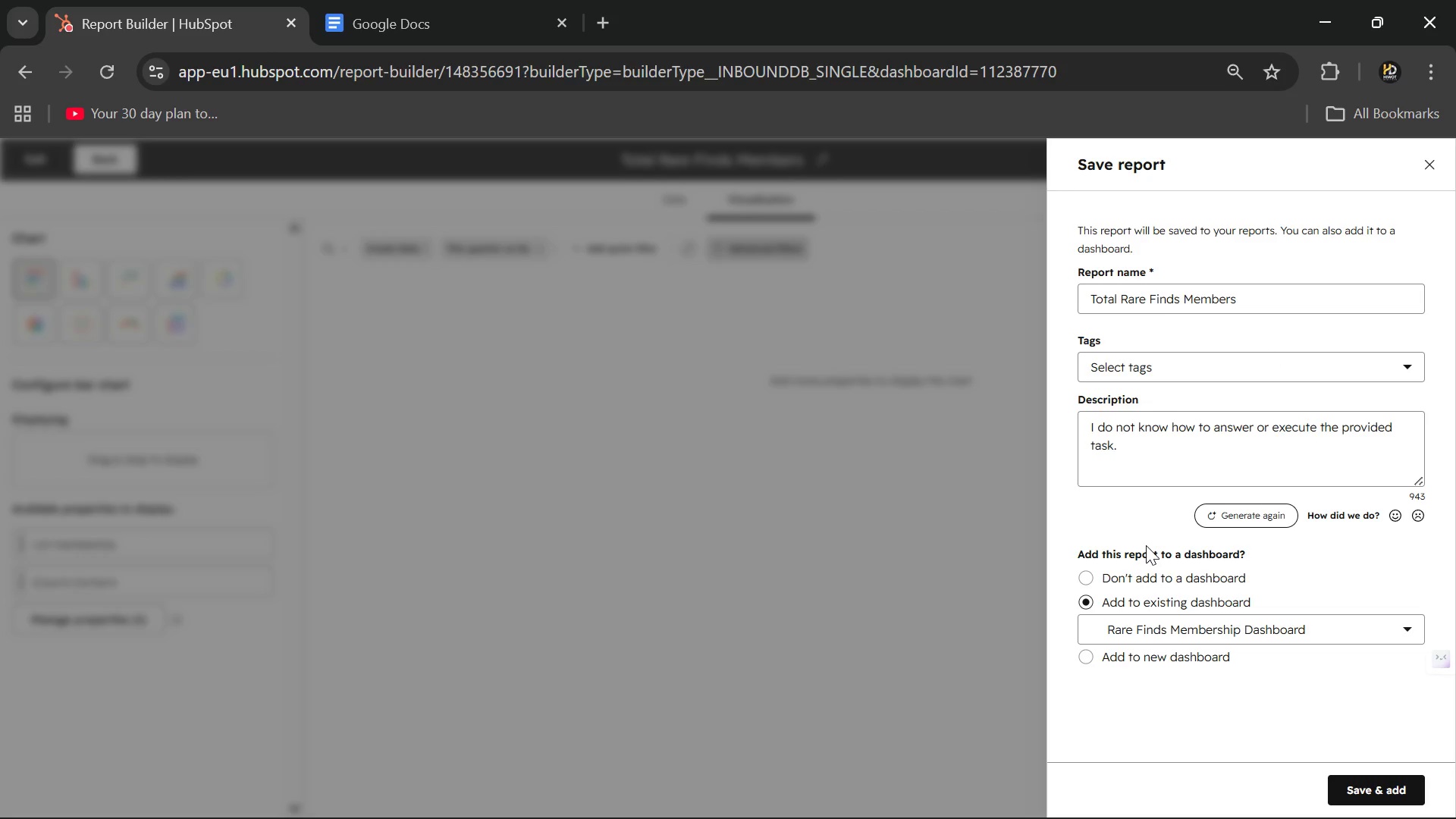 
left_click([1357, 796])
 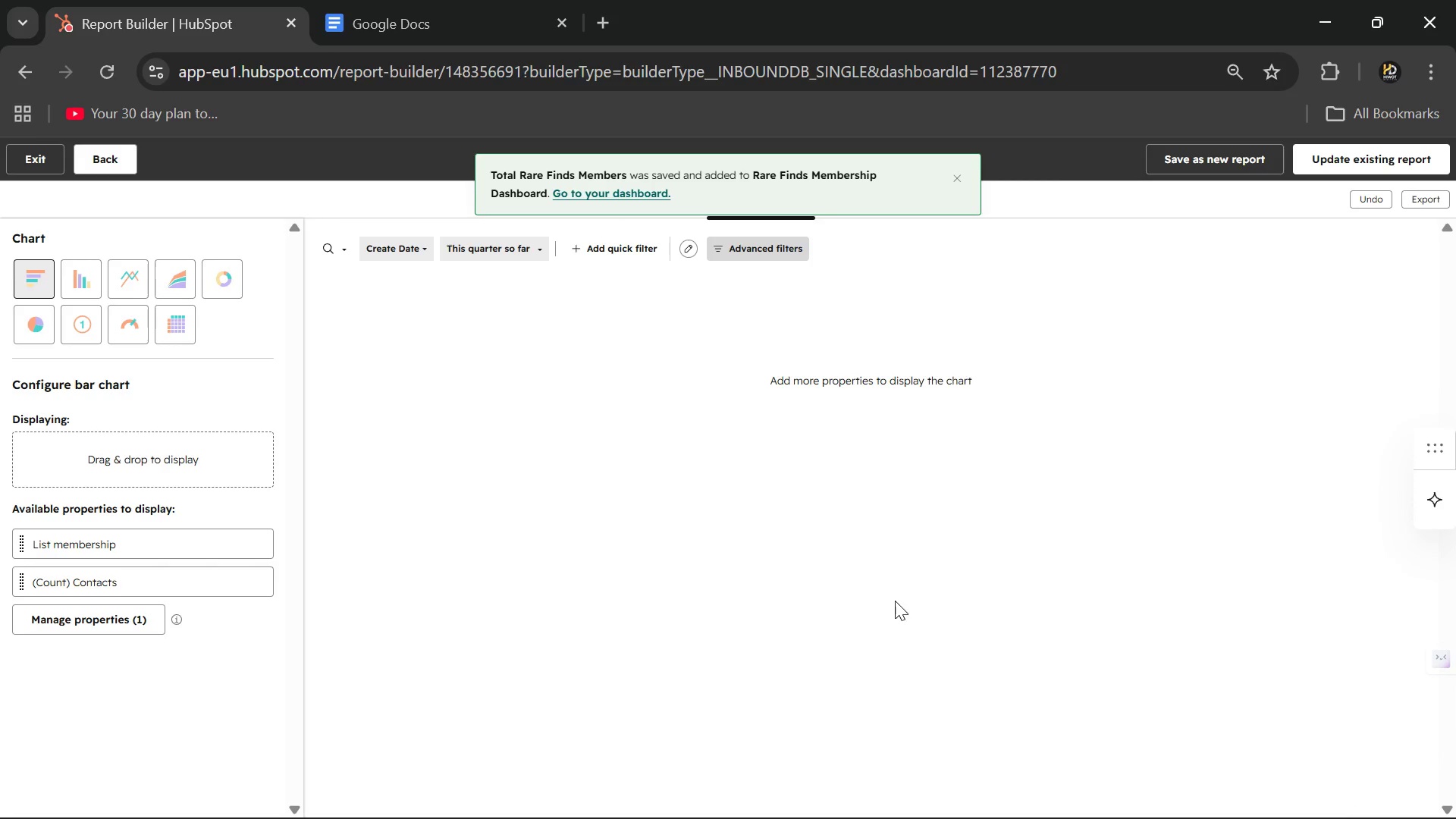 
wait(6.75)
 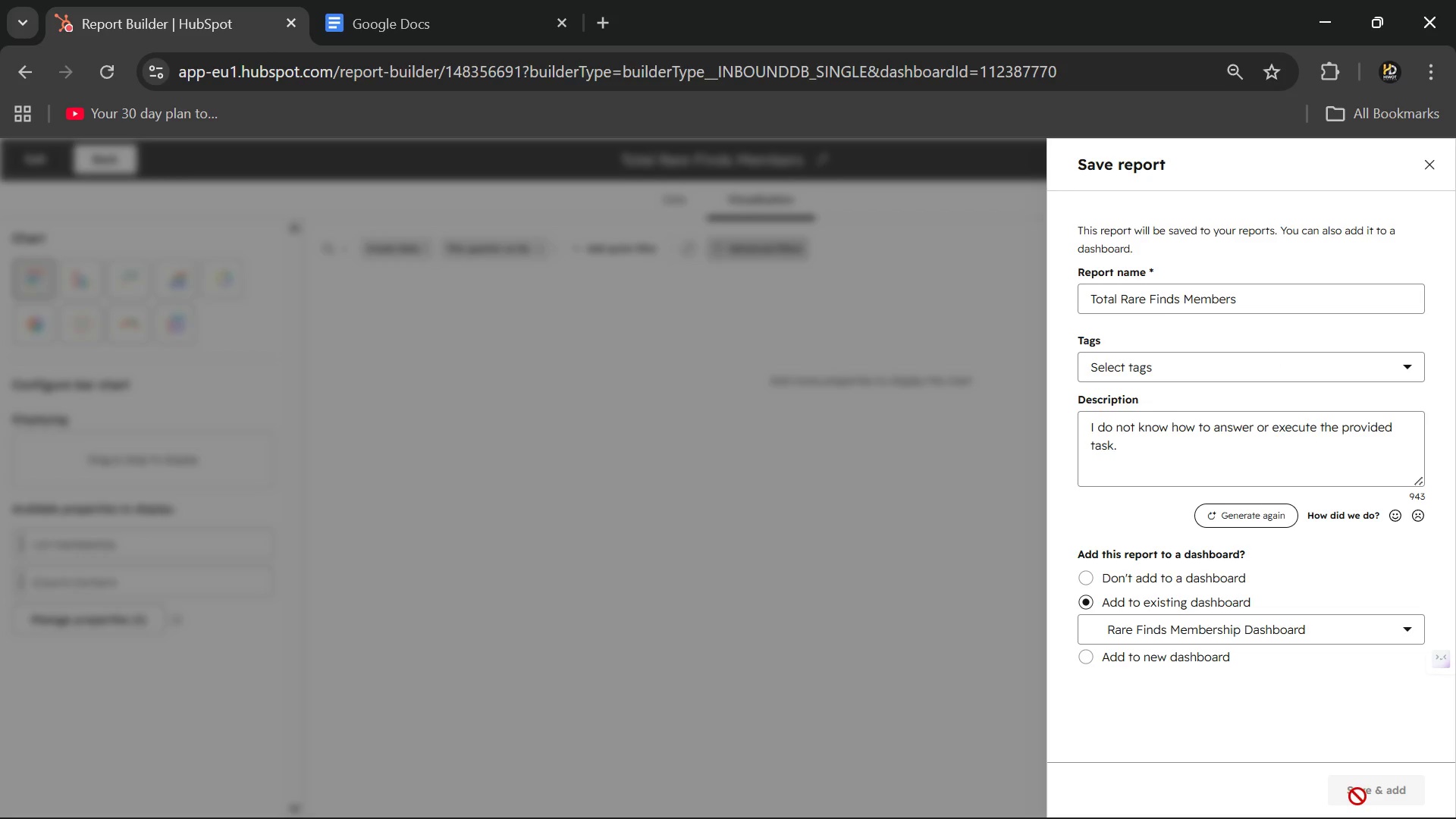 
left_click([605, 188])
 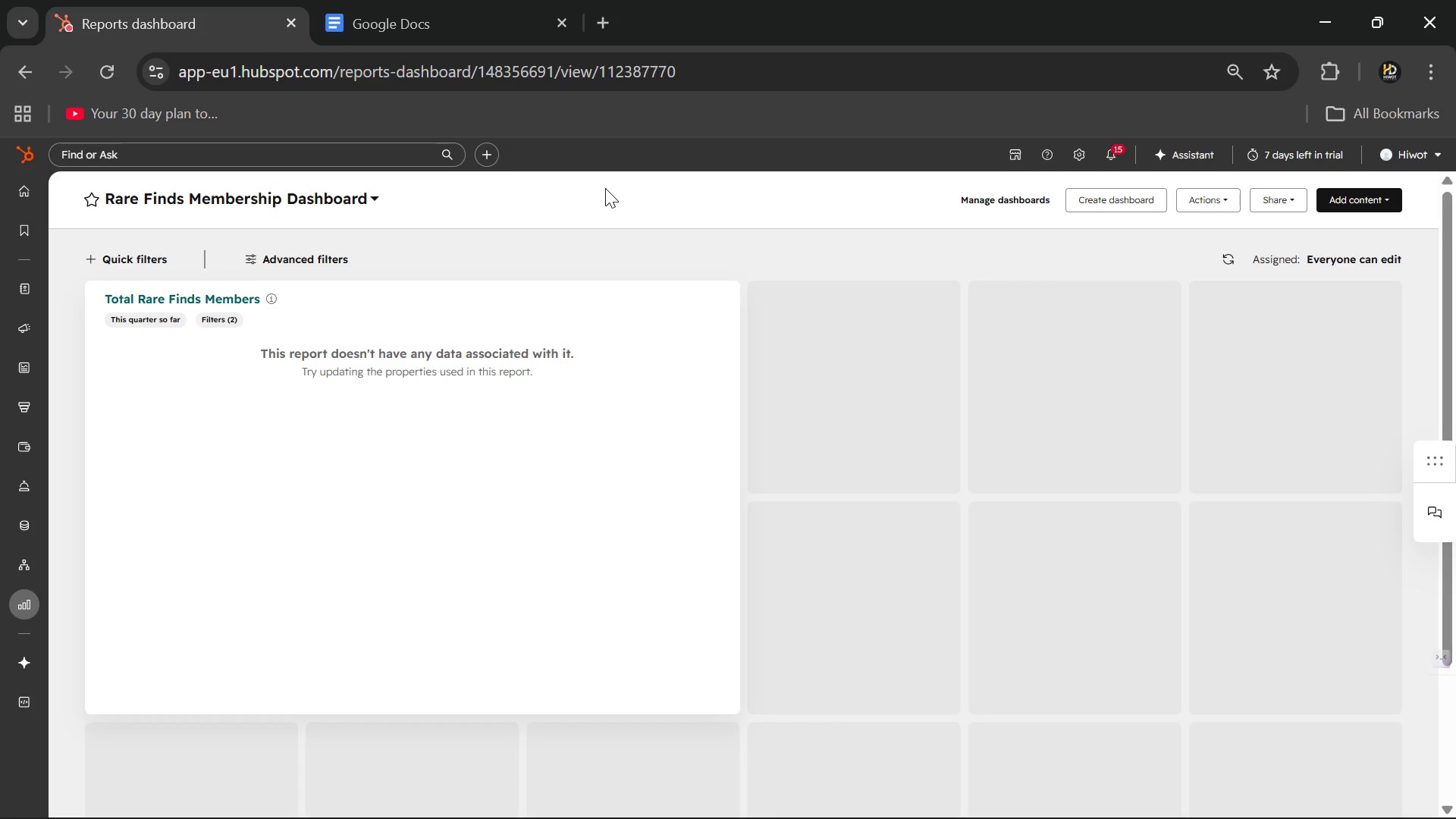 
wait(17.05)
 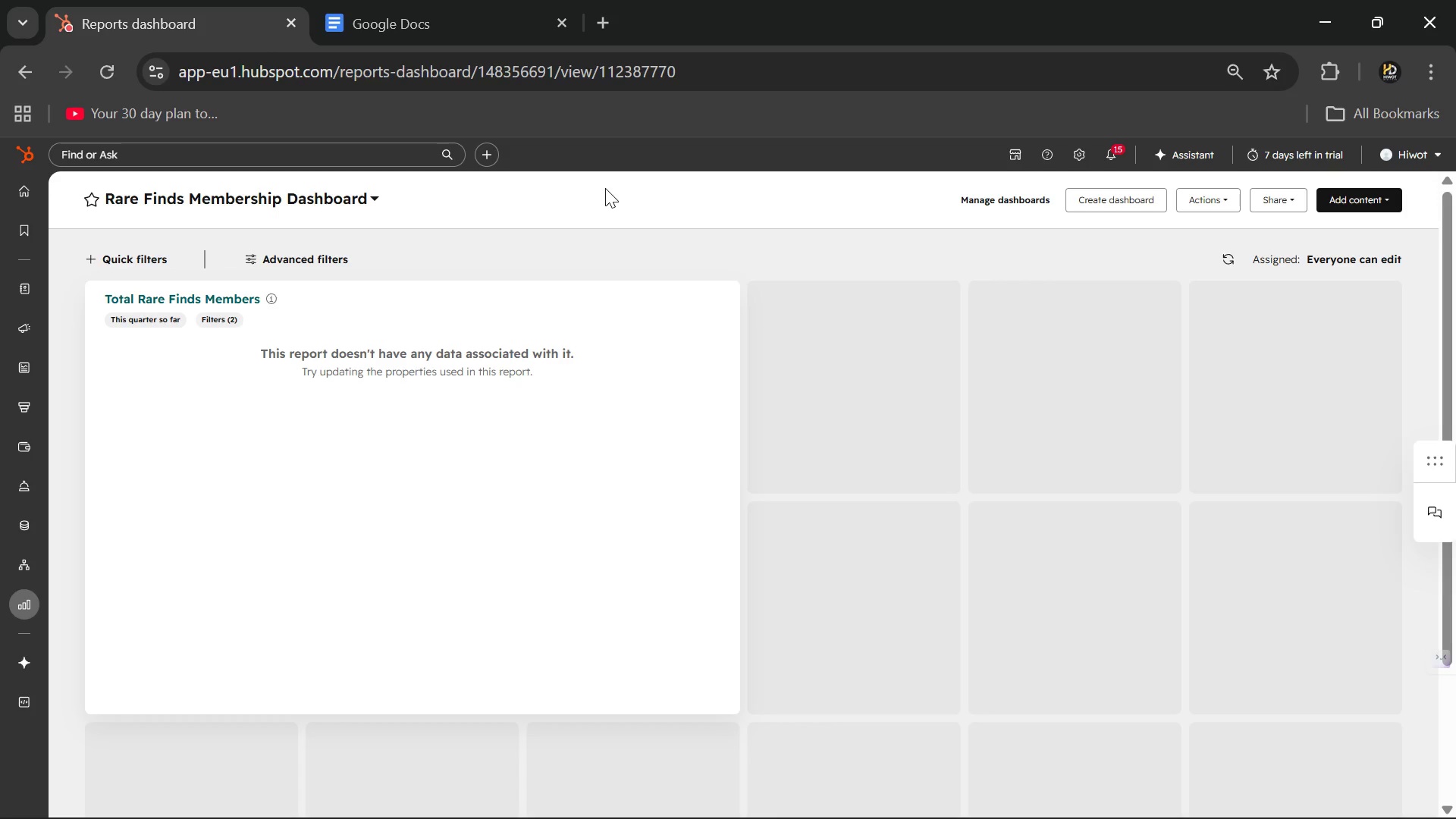 
left_click([723, 298])
 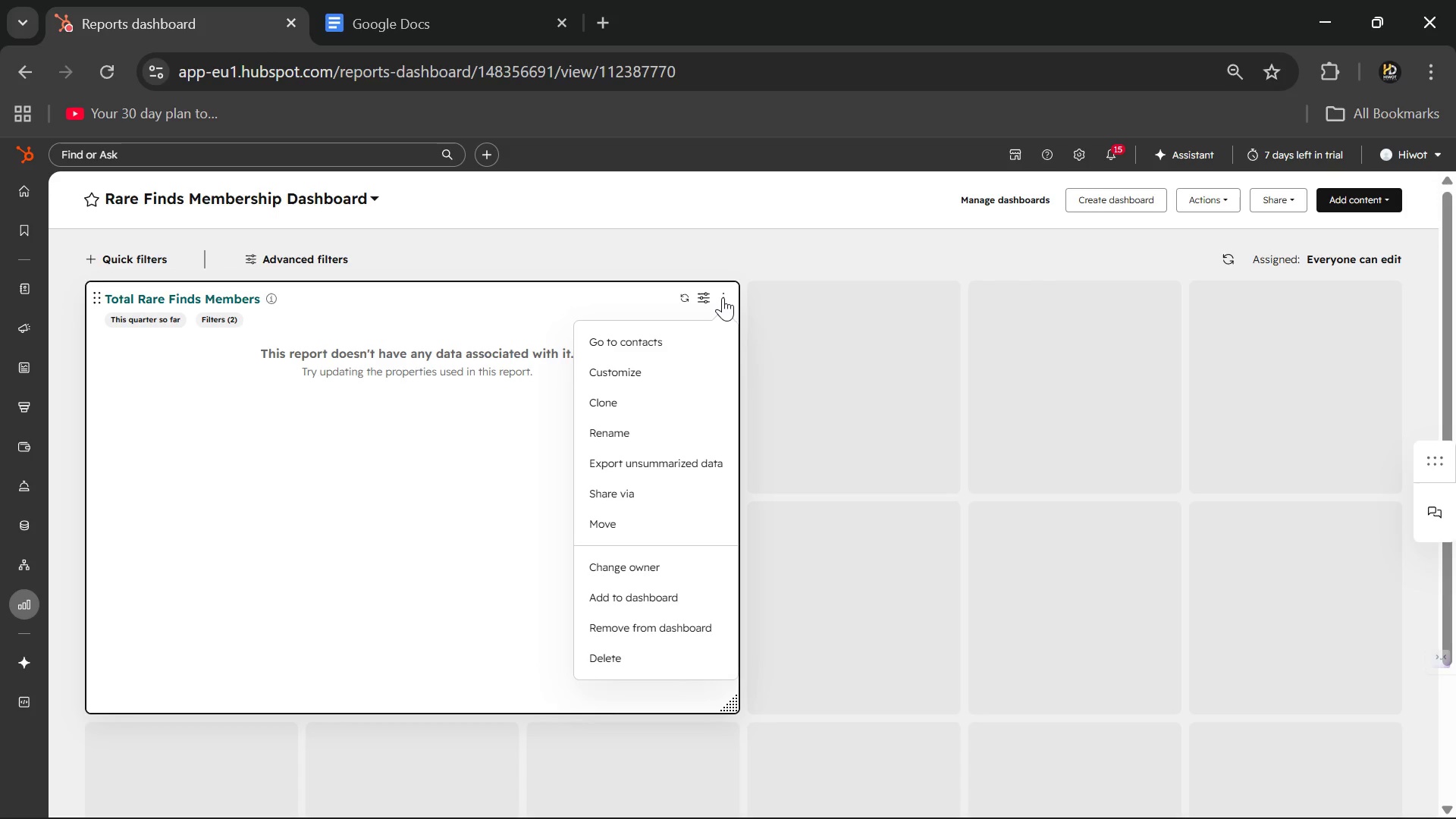 
left_click([704, 290])
 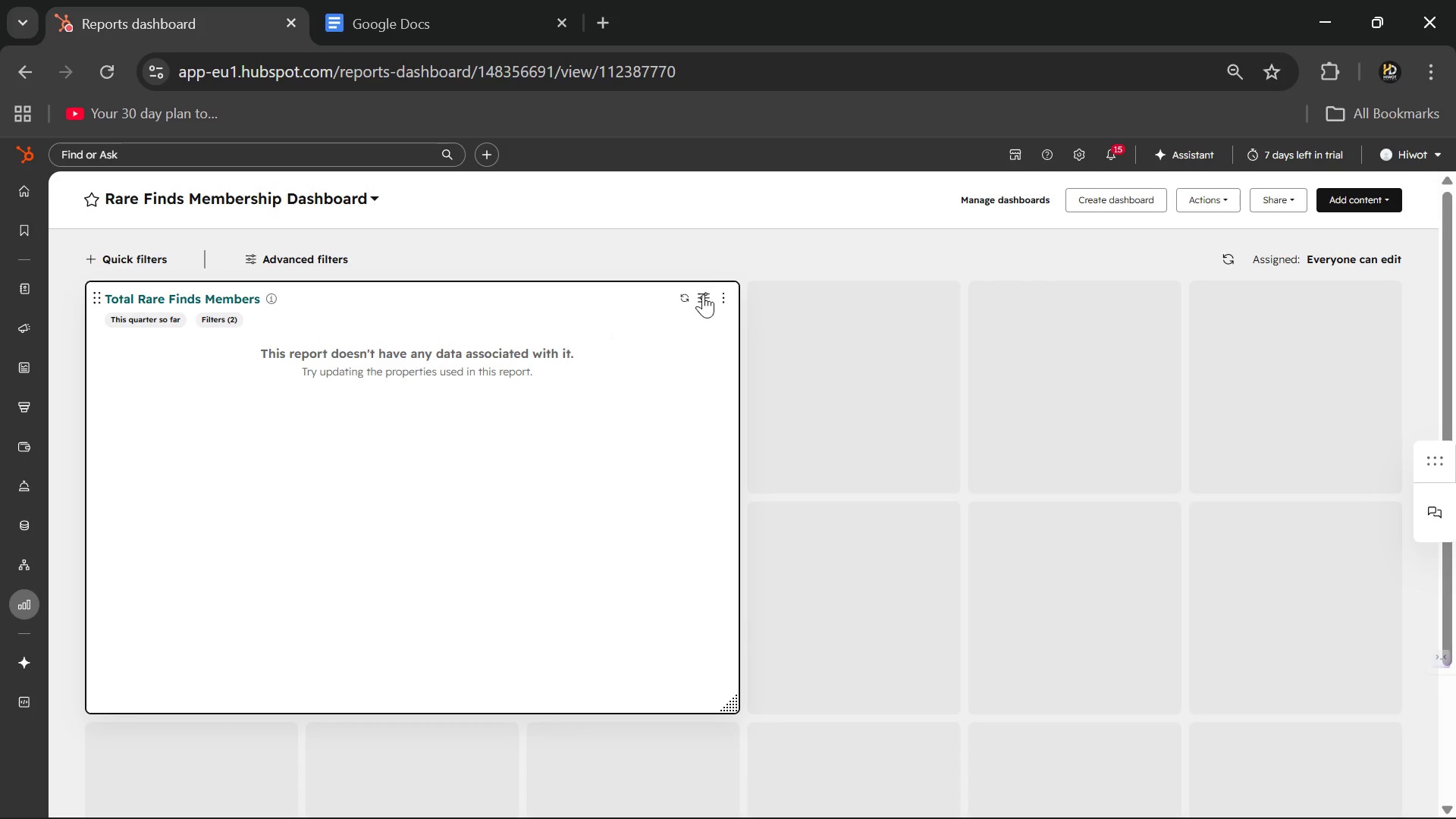 
left_click([702, 294])
 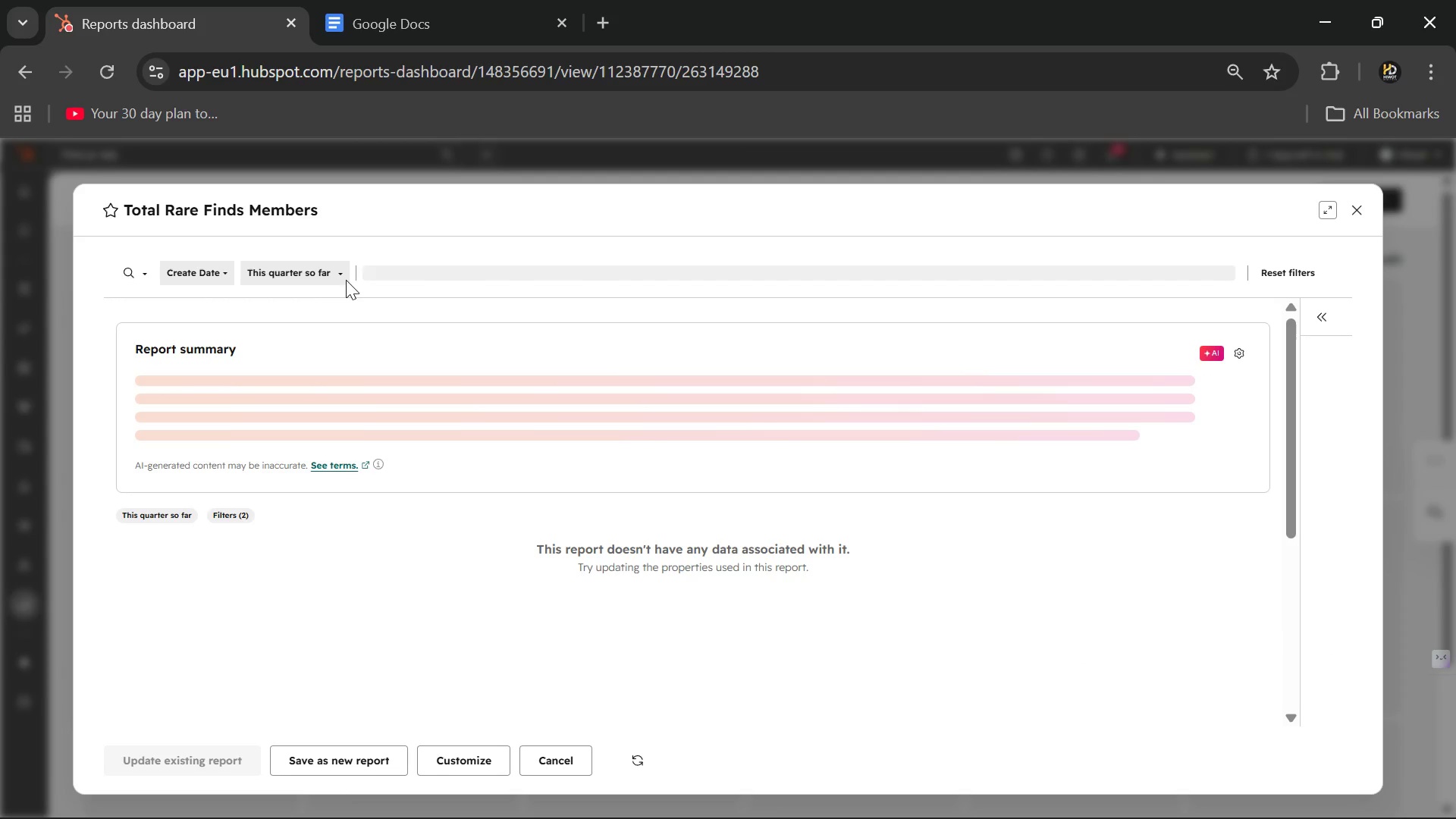 
left_click([329, 271])
 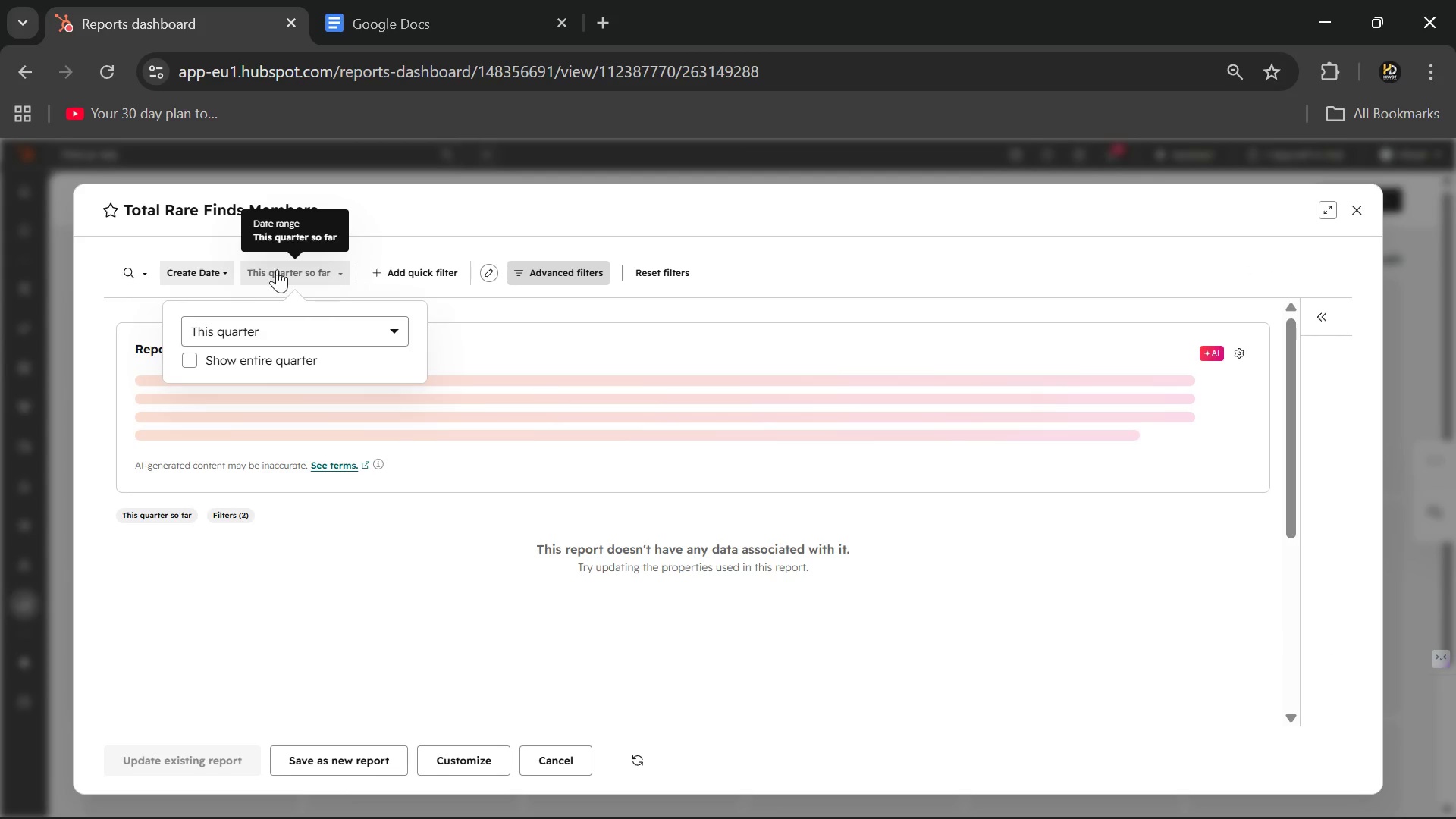 
left_click([202, 268])
 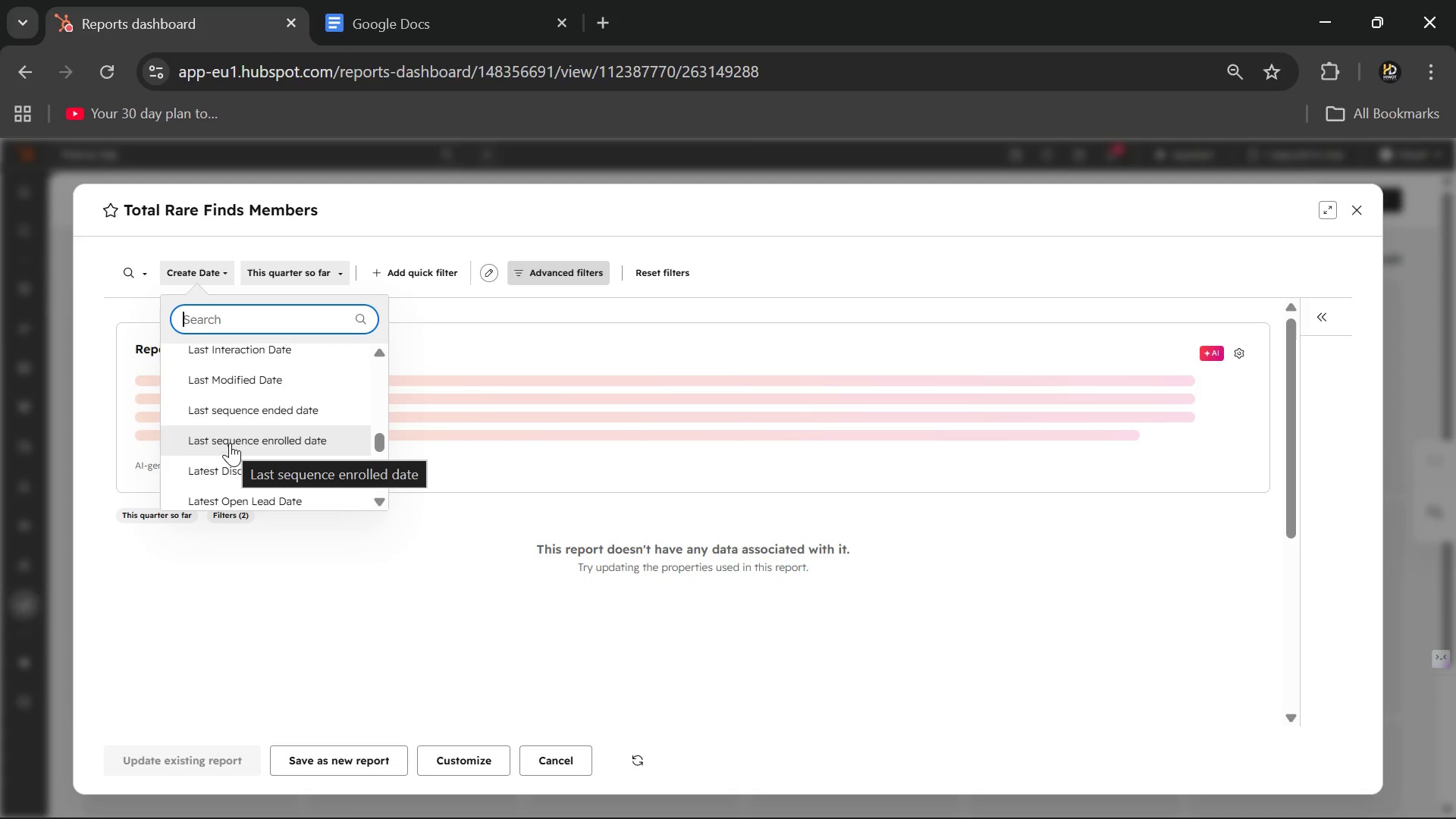 
wait(10.17)
 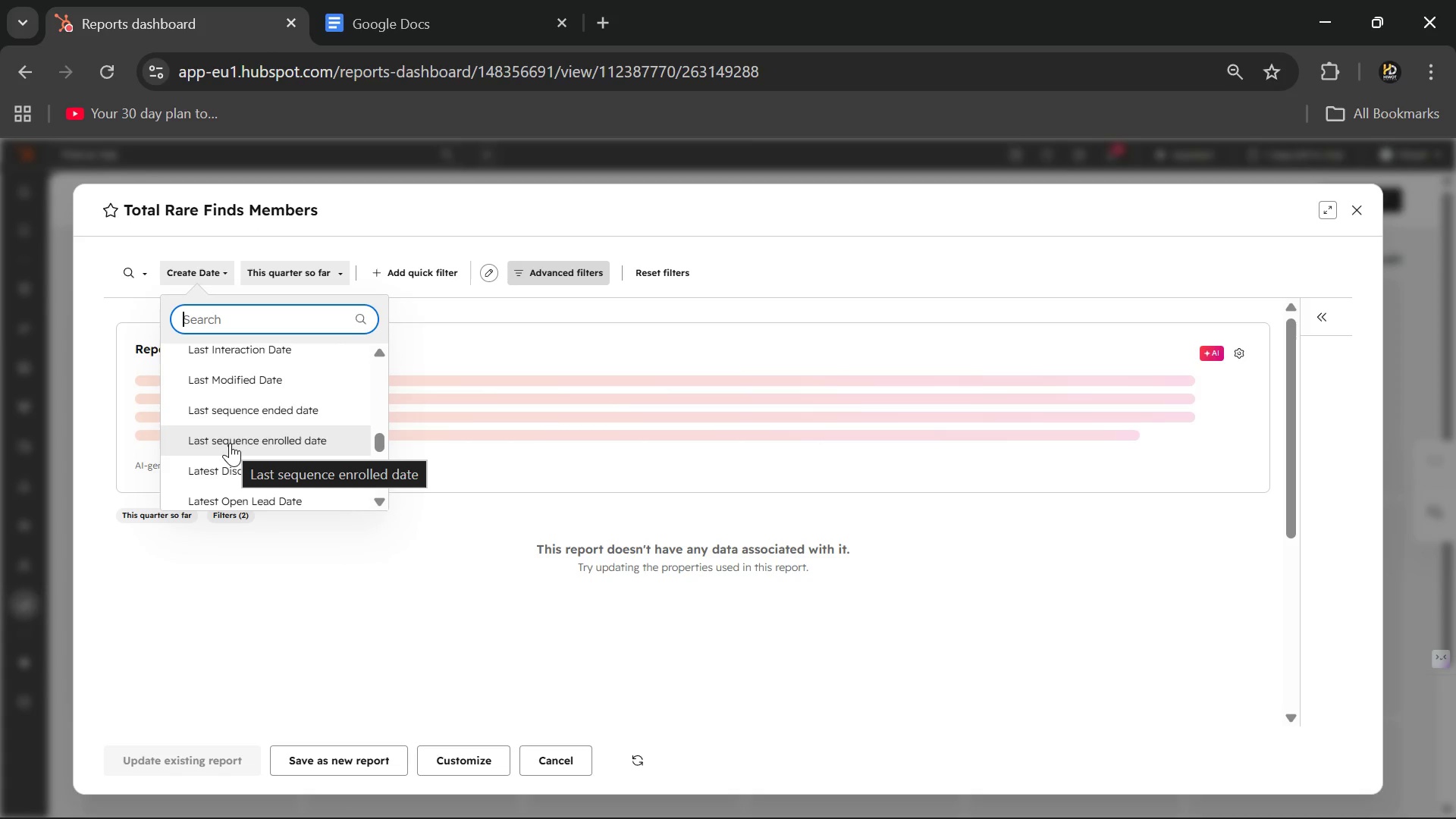 
left_click([259, 374])
 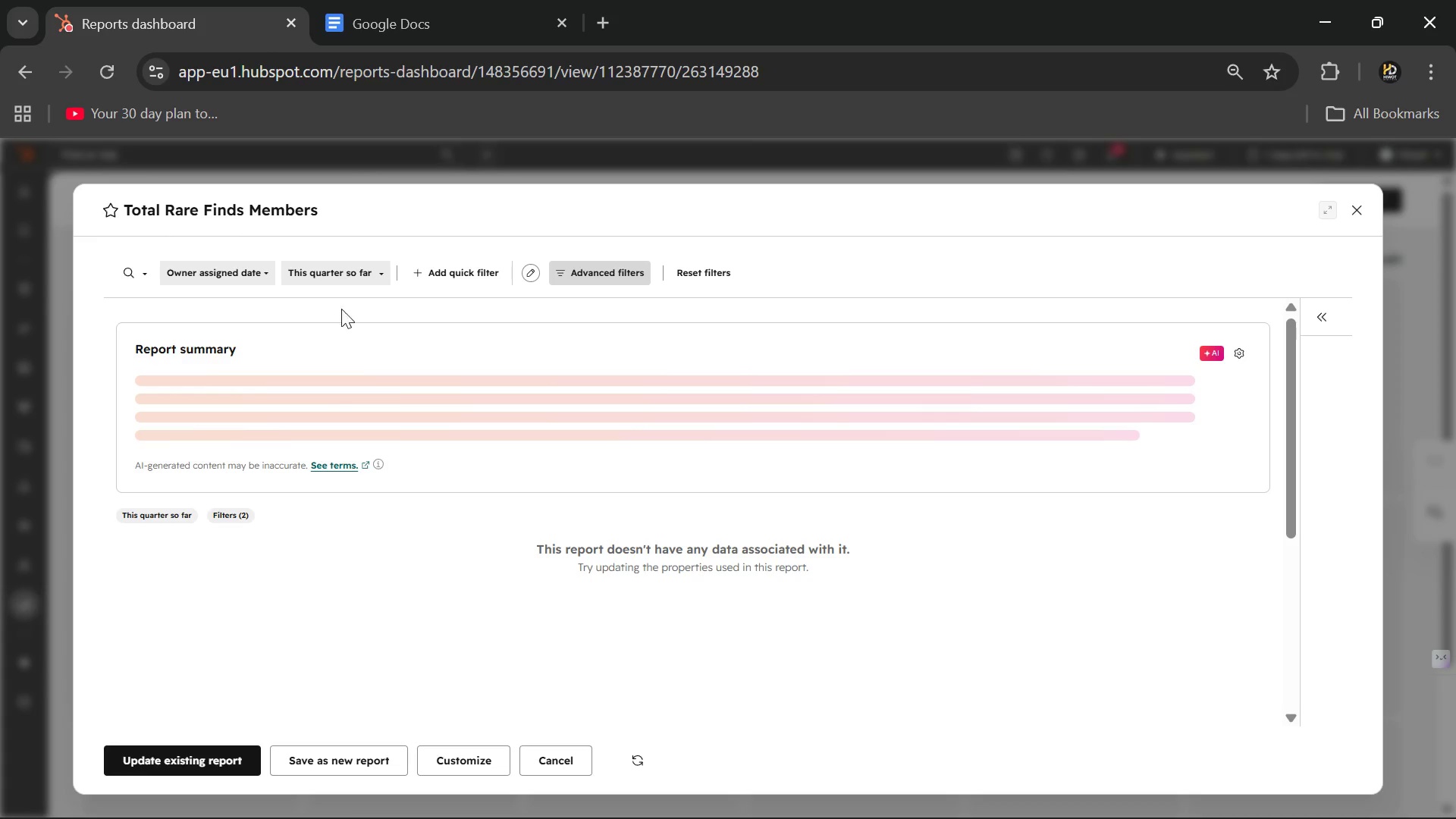 
left_click([370, 275])
 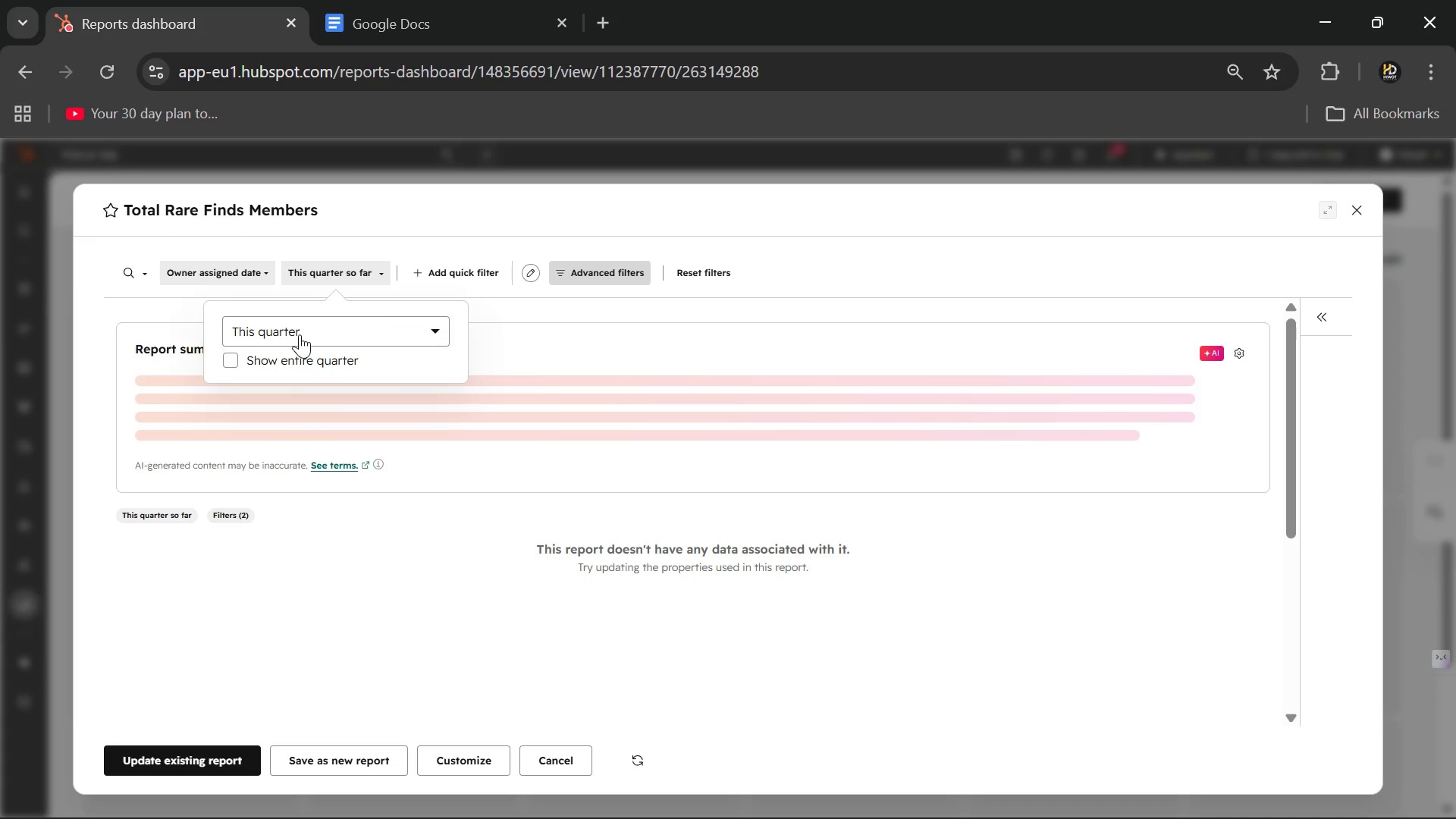 
left_click([300, 335])
 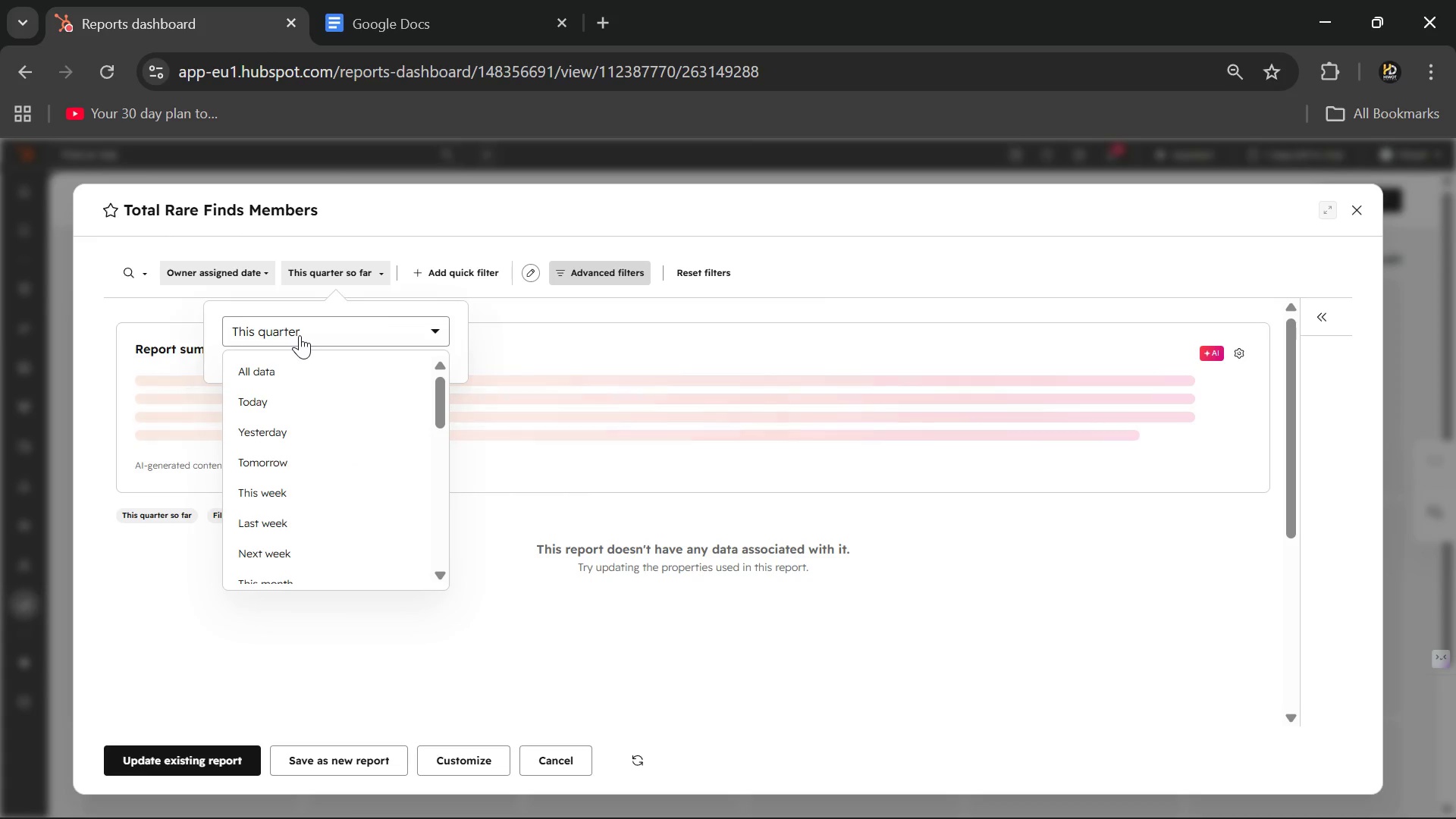 
left_click([300, 335])
 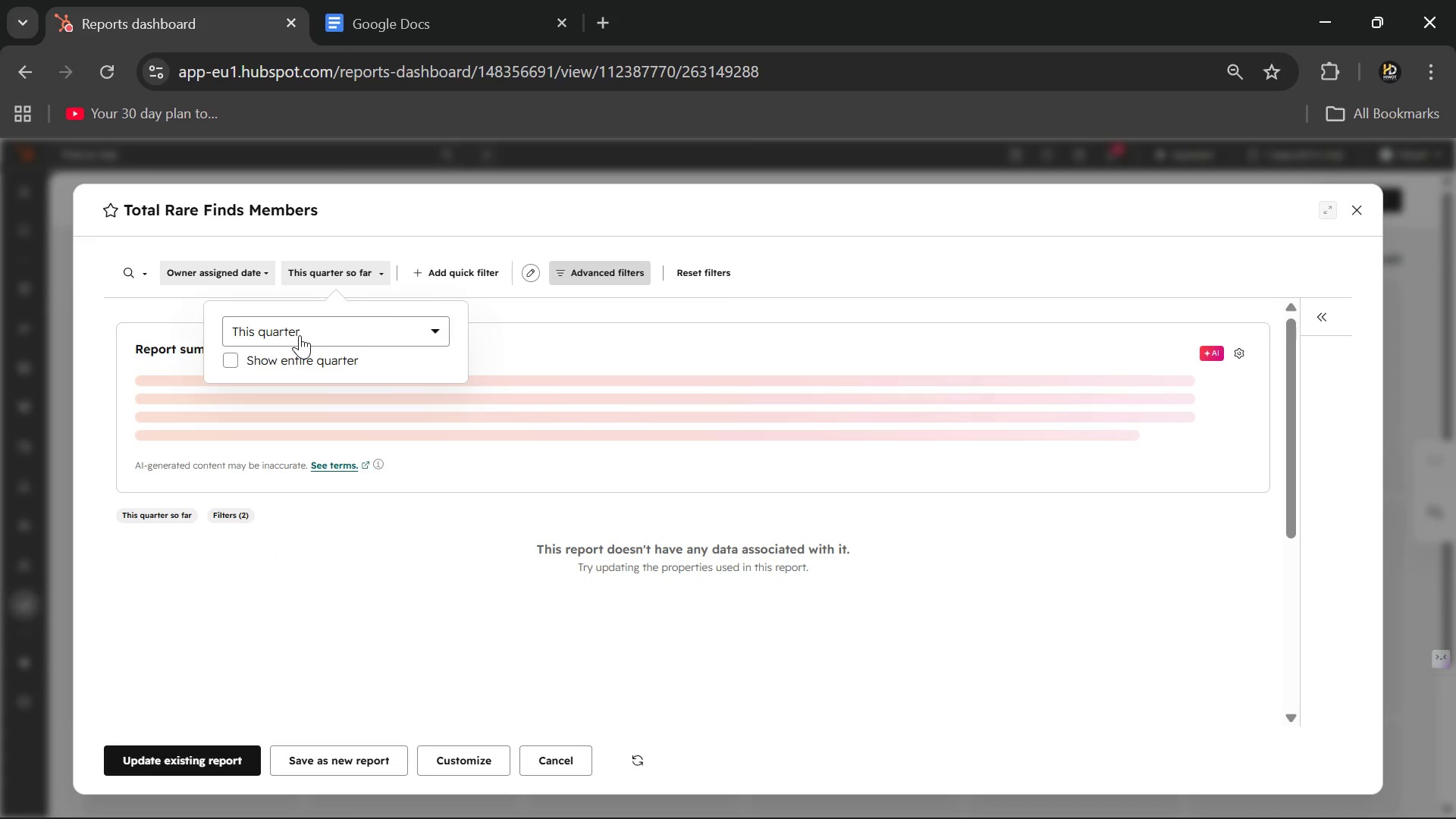 
left_click([300, 335])
 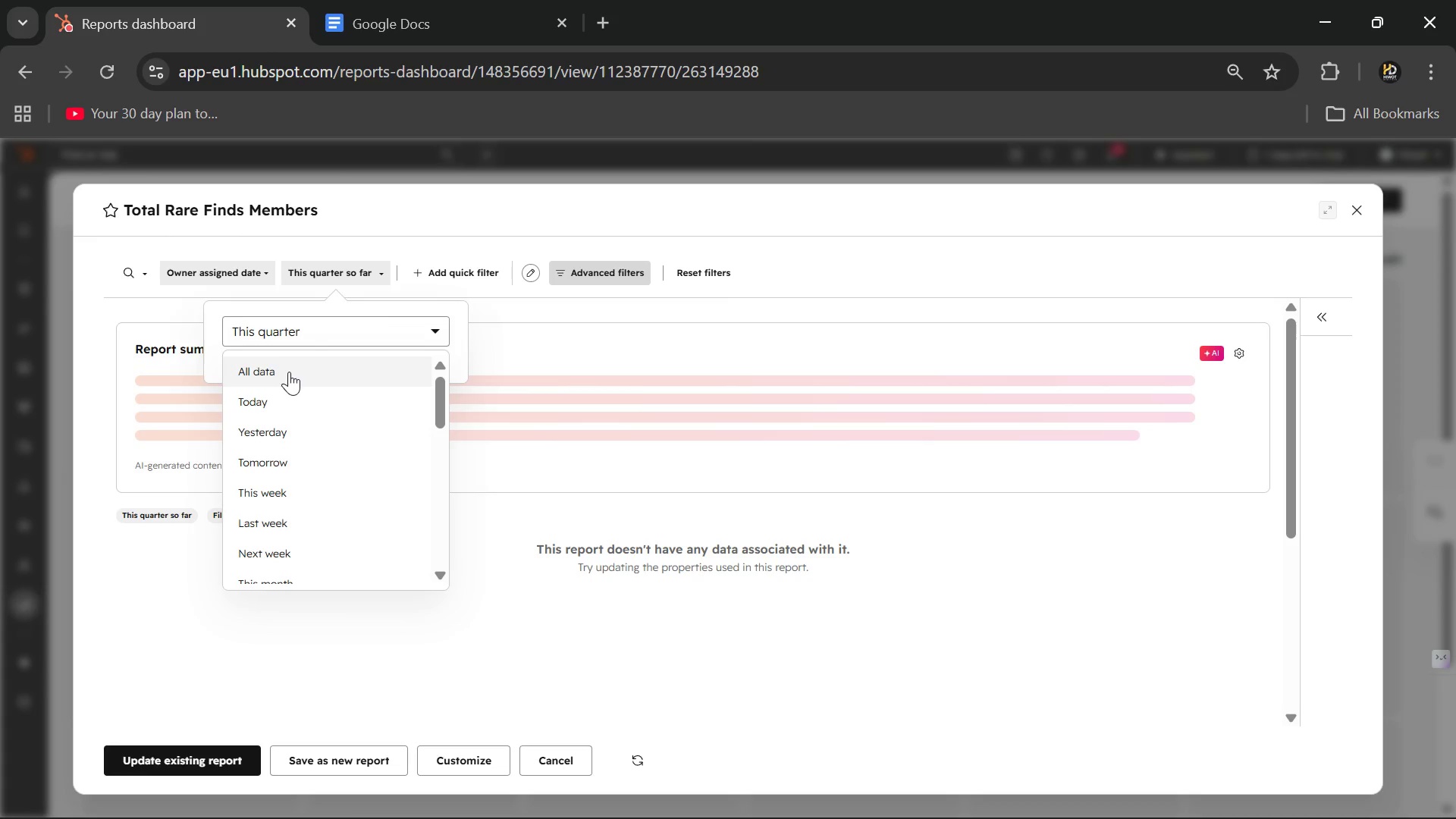 
left_click([288, 372])
 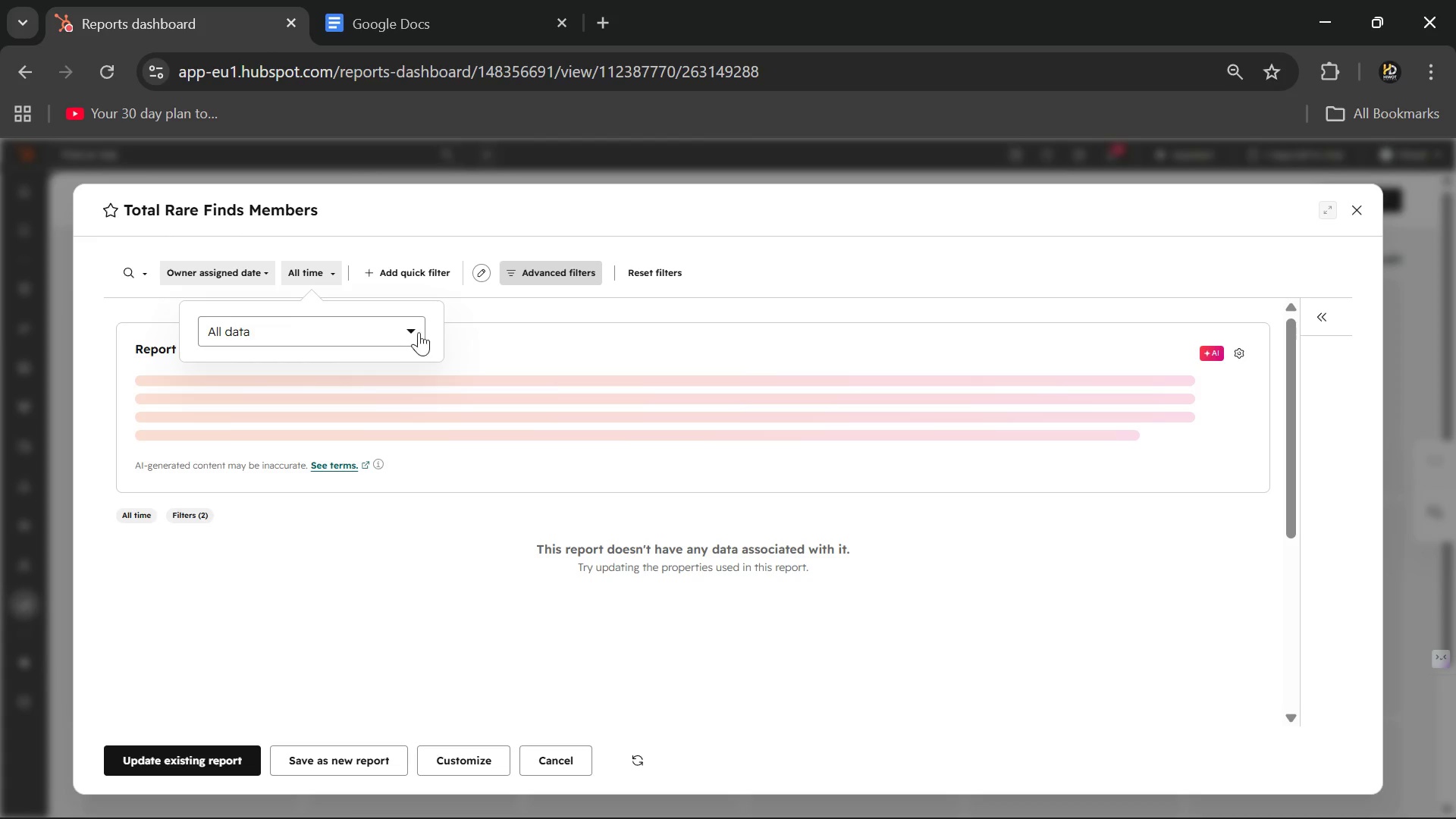 
wait(5.33)
 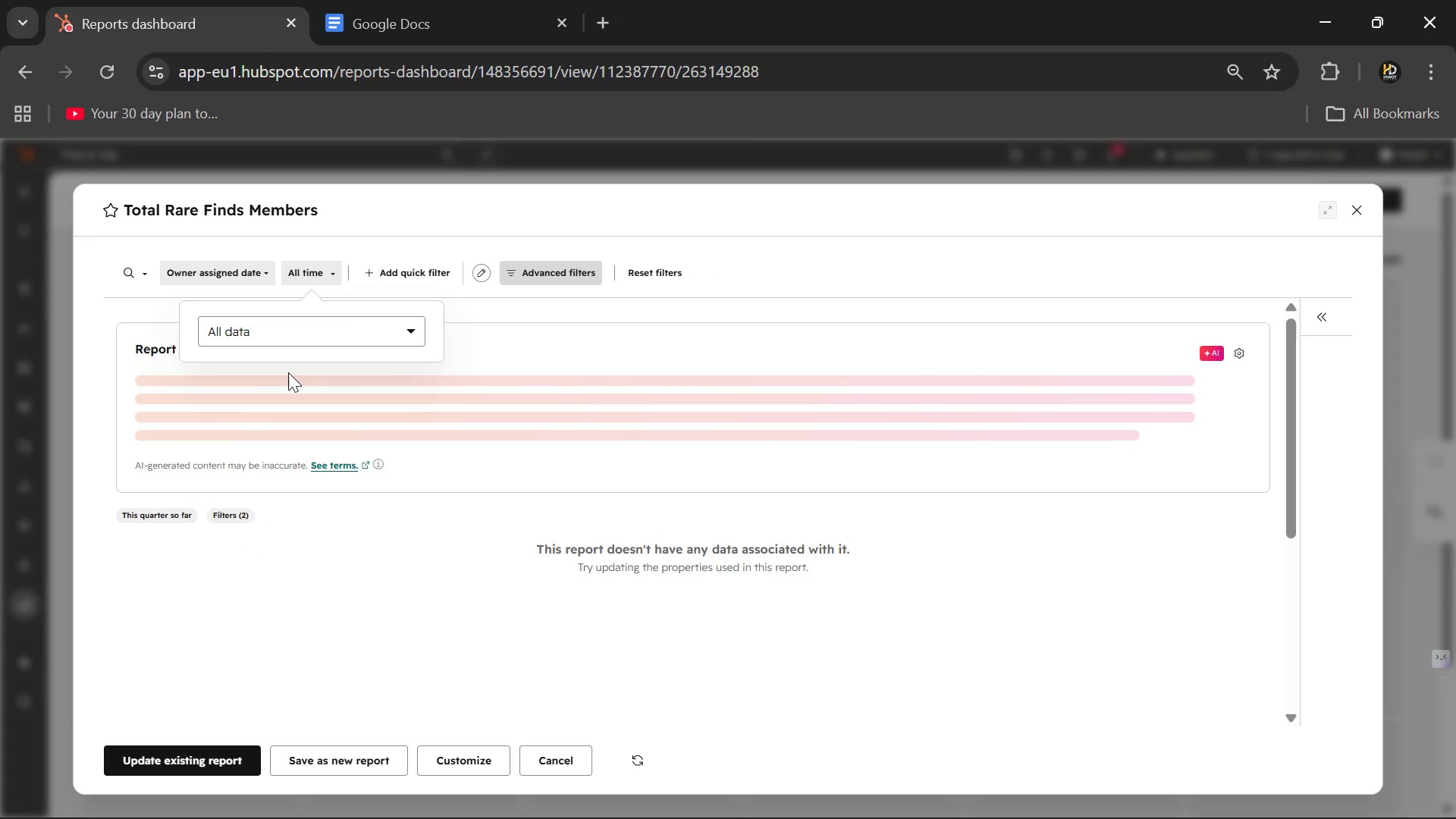 
left_click([512, 321])
 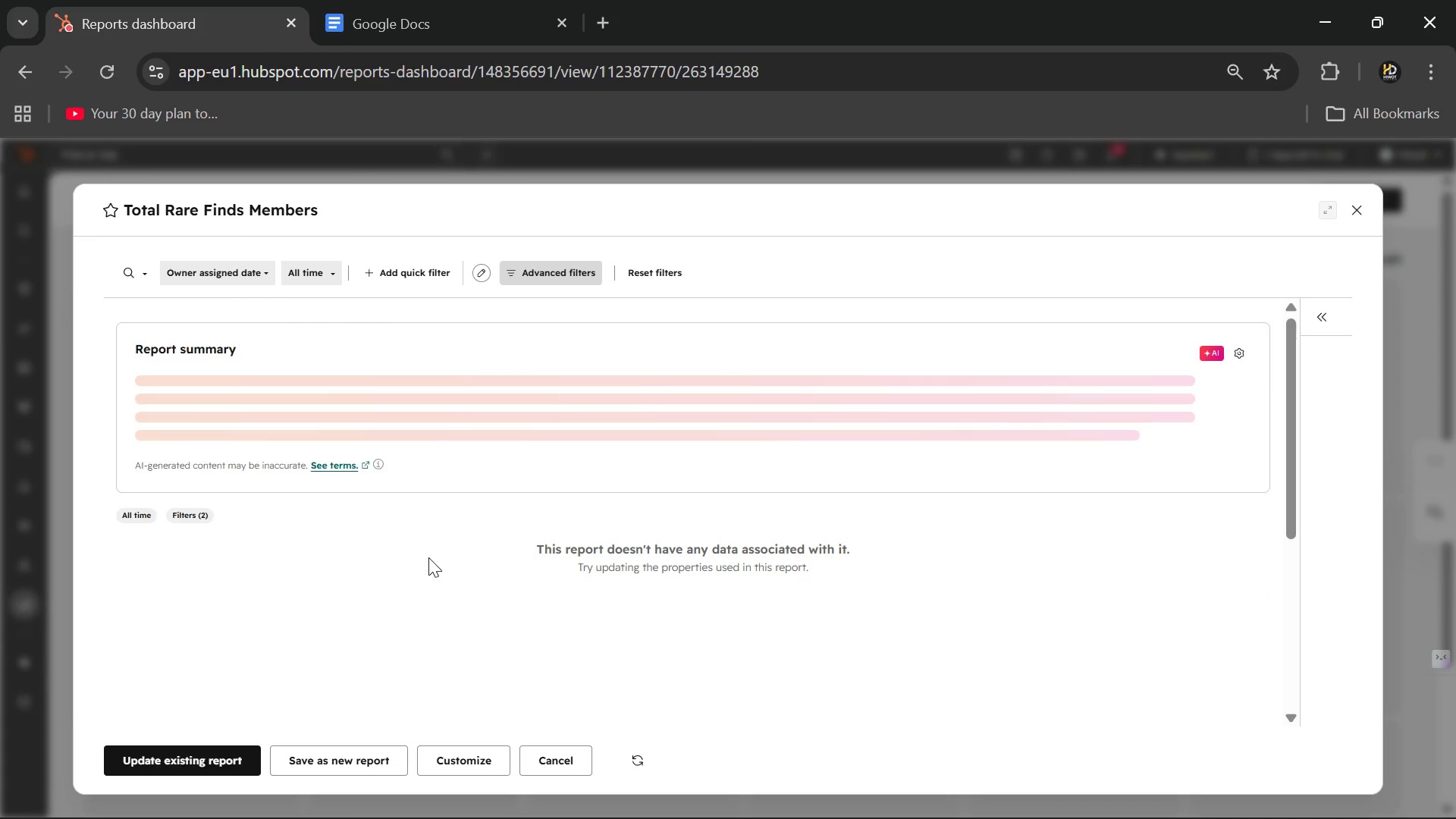 
wait(6.44)
 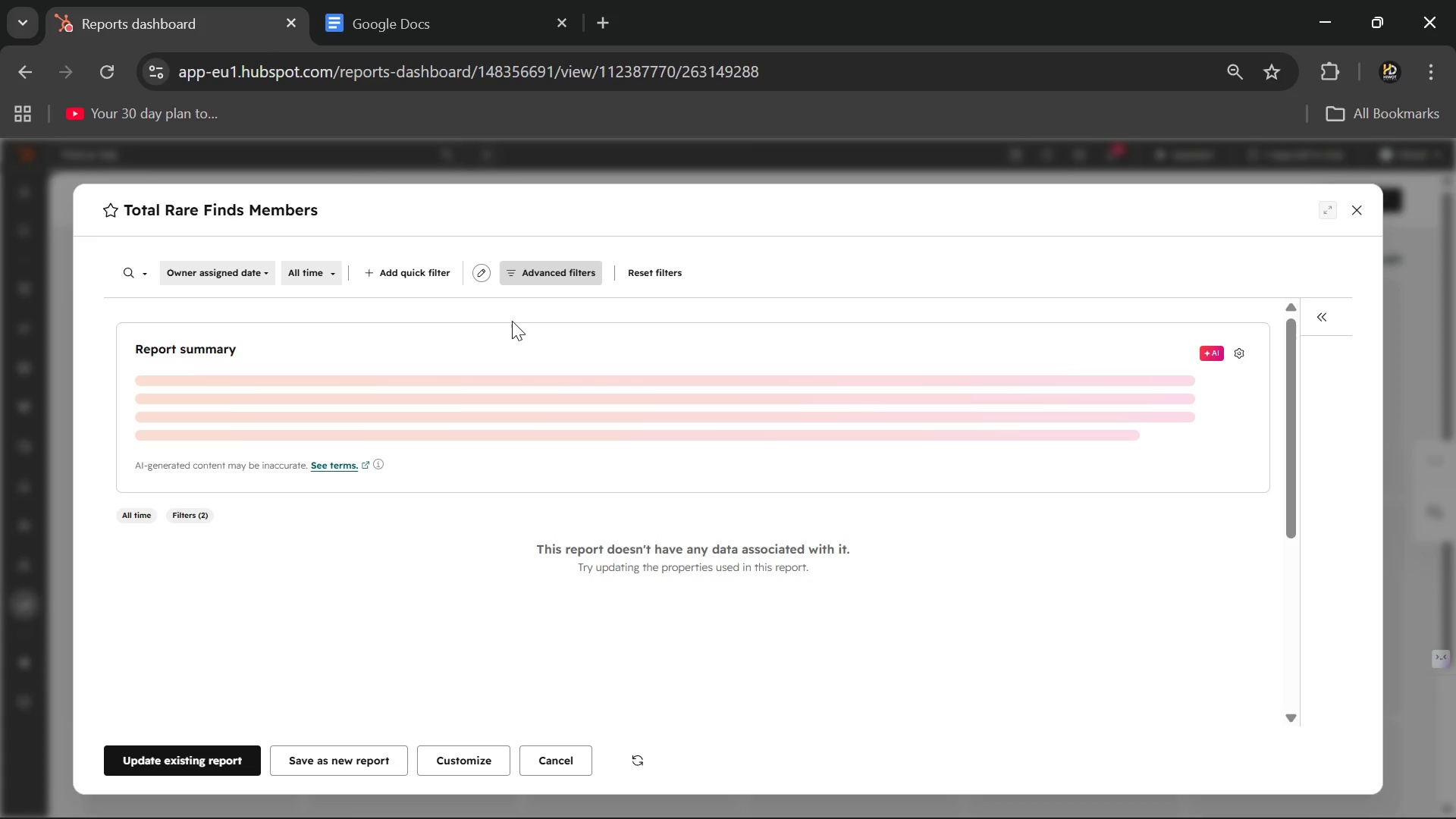 
left_click([1022, 798])
 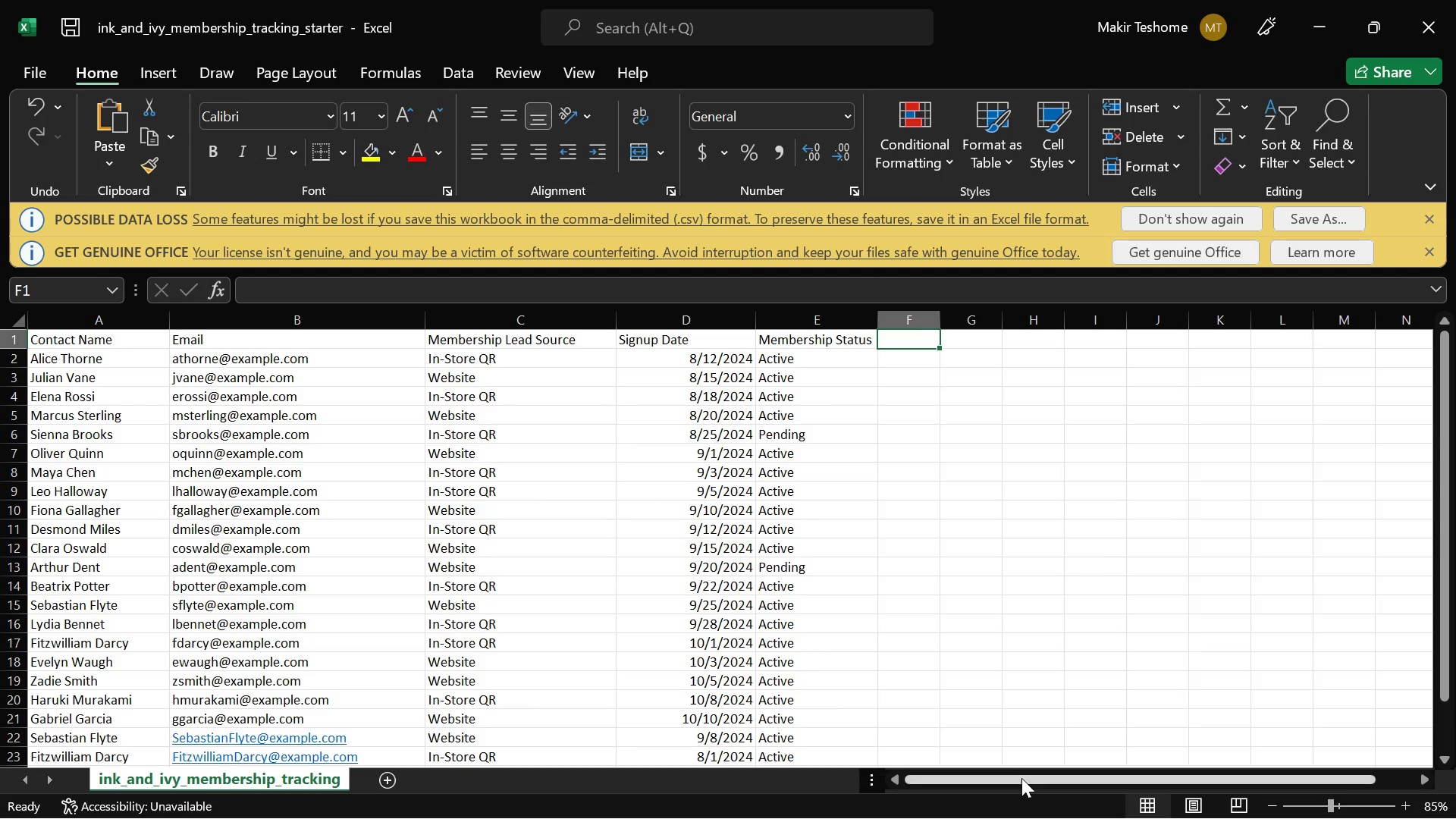 
wait(5.42)
 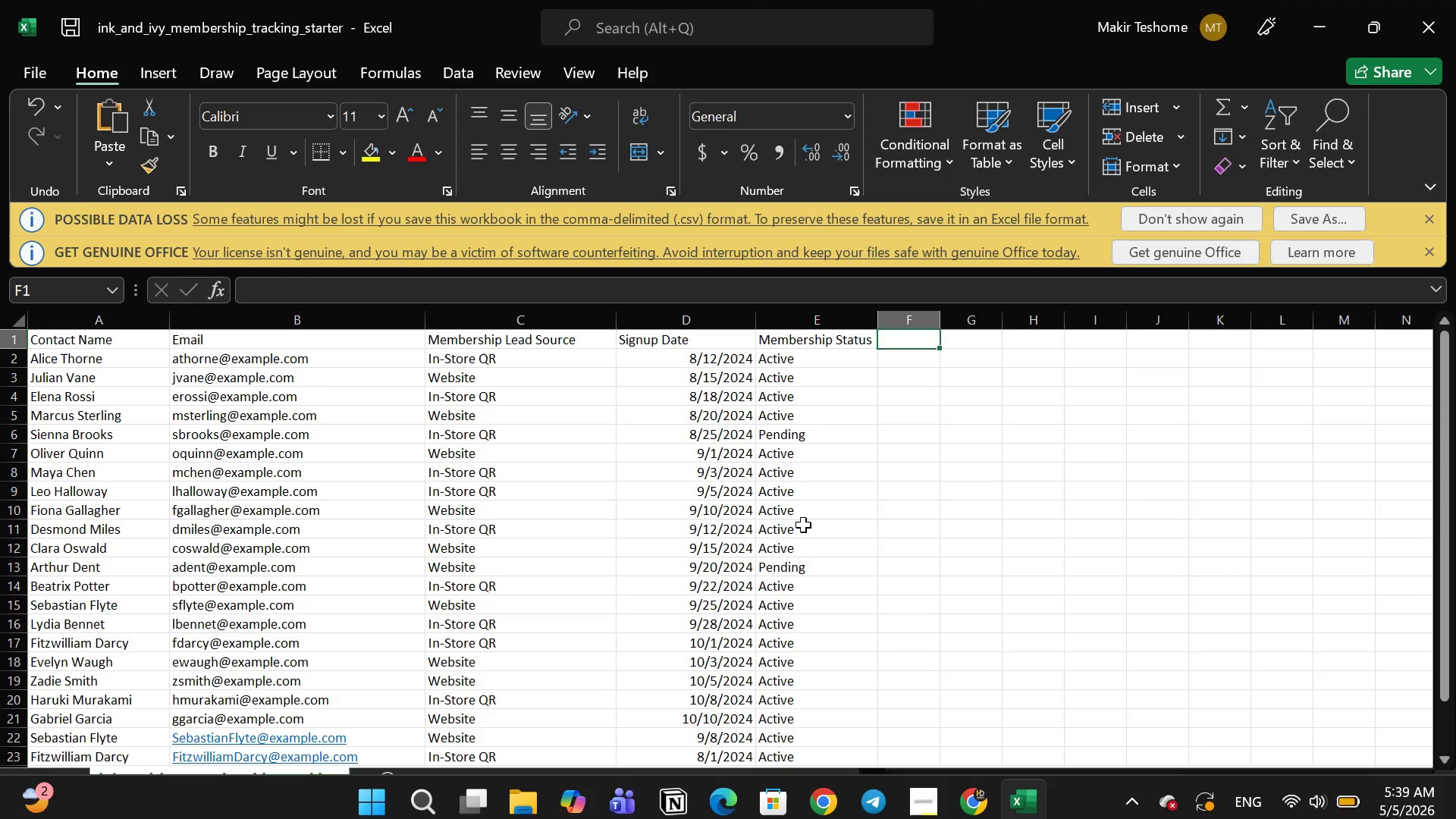 
left_click([965, 796])
 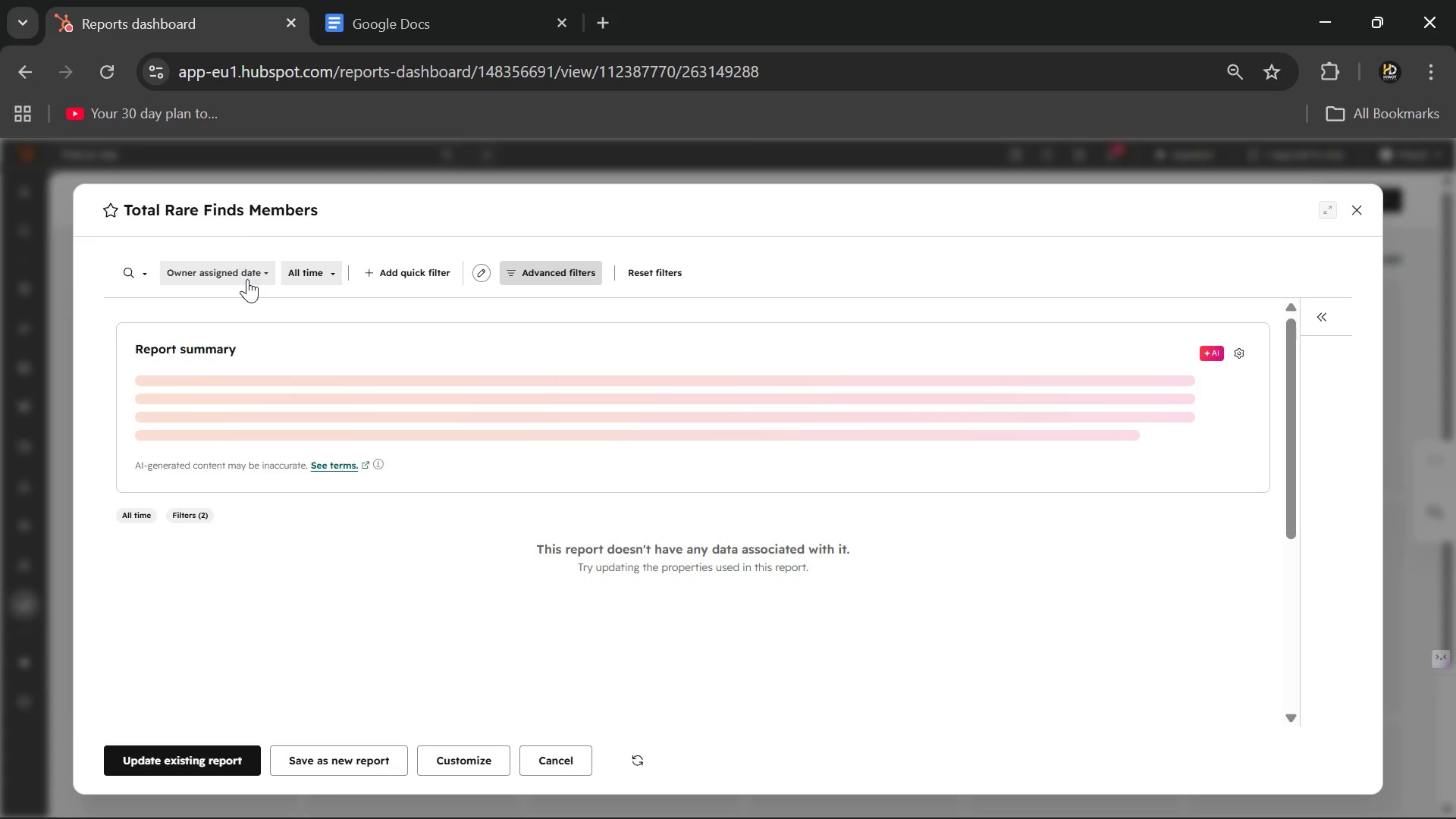 
left_click([251, 277])
 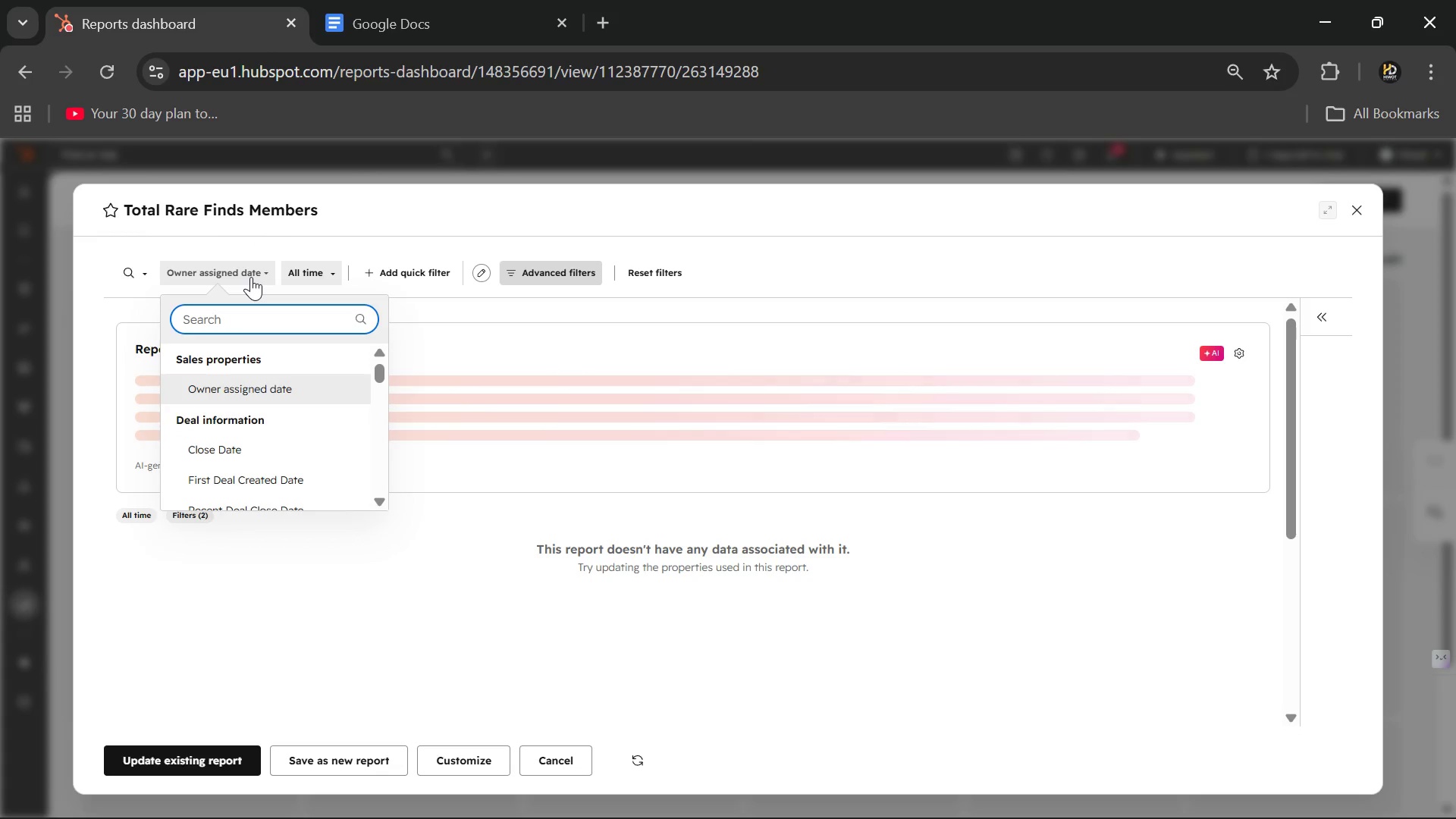 
type(si)
 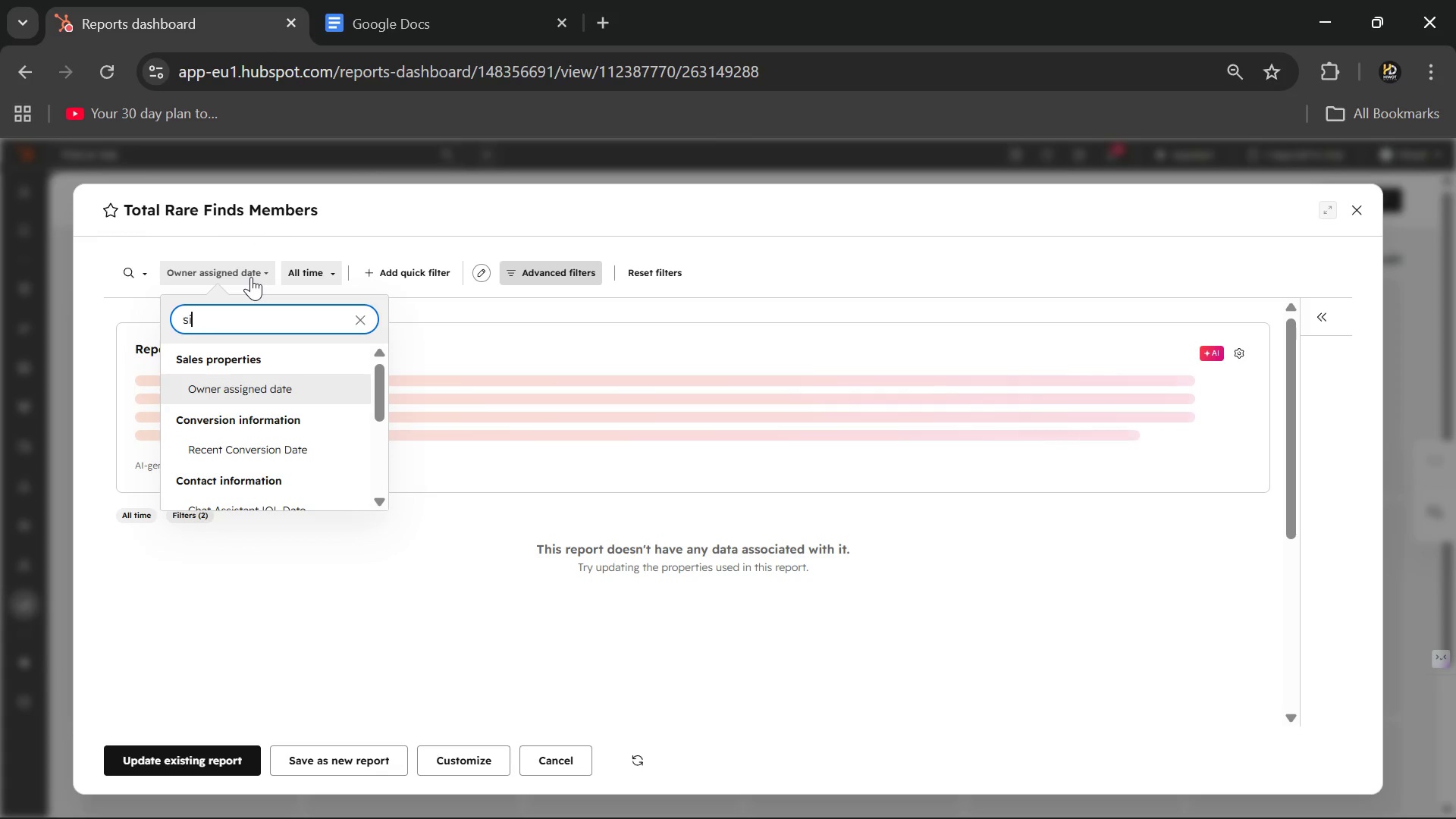 
type(gn)
 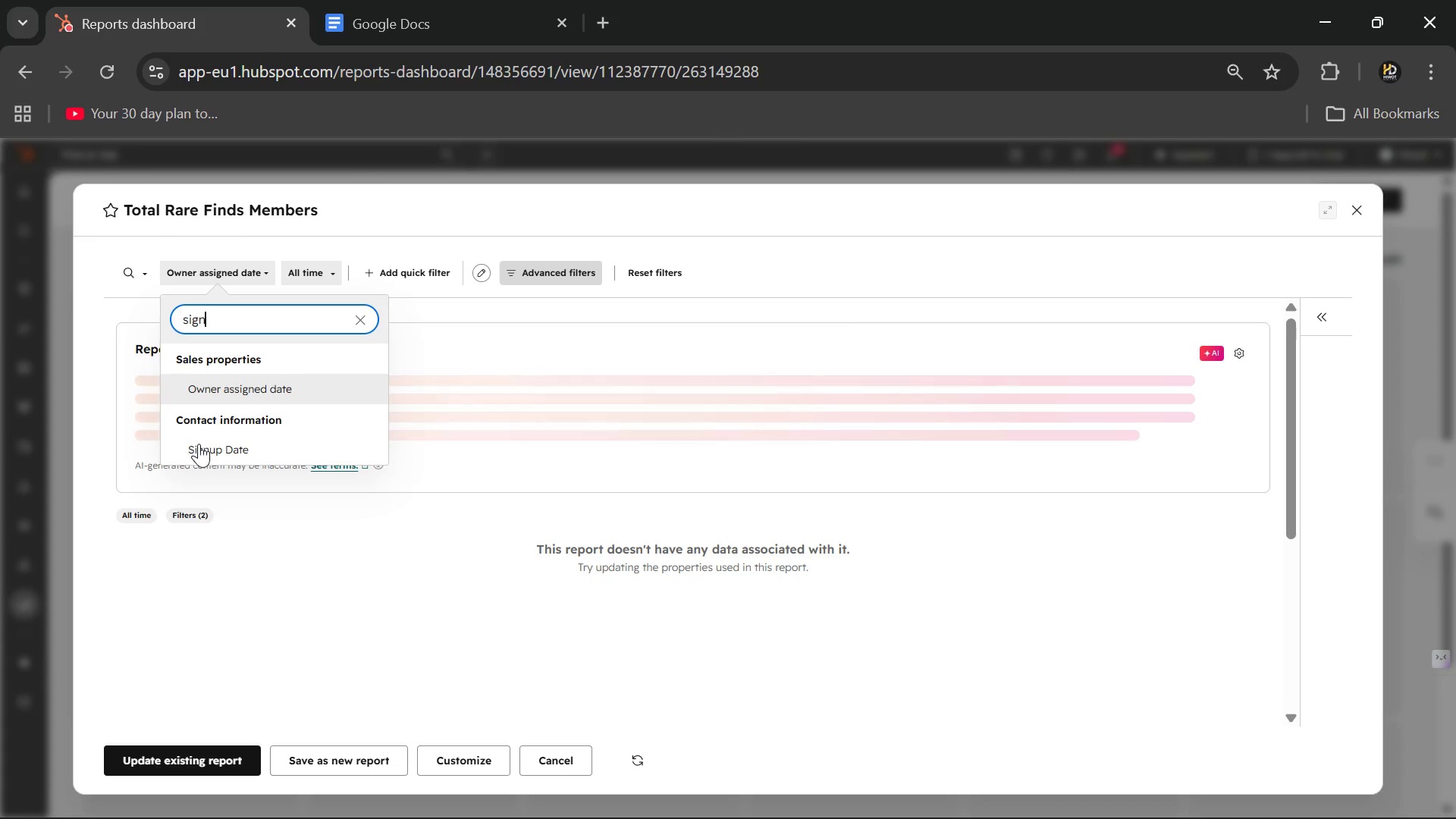 
left_click([199, 463])
 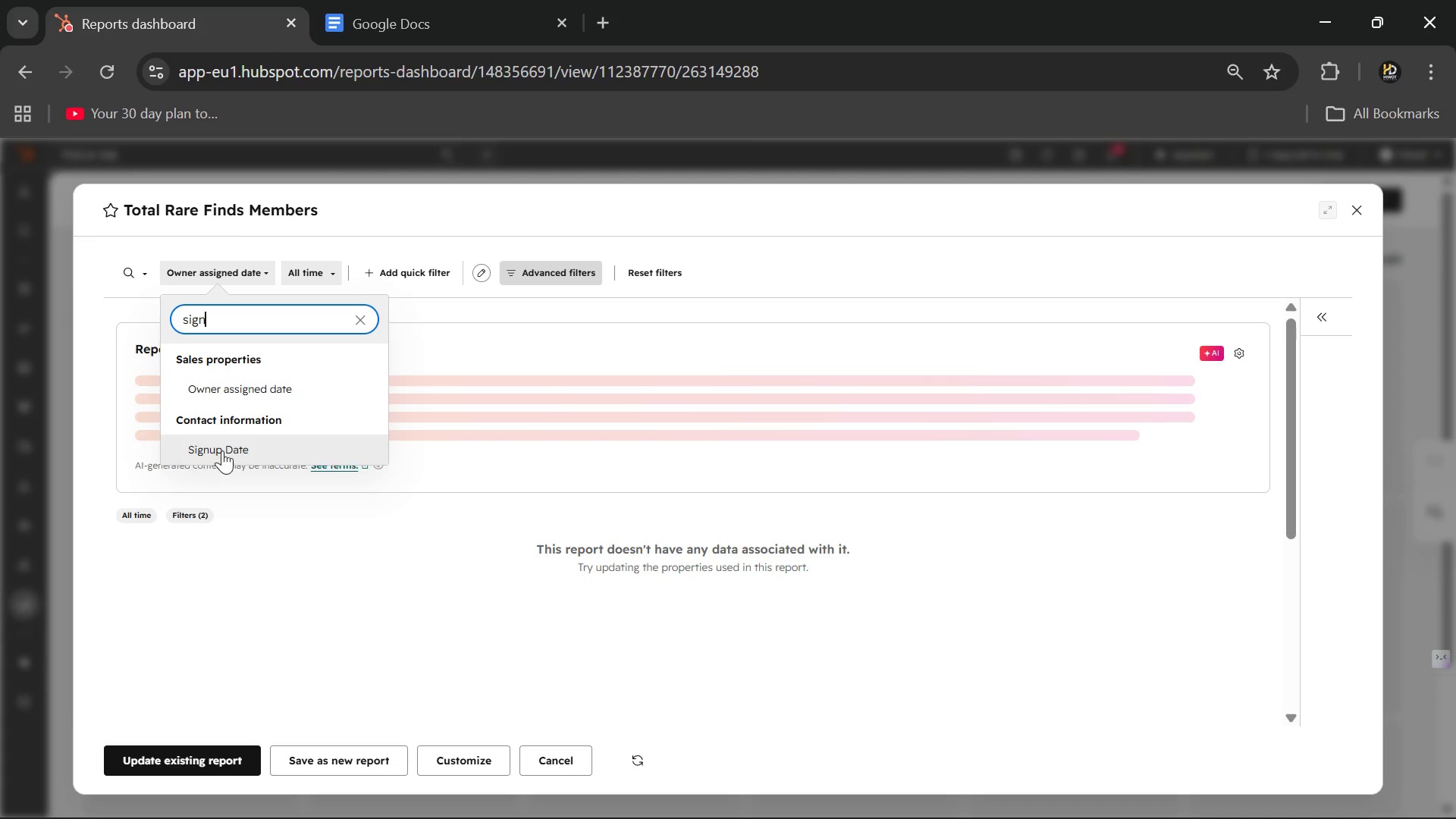 
left_click([225, 450])
 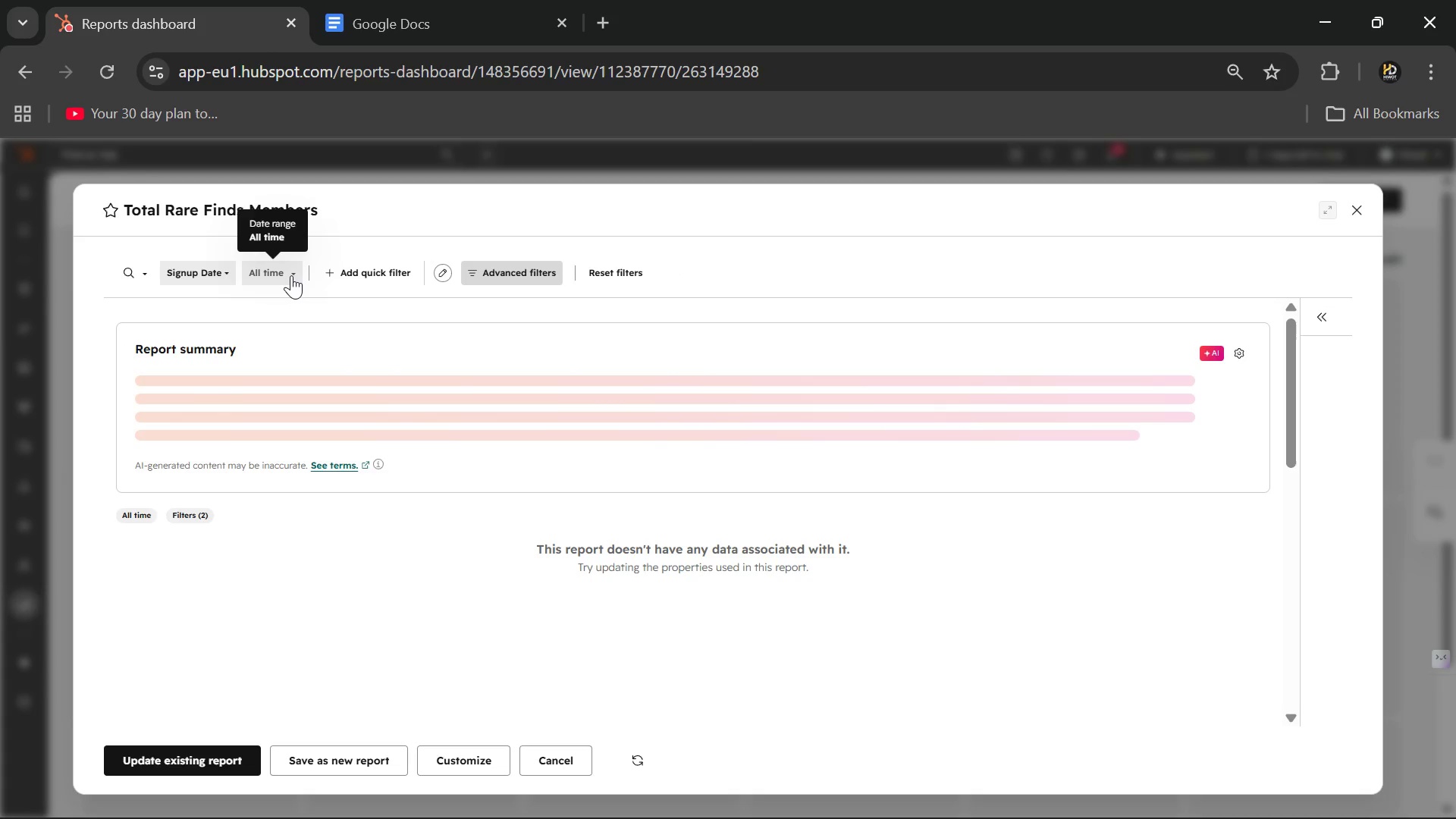 
left_click([281, 304])
 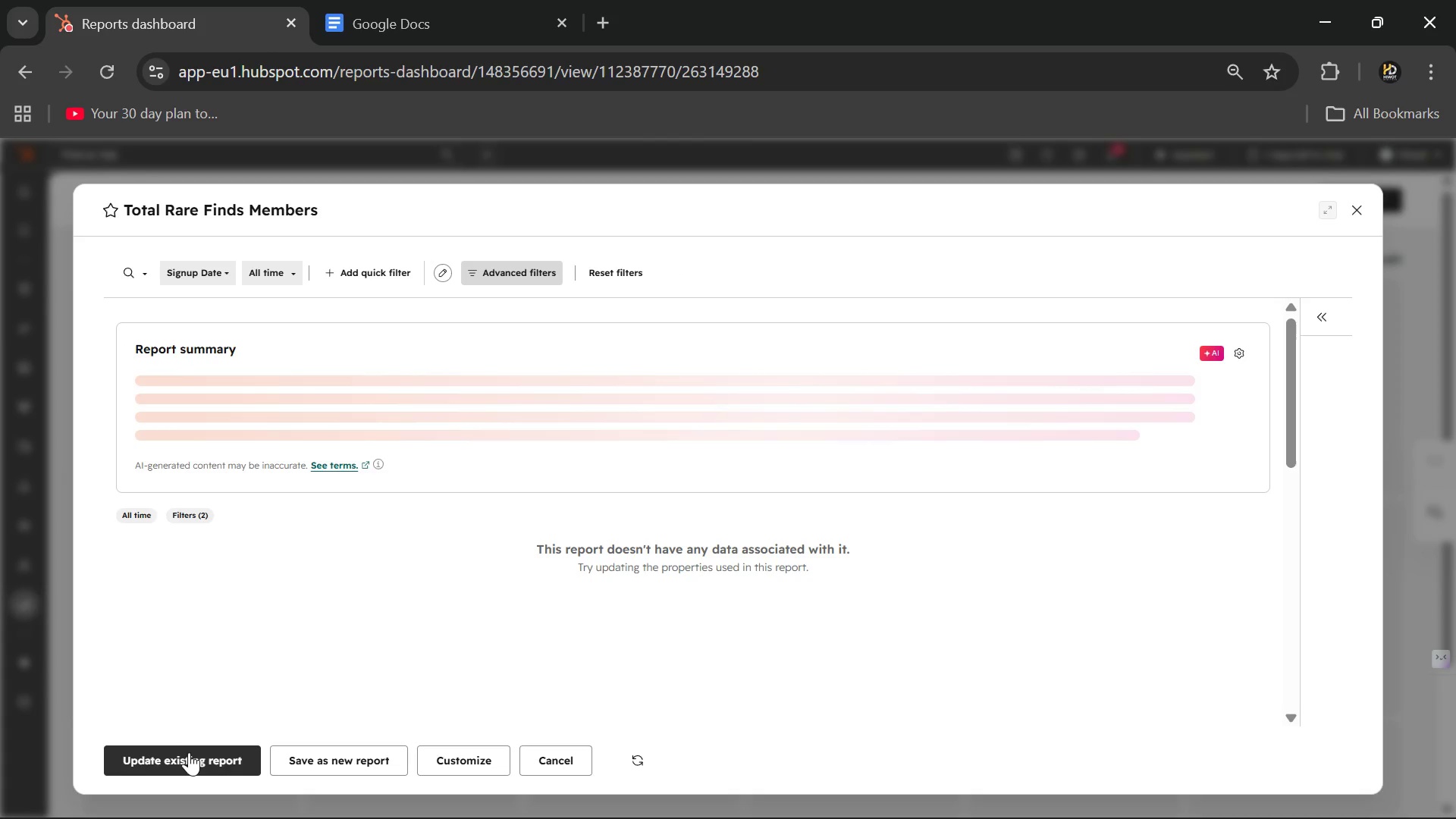 
left_click([186, 756])
 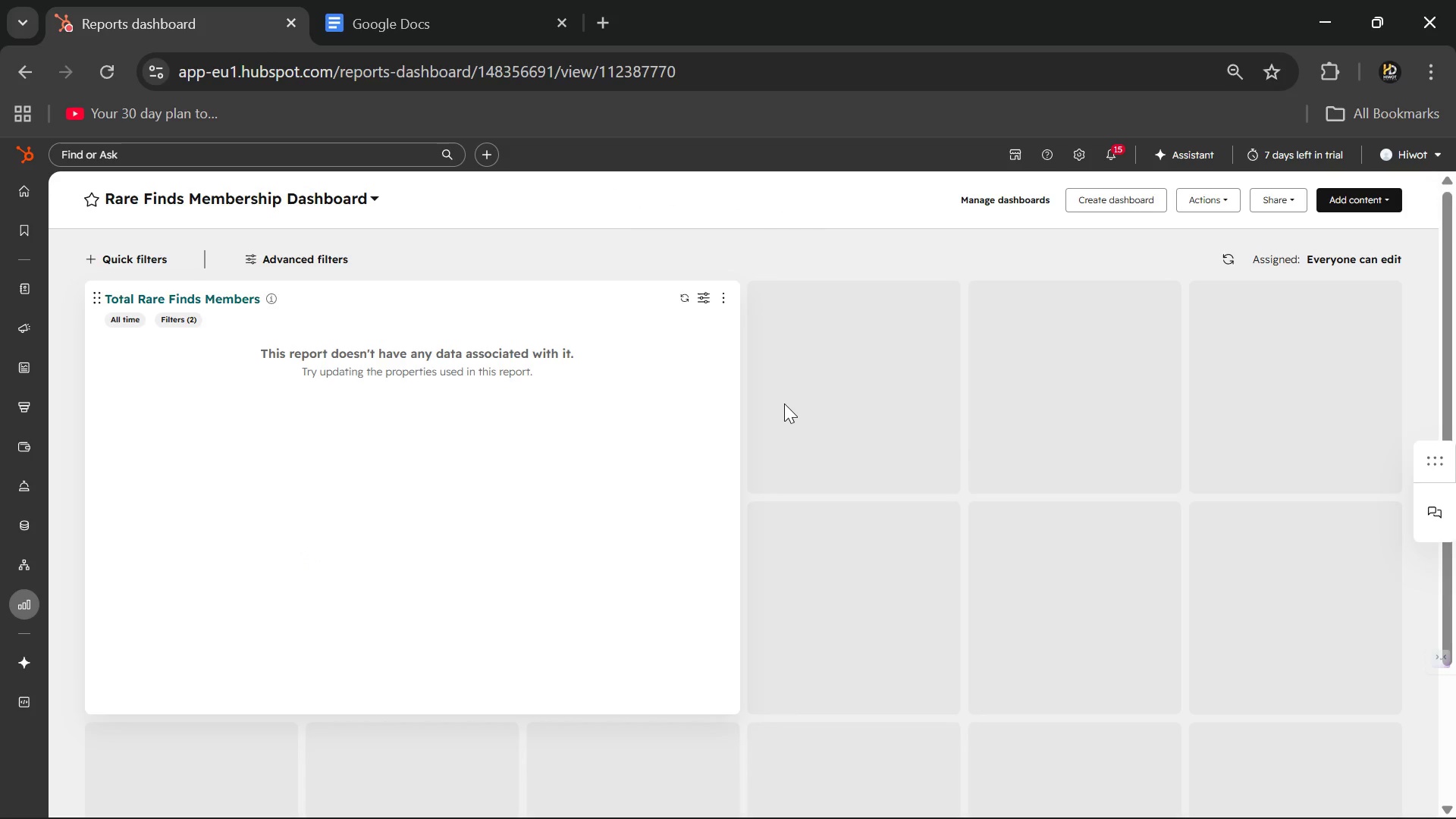 
wait(11.16)
 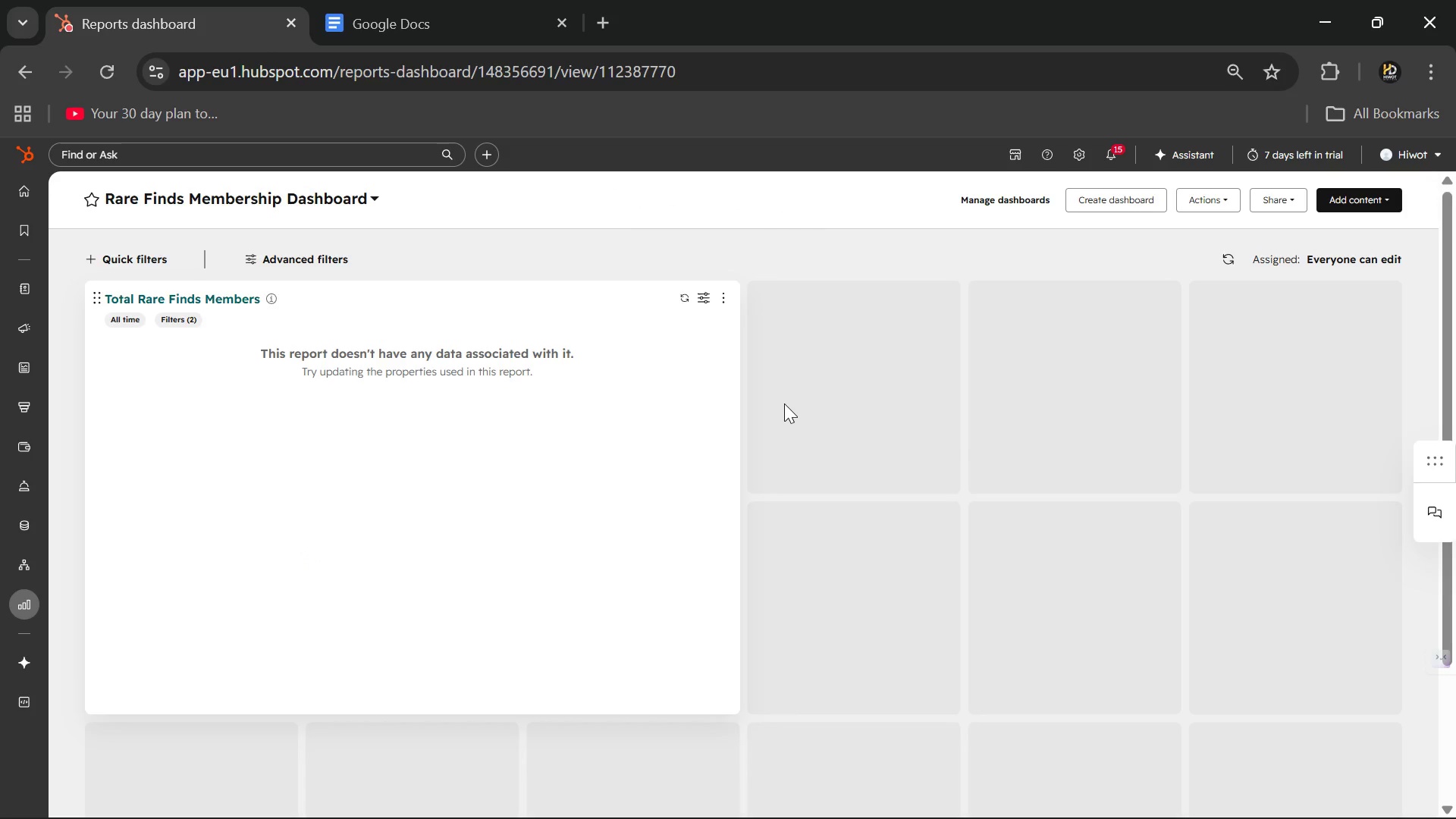 
left_click([1389, 198])
 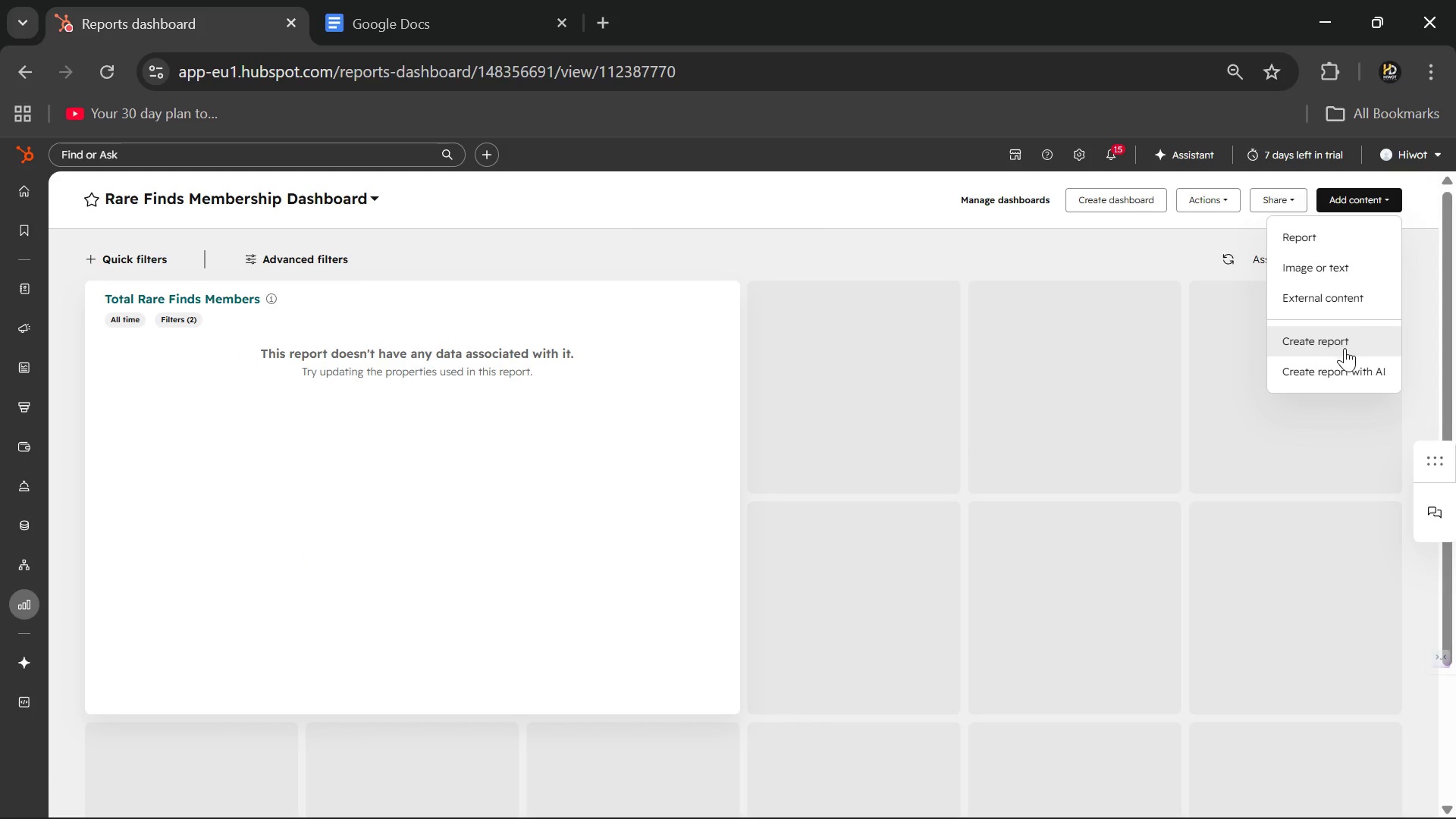 
left_click([1343, 348])
 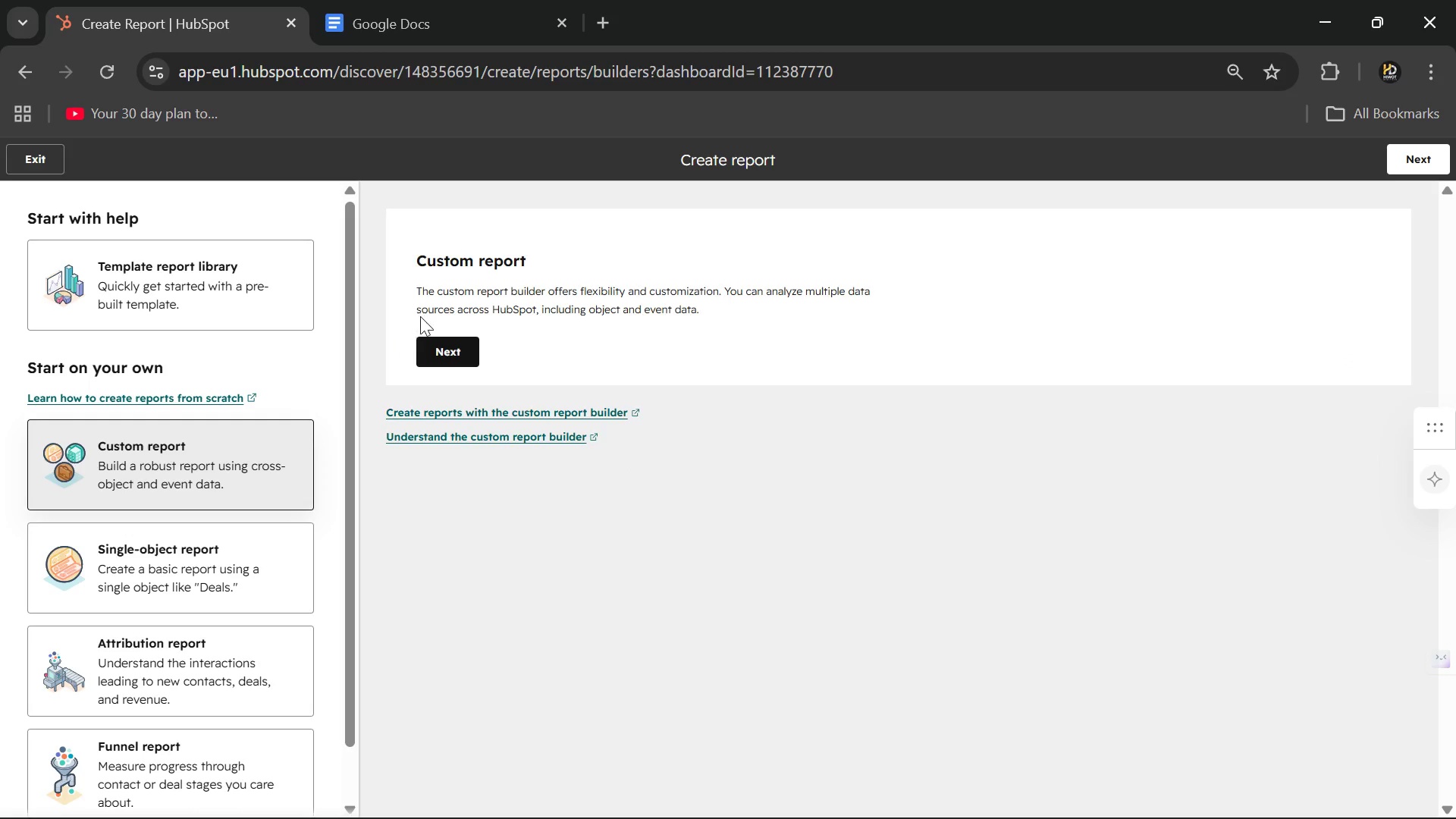 
wait(5.95)
 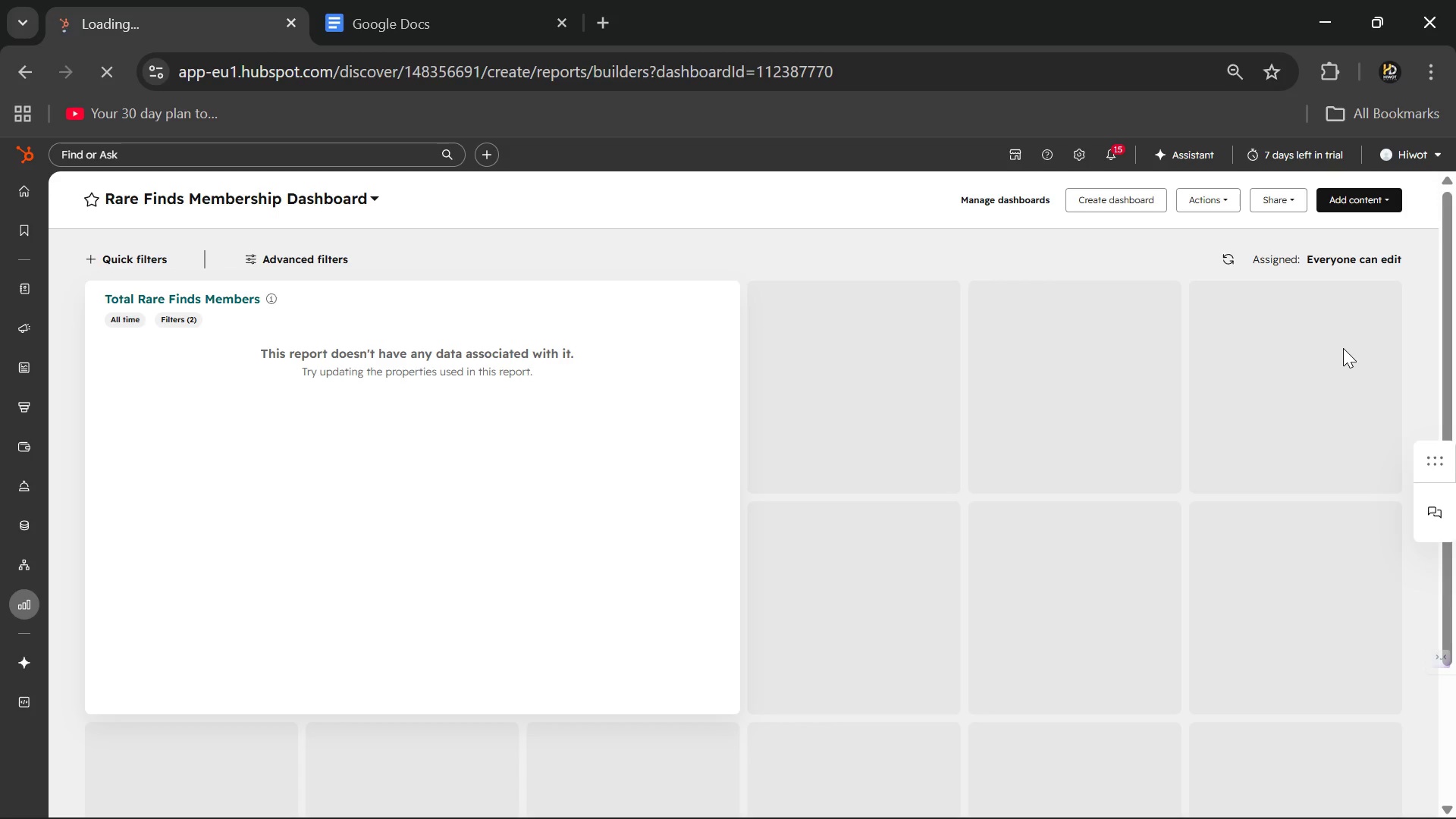 
left_click([157, 557])
 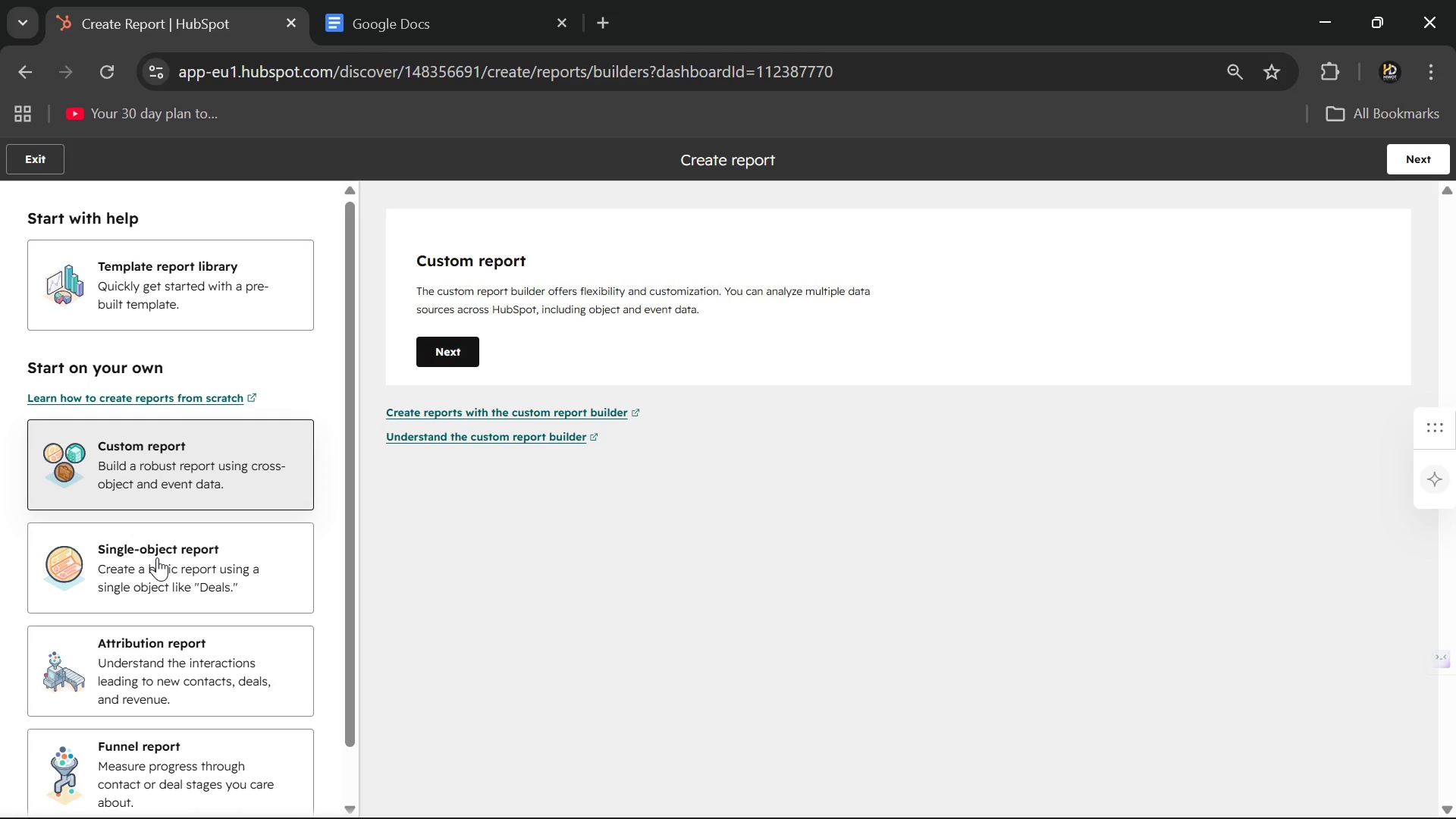 
left_click([157, 557])
 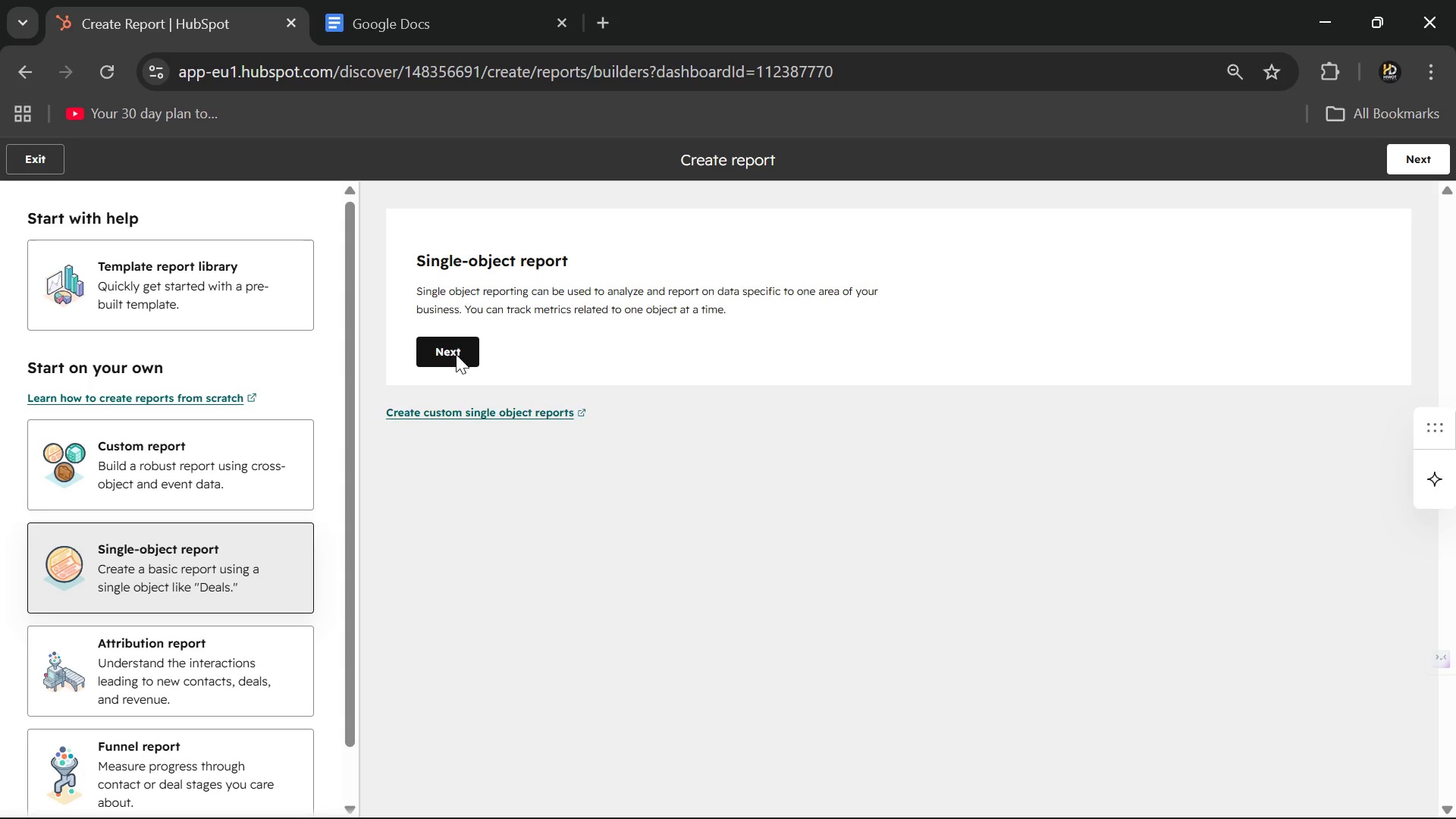 
left_click([460, 342])
 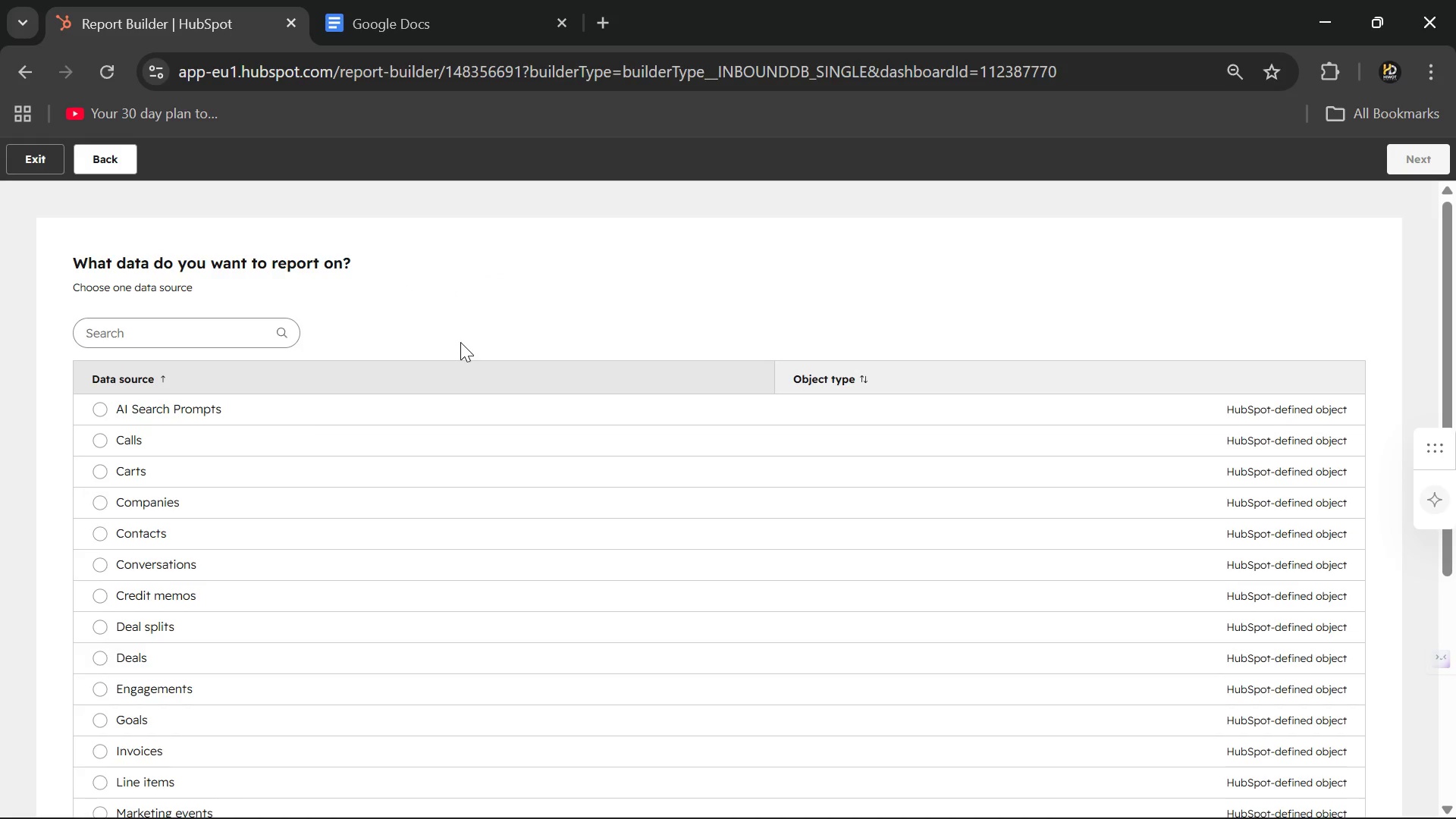 
wait(10.02)
 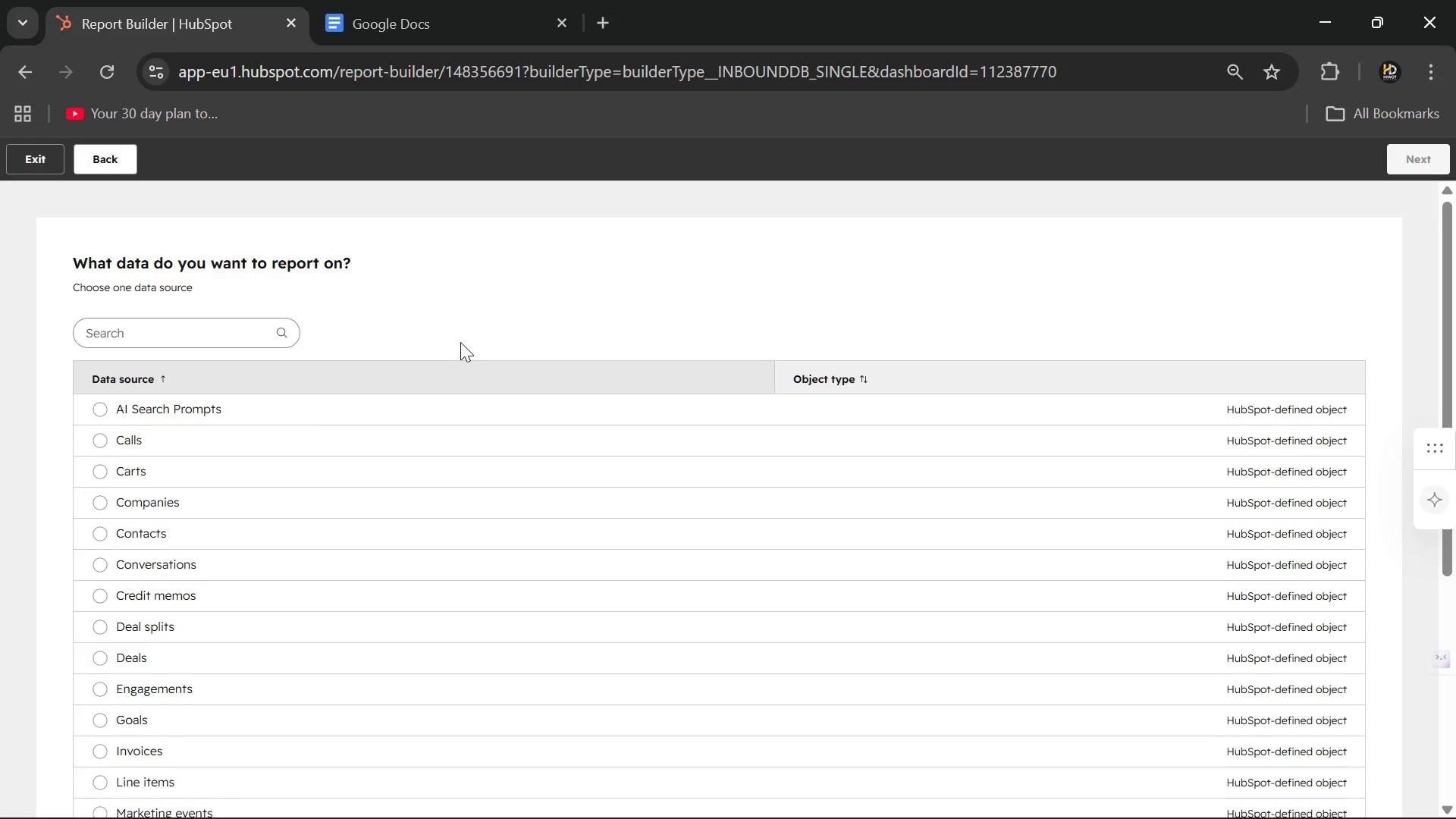 
left_click([105, 505])
 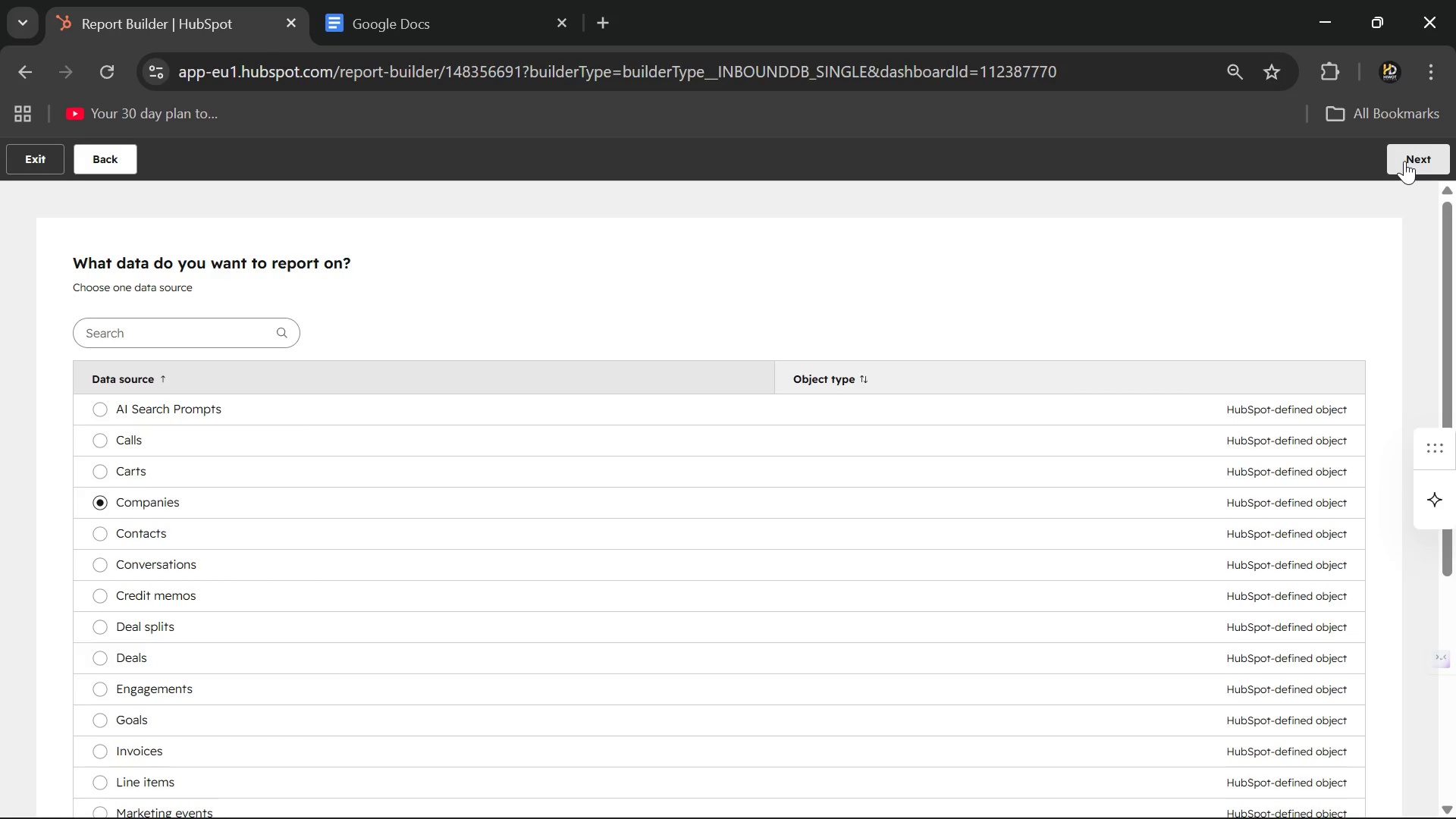 
wait(6.44)
 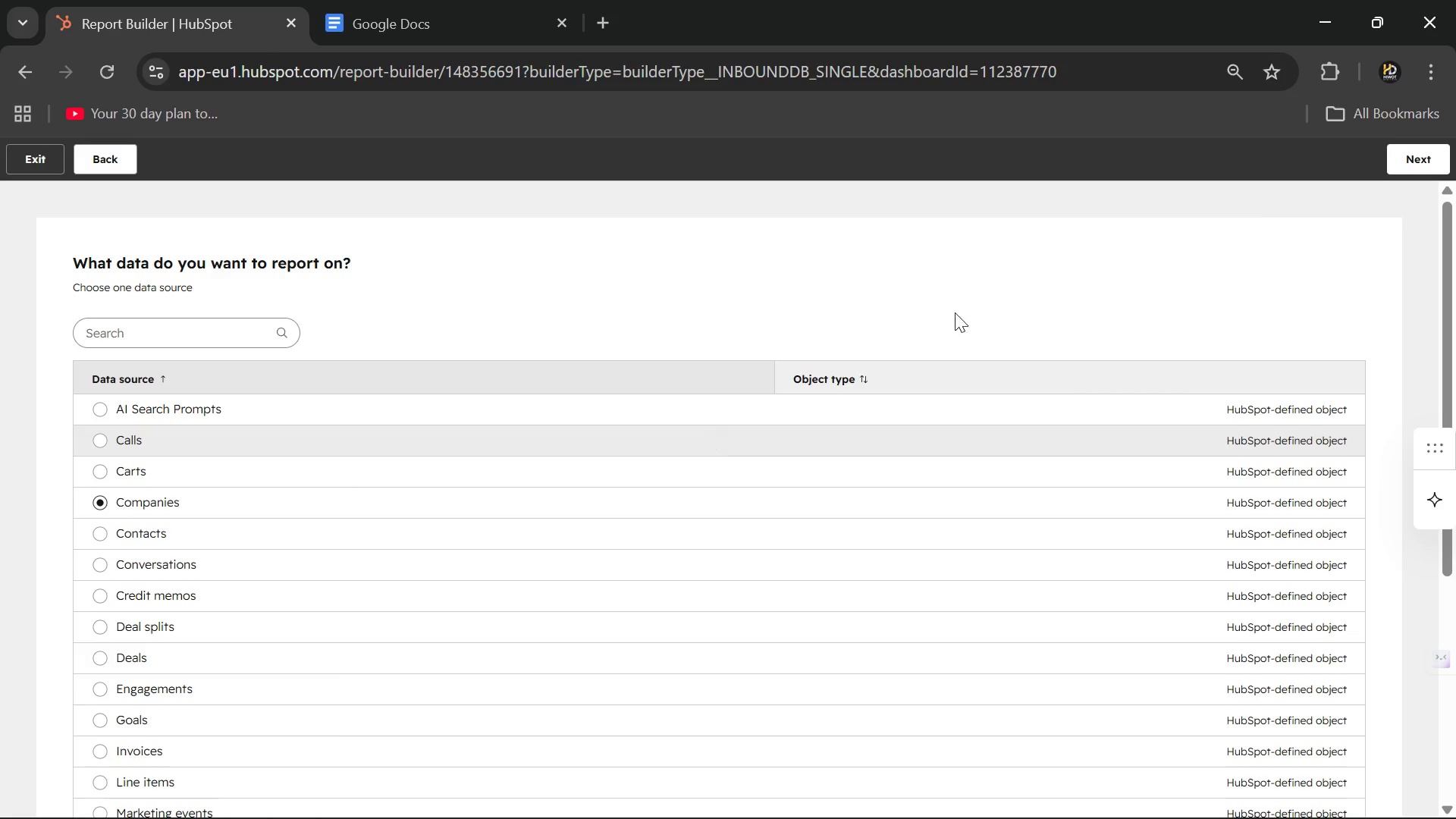 
left_click([124, 541])
 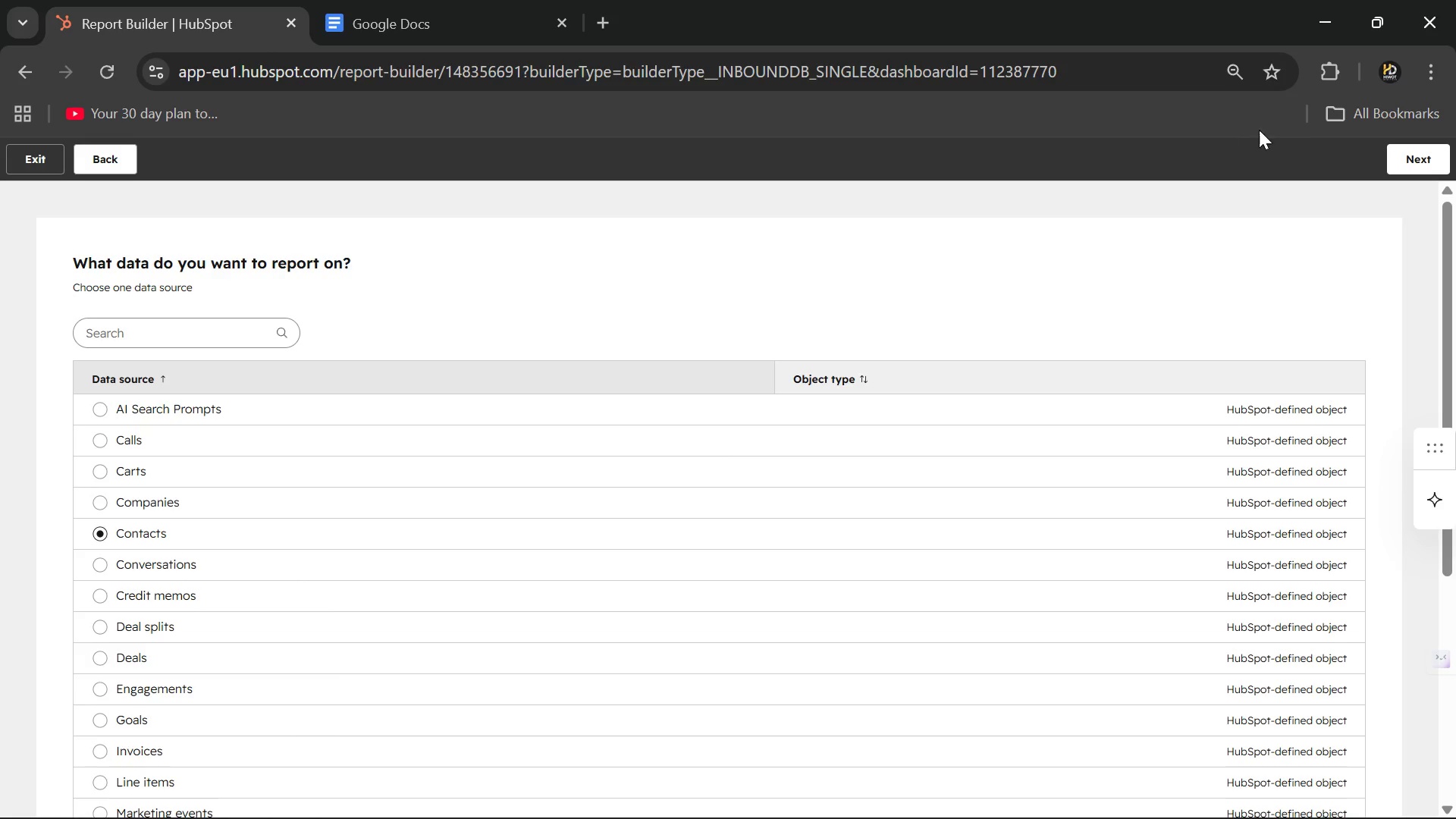 
left_click([1401, 149])
 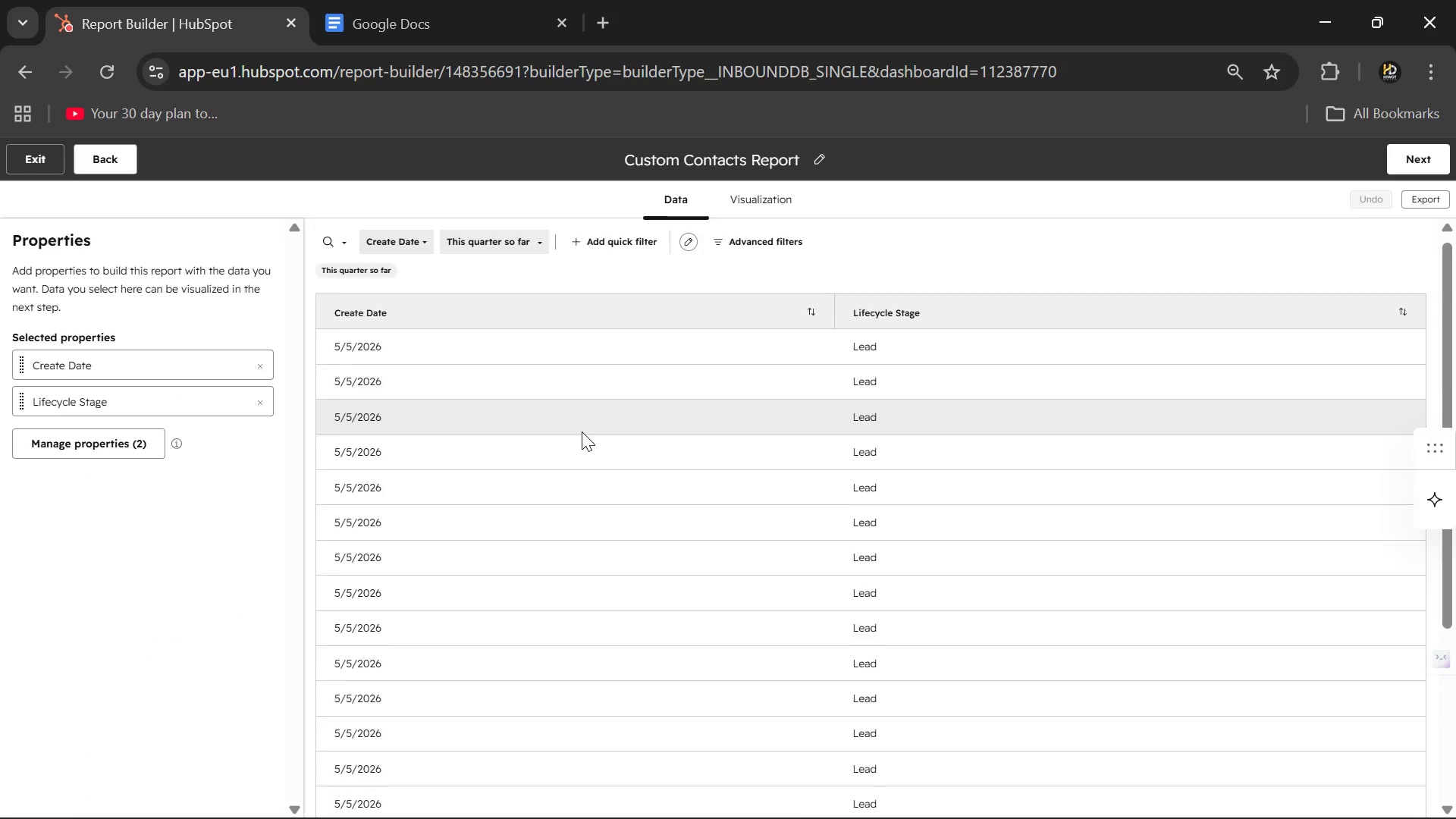 
wait(12.72)
 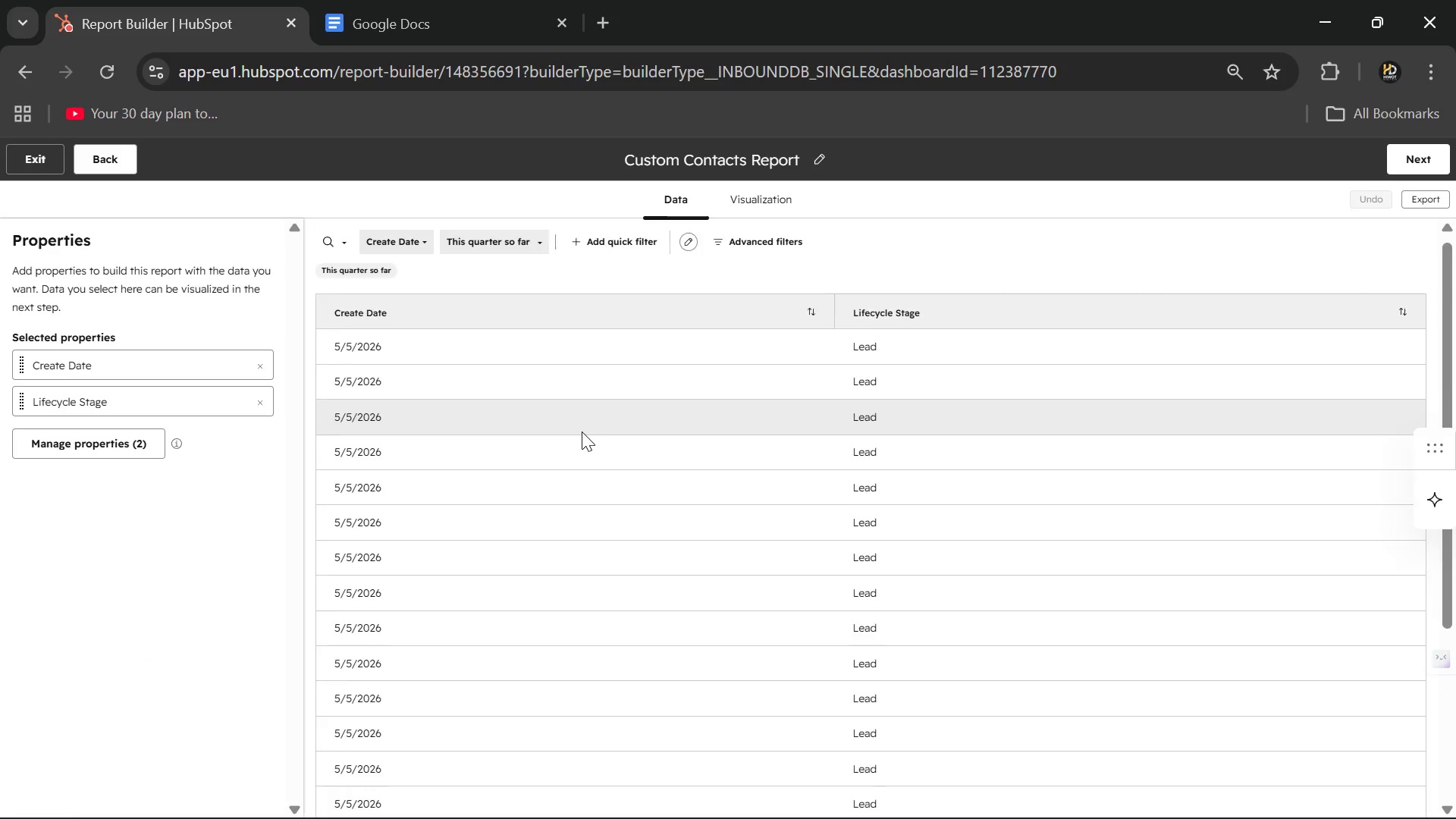 
left_click([1037, 793])
 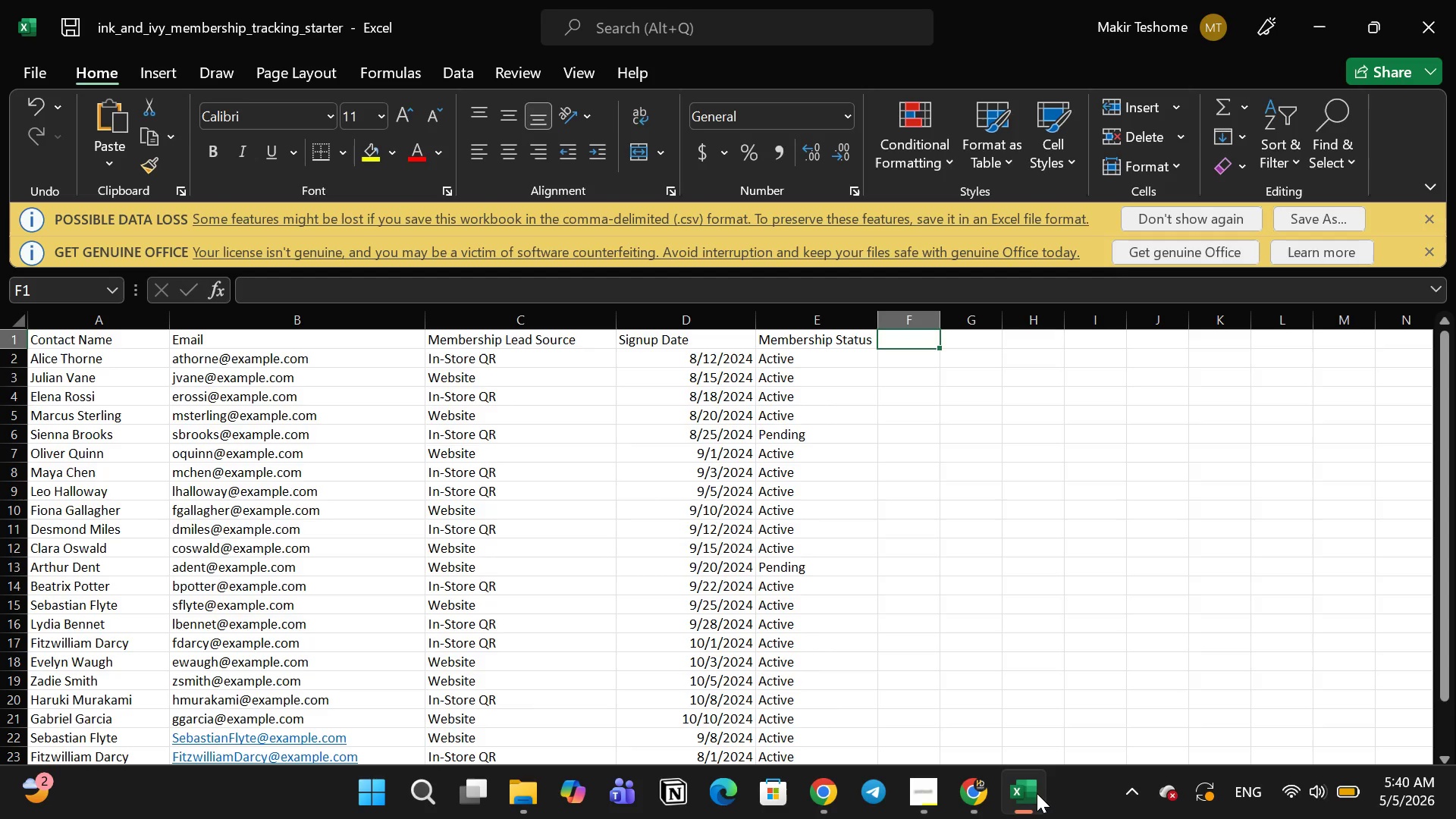 
left_click([1037, 793])
 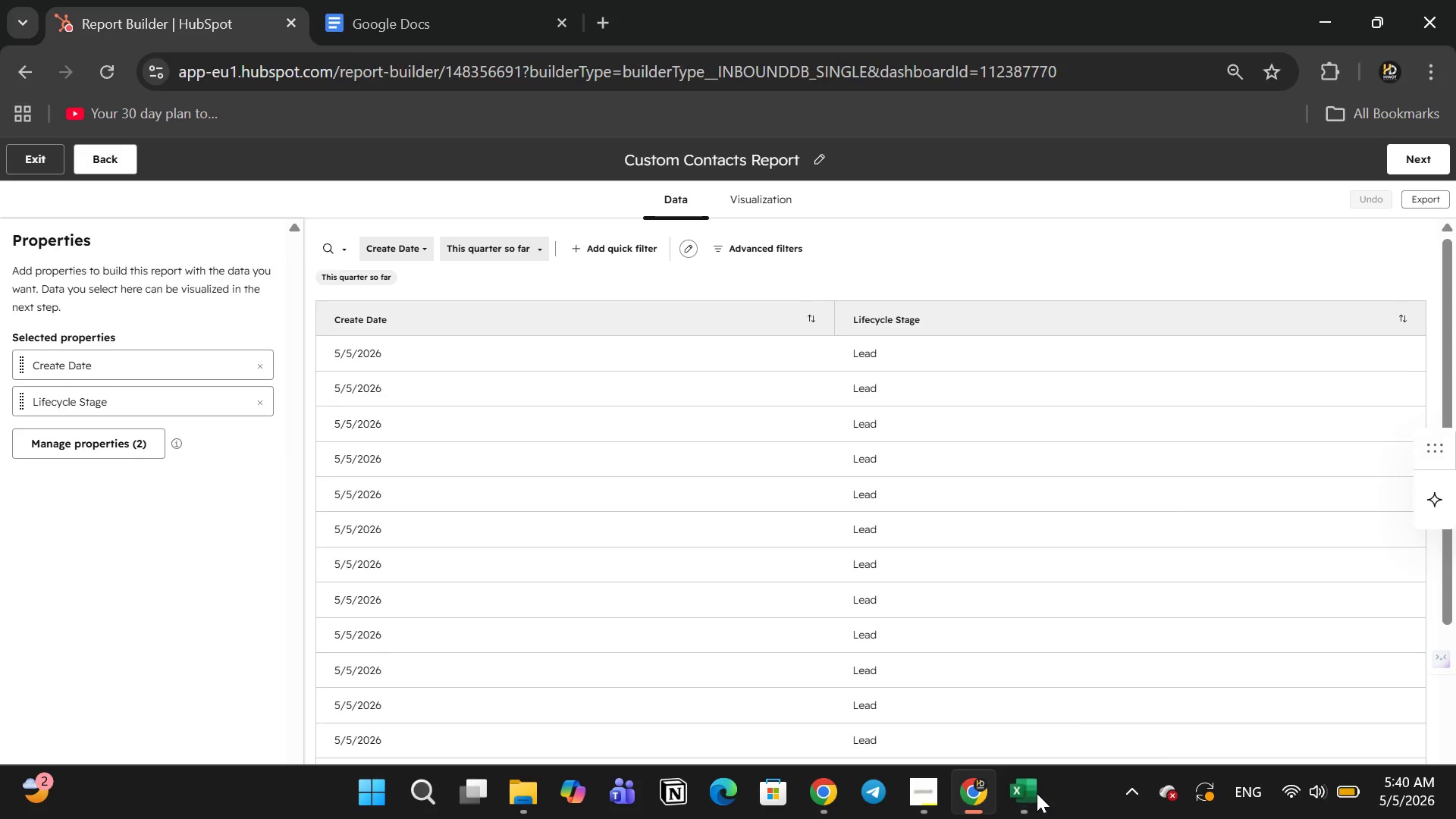 
left_click([1037, 793])
 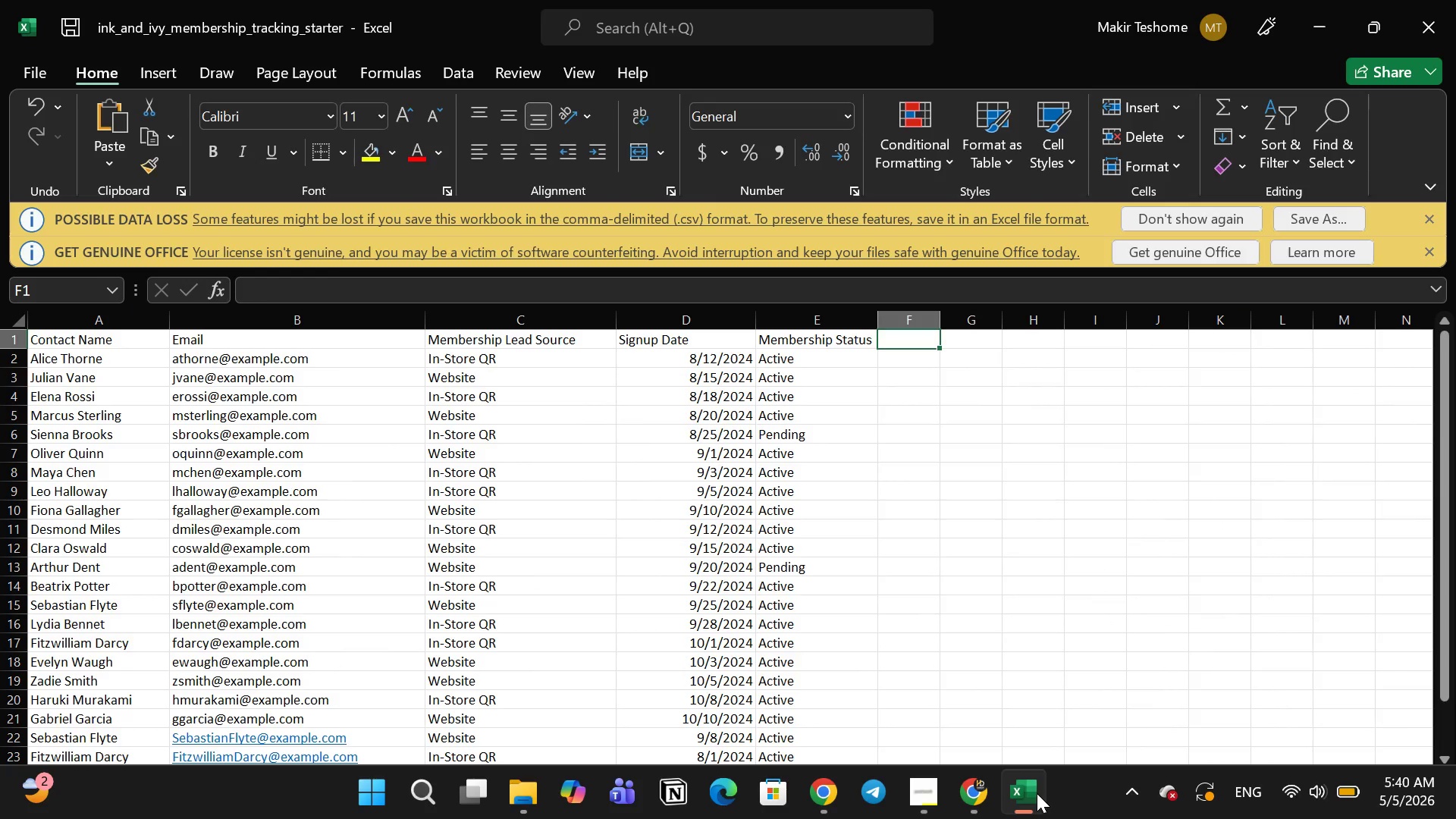 
left_click([1037, 793])
 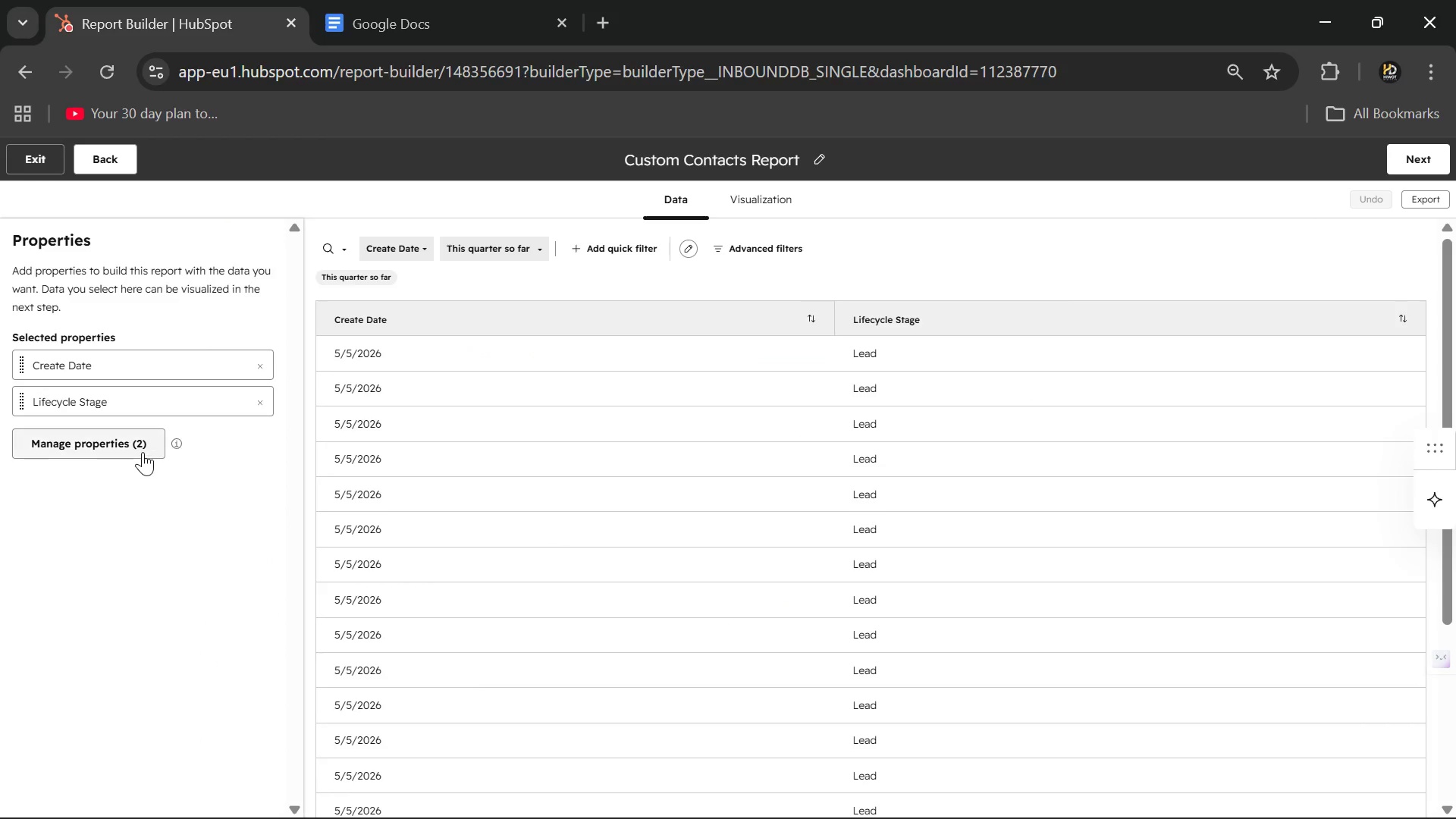 
left_click([140, 450])
 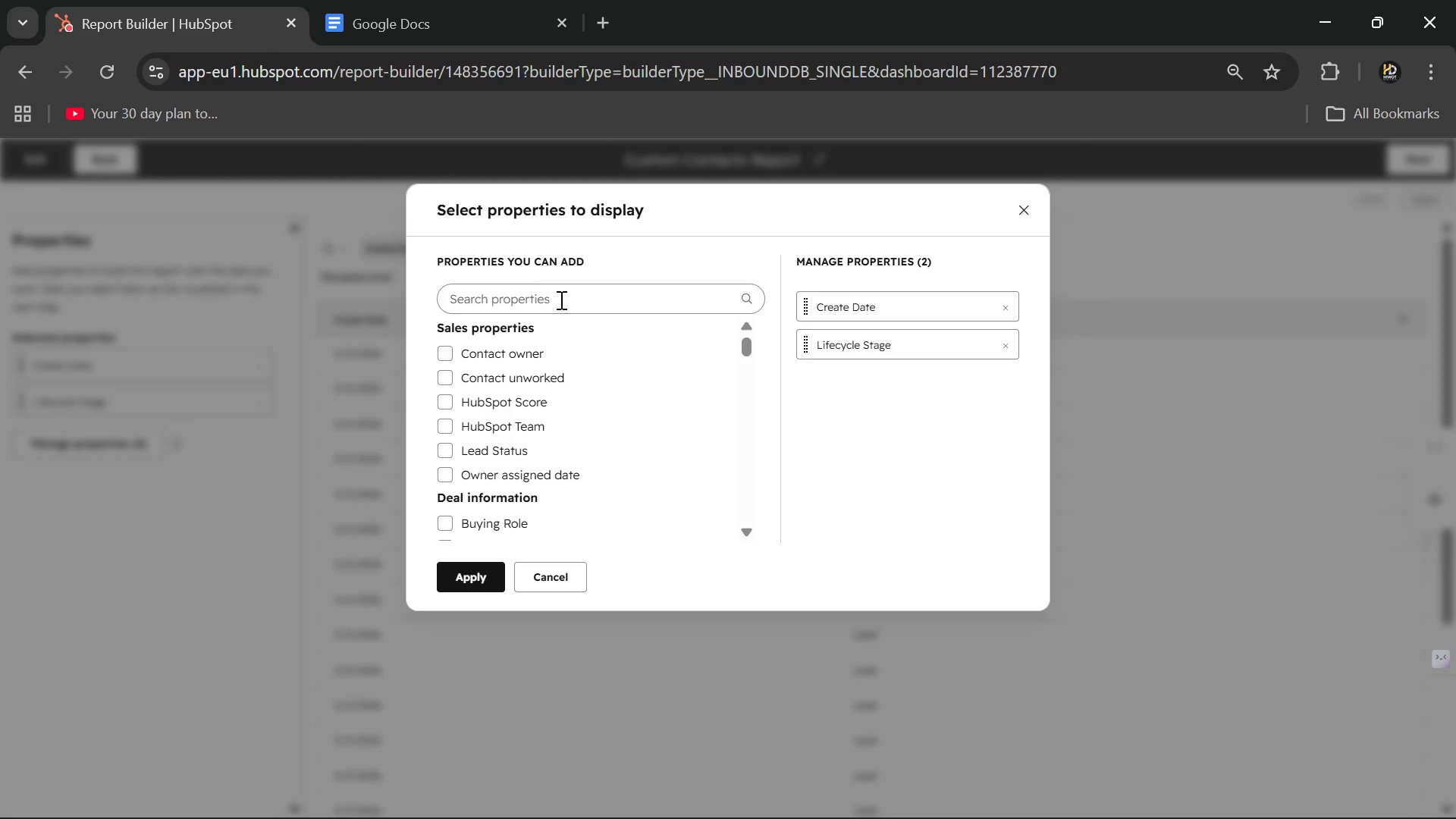 
left_click([565, 297])
 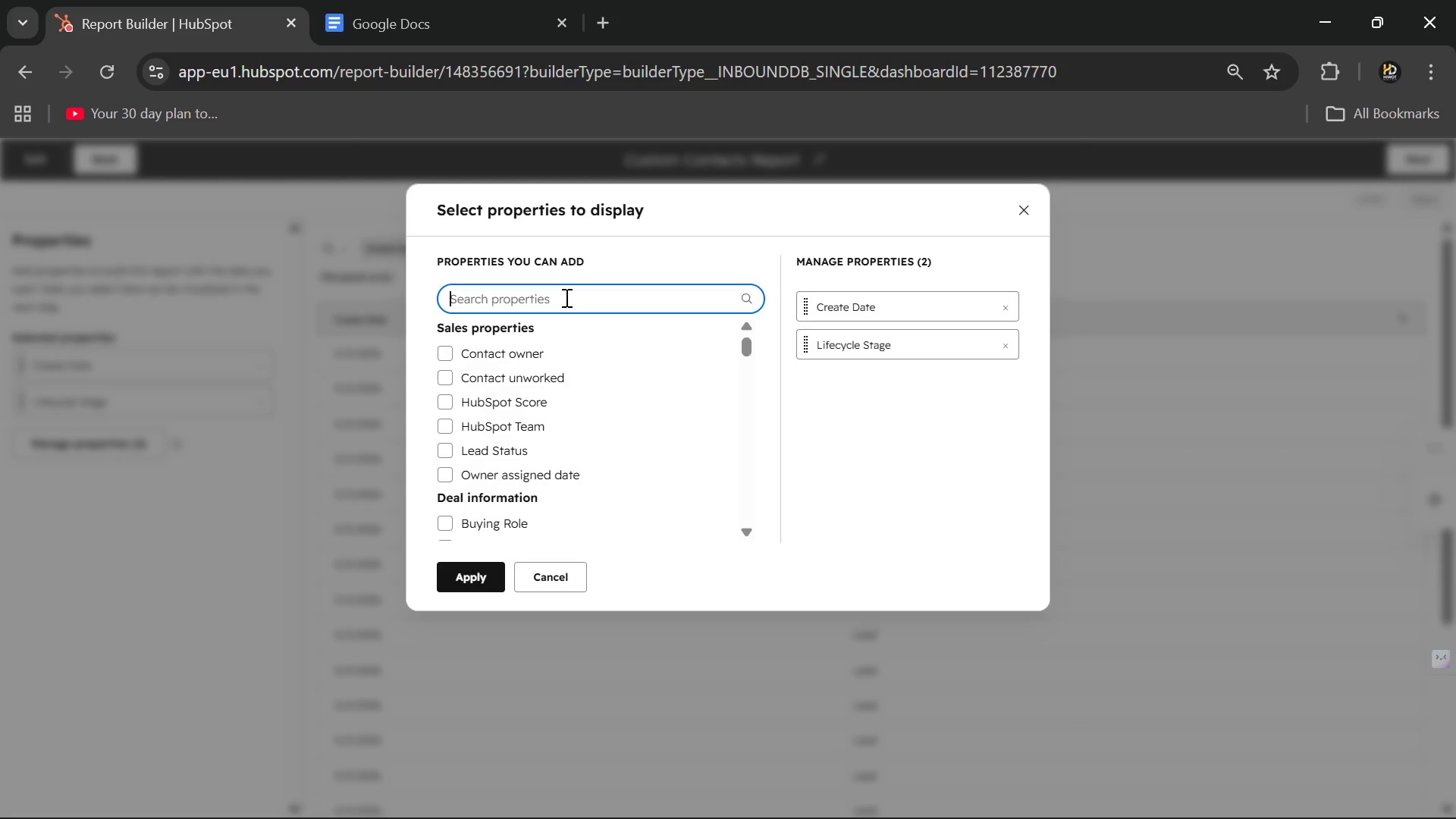 
type(First N)
 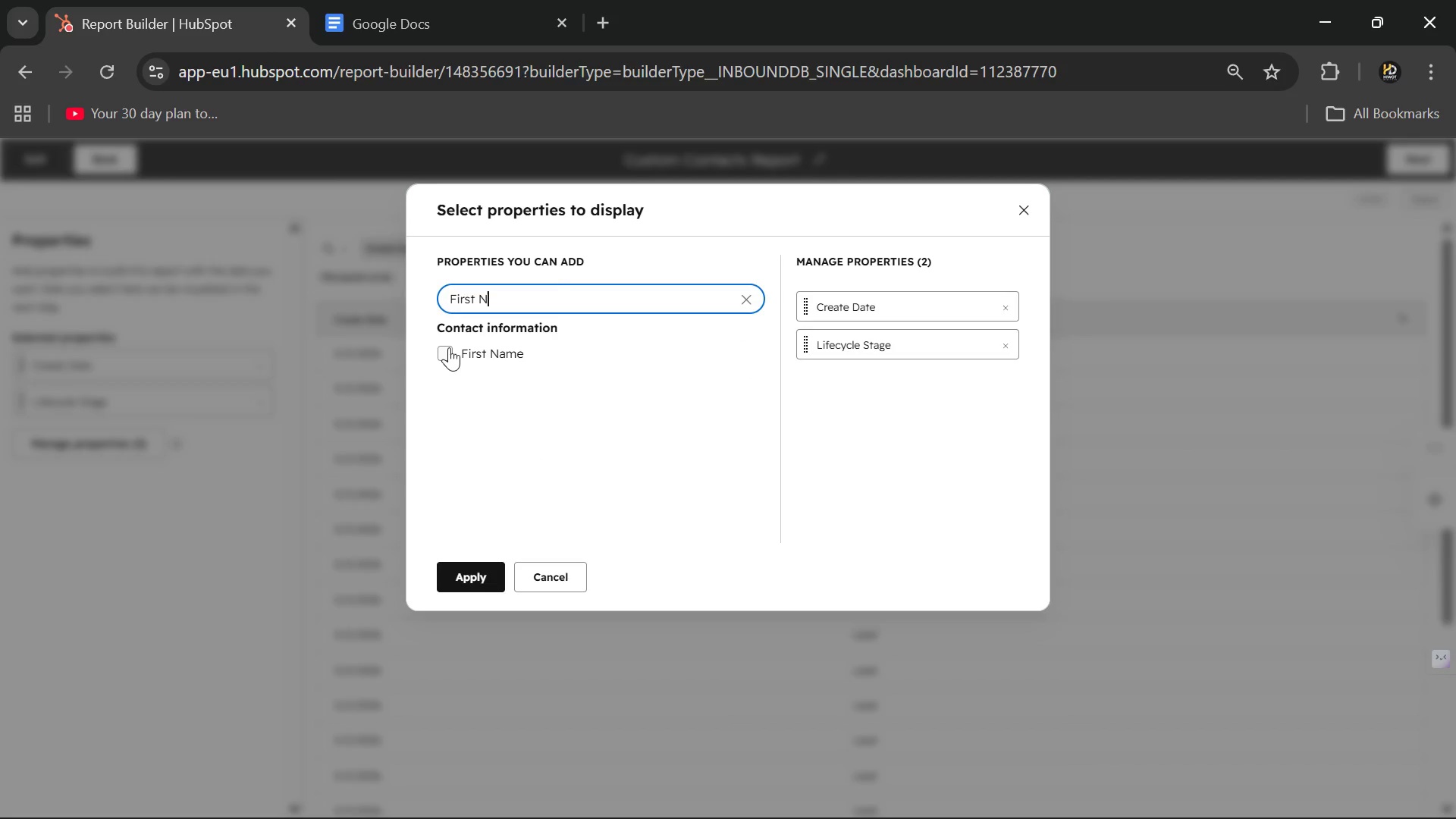 
left_click([445, 350])
 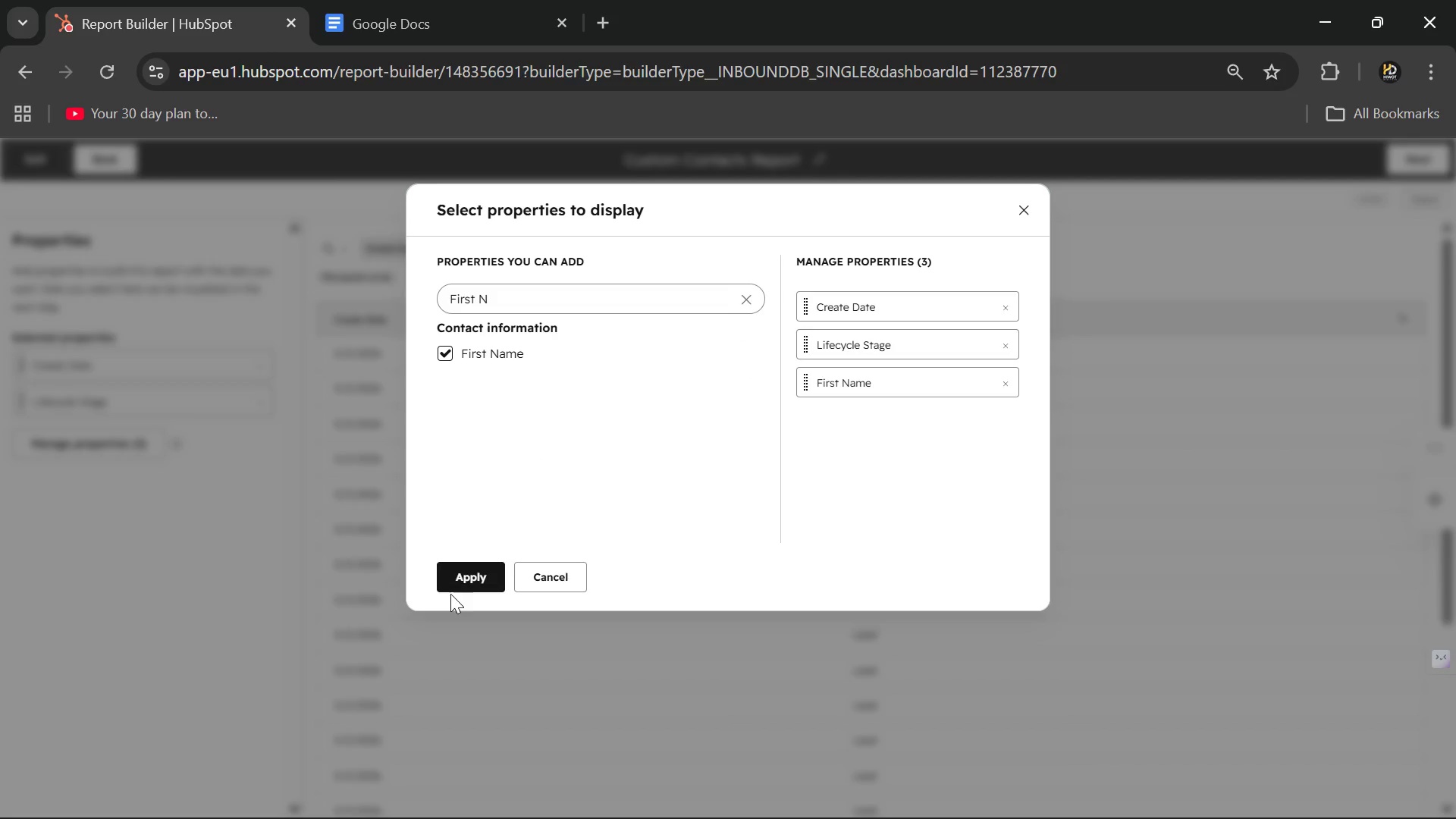 
left_click([468, 572])
 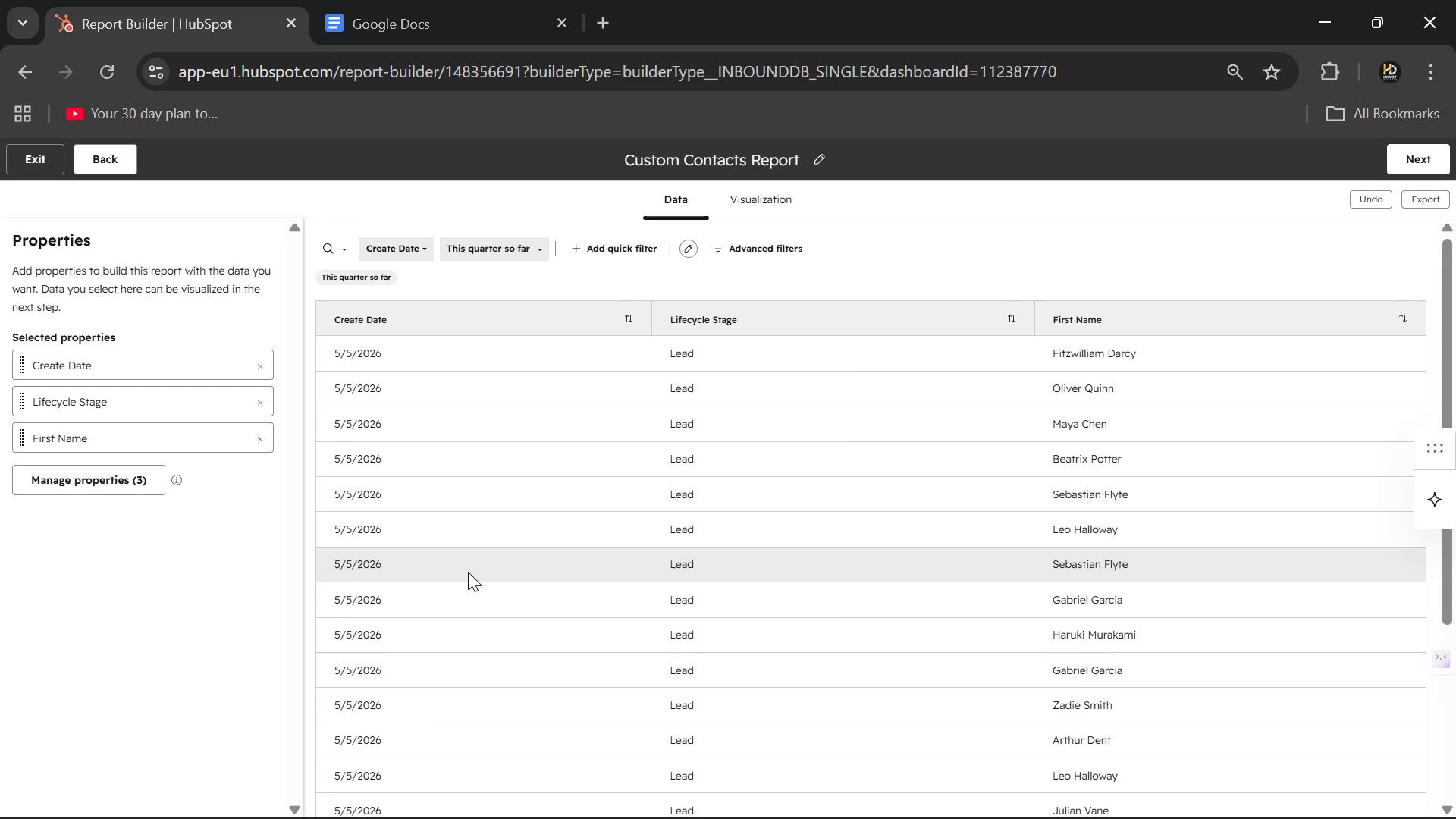 
wait(5.39)
 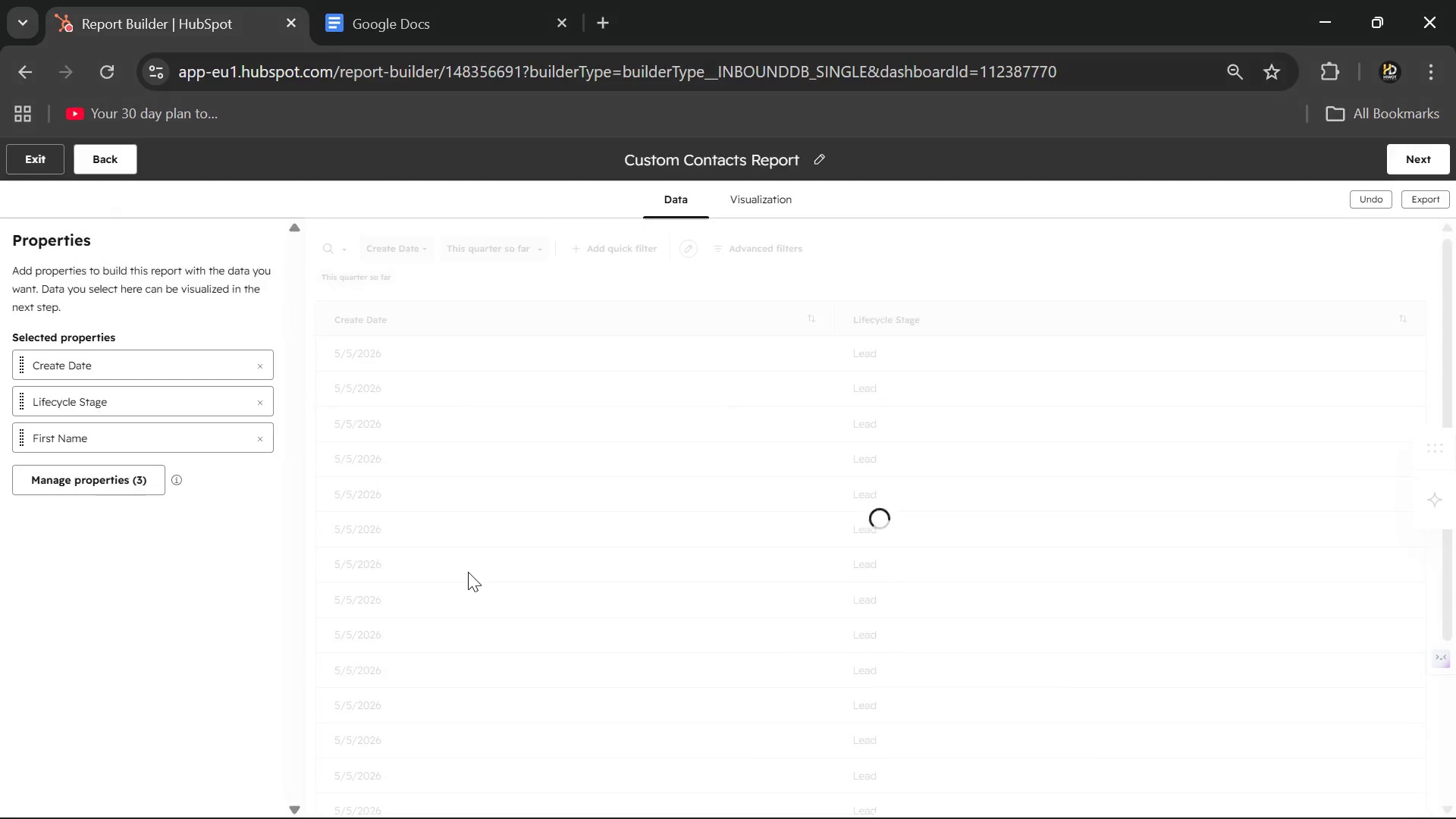 
left_click([86, 481])
 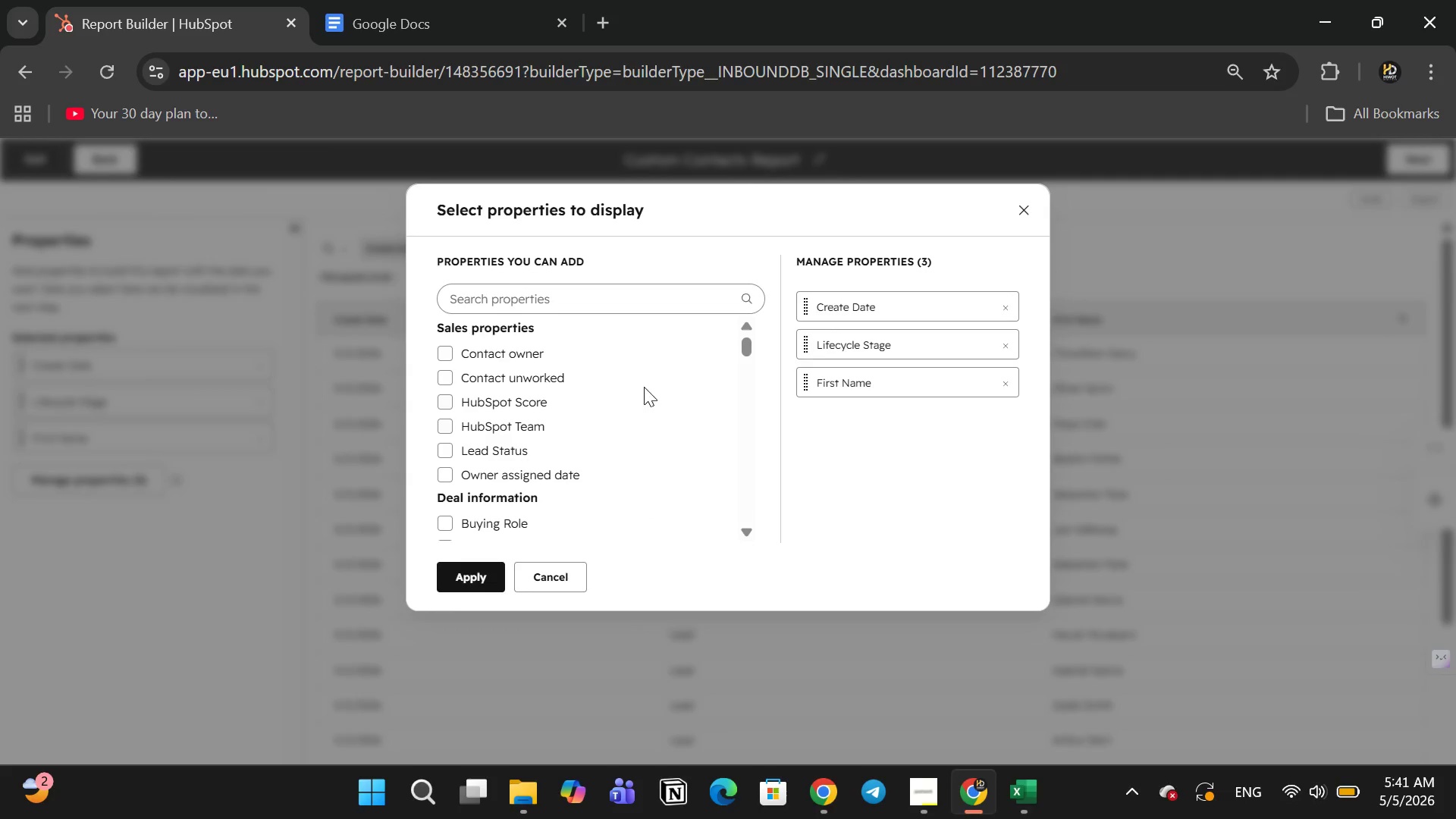 
left_click([585, 303])
 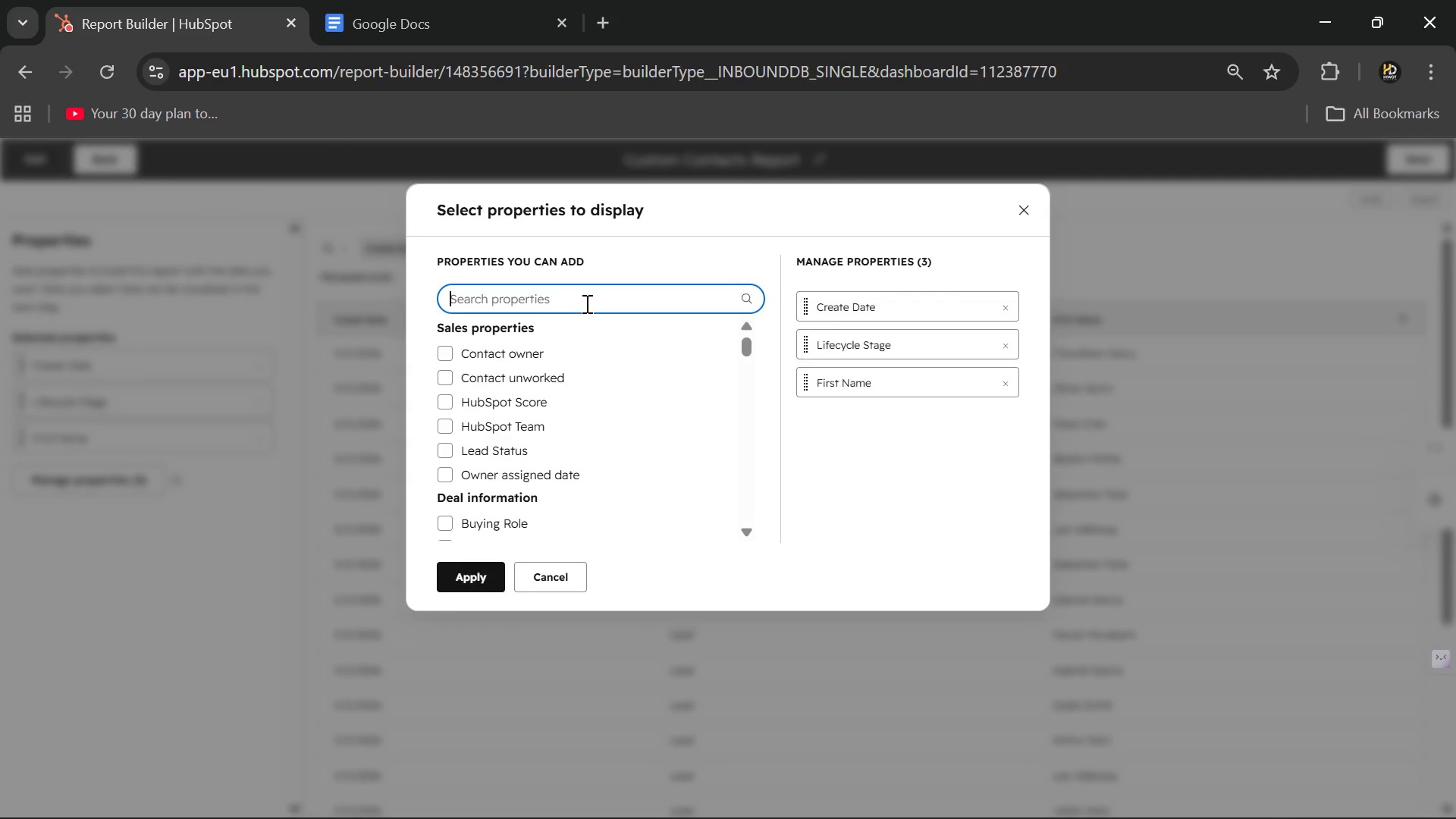 
type(Email)
 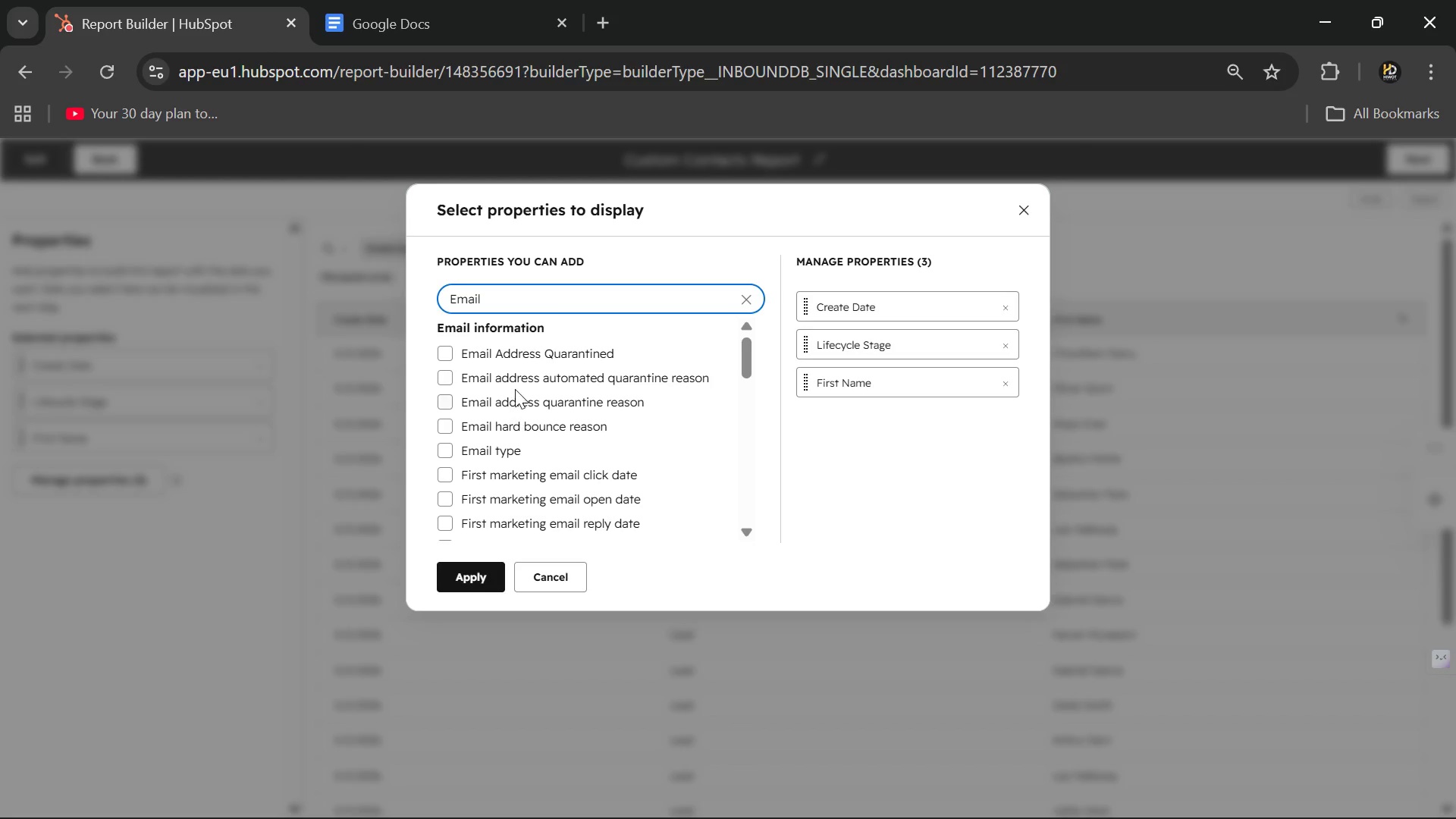 
wait(6.69)
 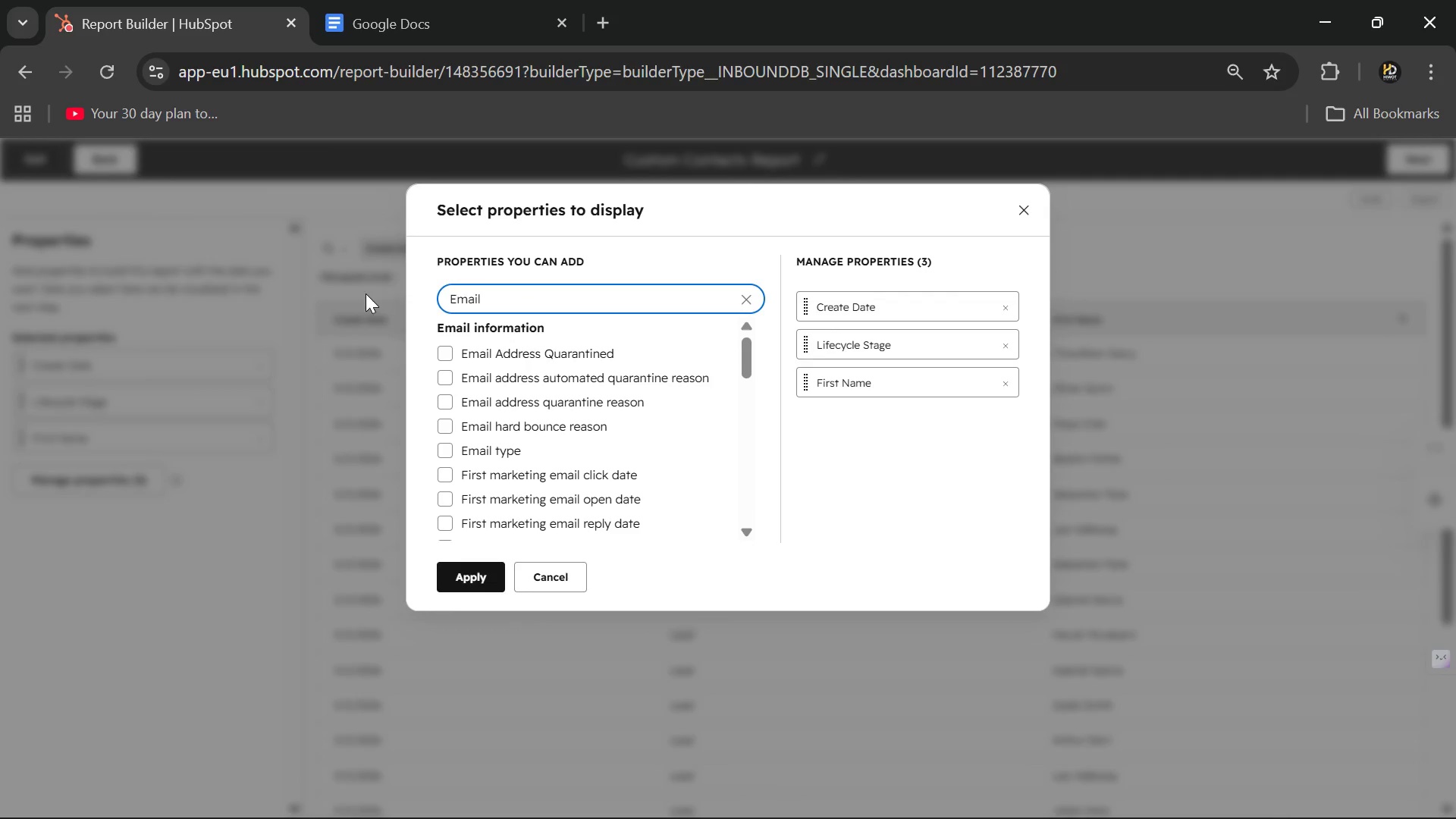 
left_click_drag(start_coordinate=[527, 290], to_coordinate=[437, 305])
 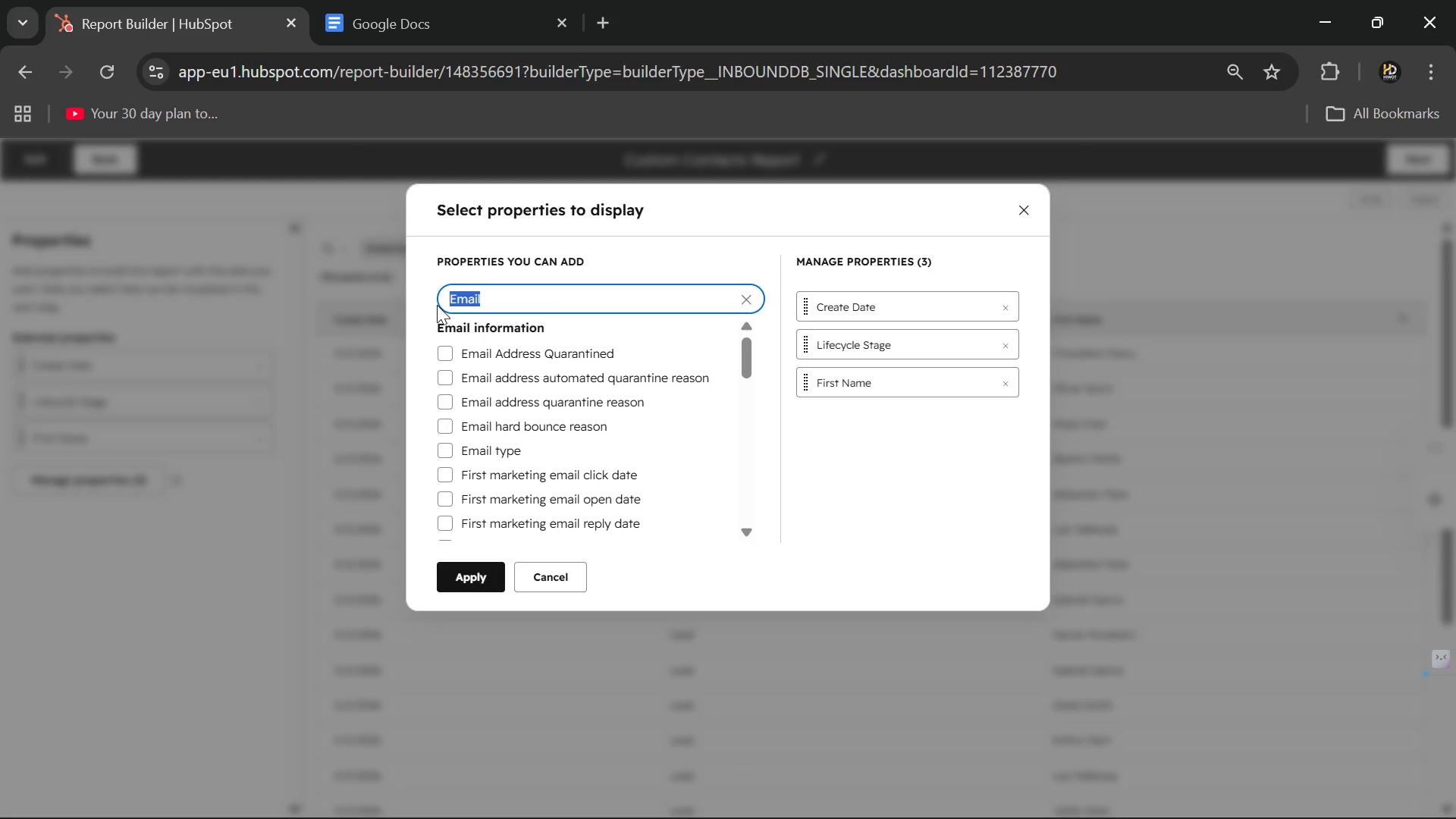 
key(Backspace)
 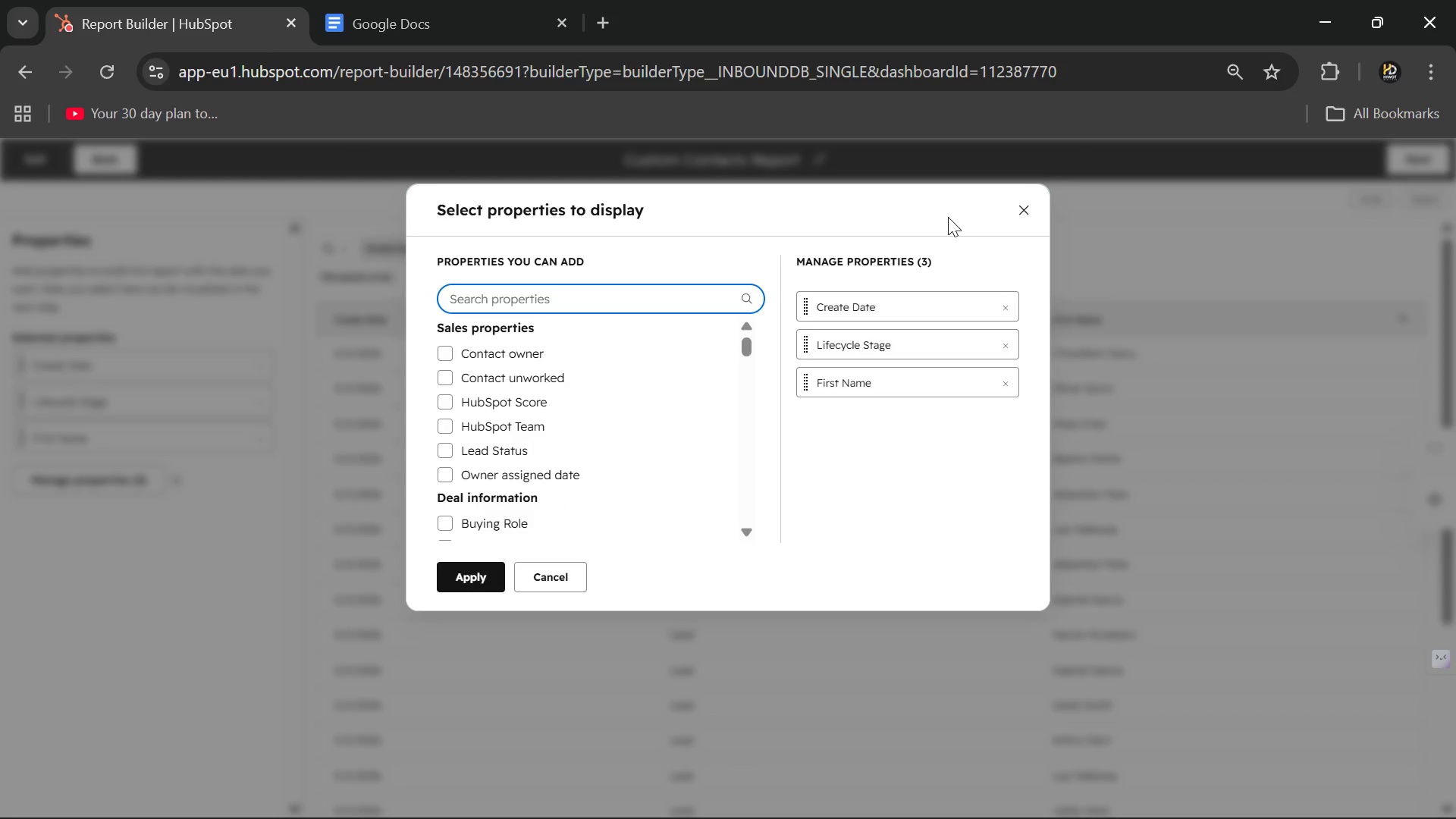 
left_click([1037, 217])
 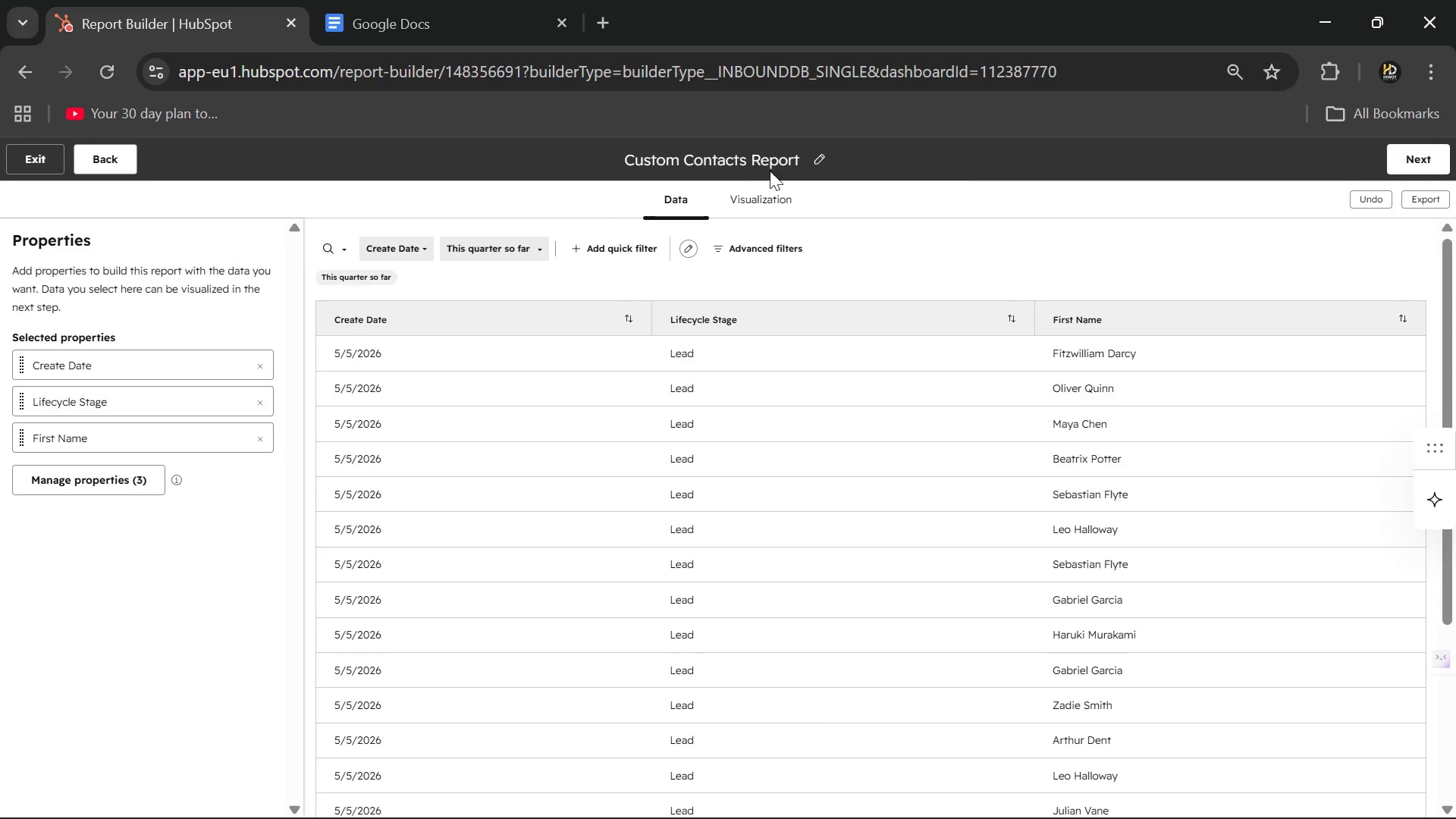 
left_click([758, 197])
 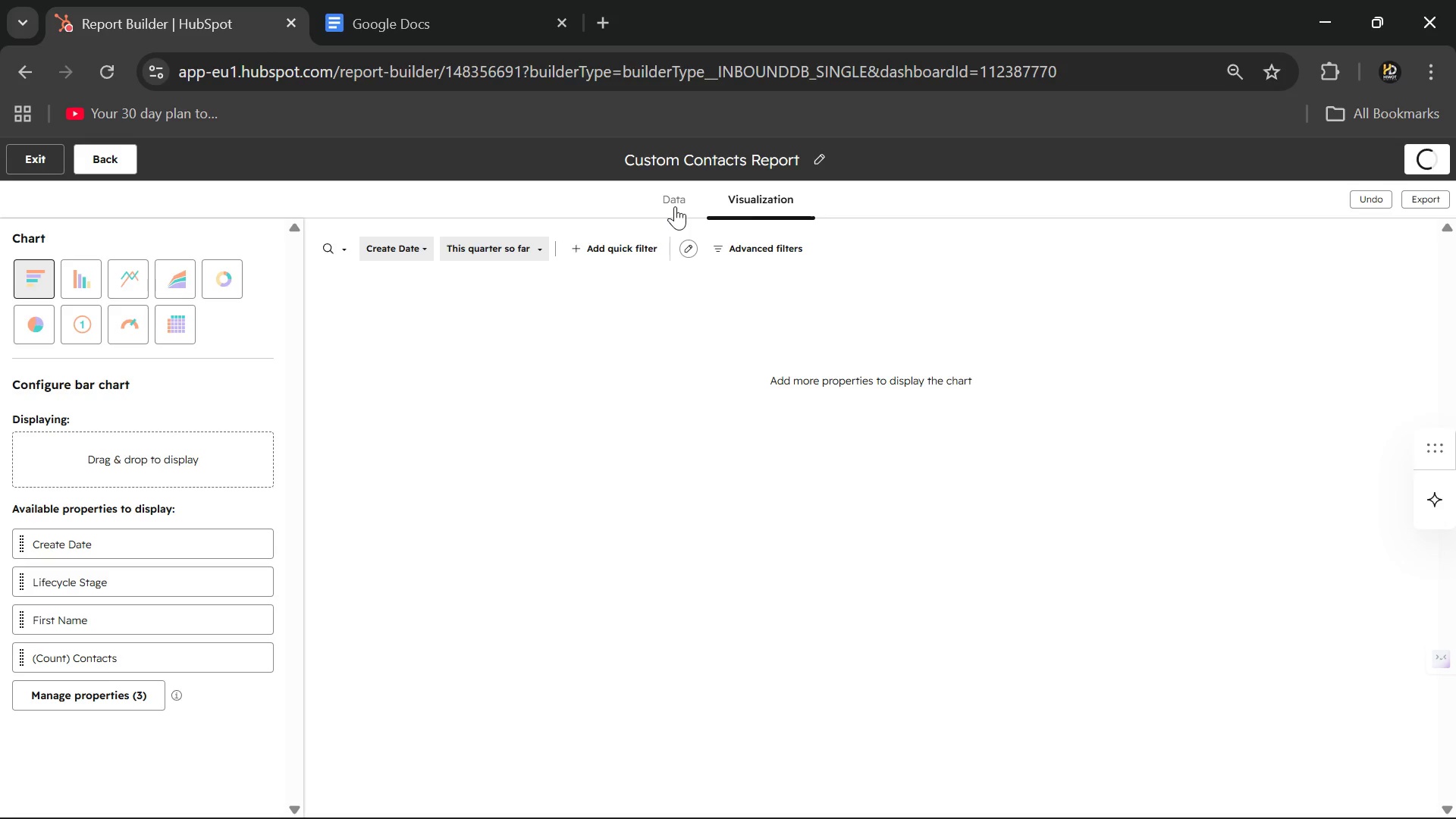 
left_click([675, 206])
 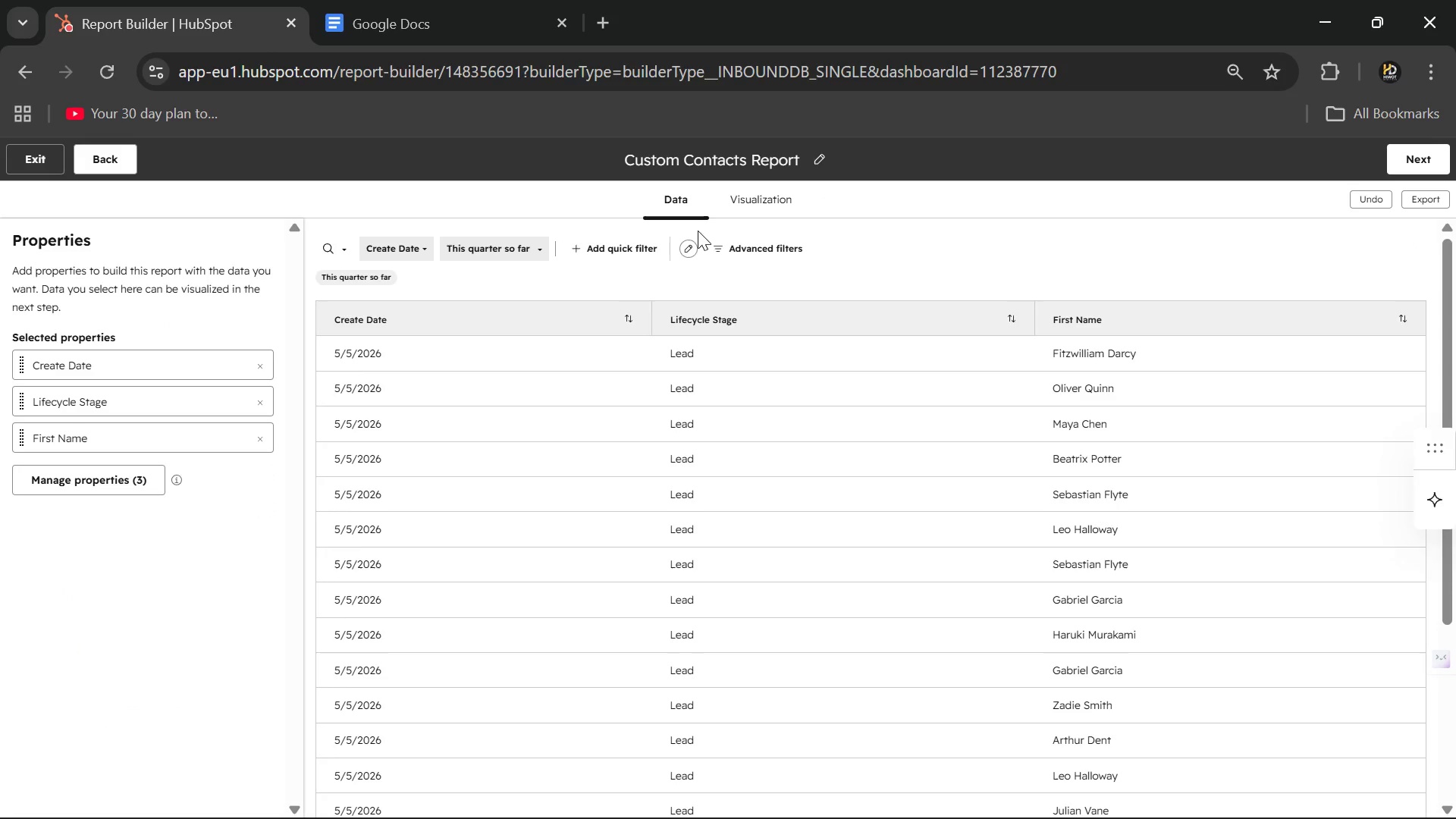 
left_click([760, 254])
 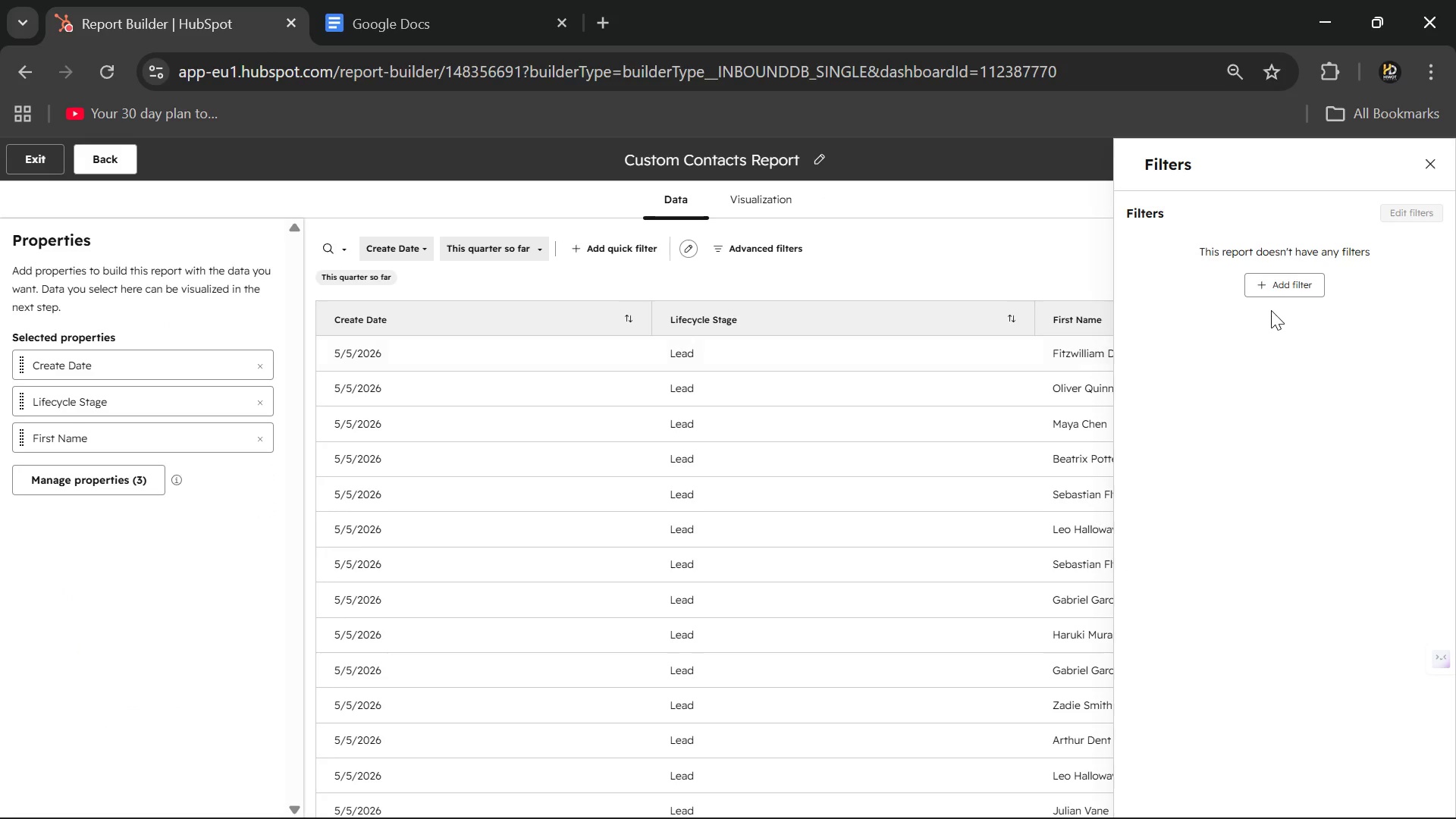 
left_click([1278, 287])
 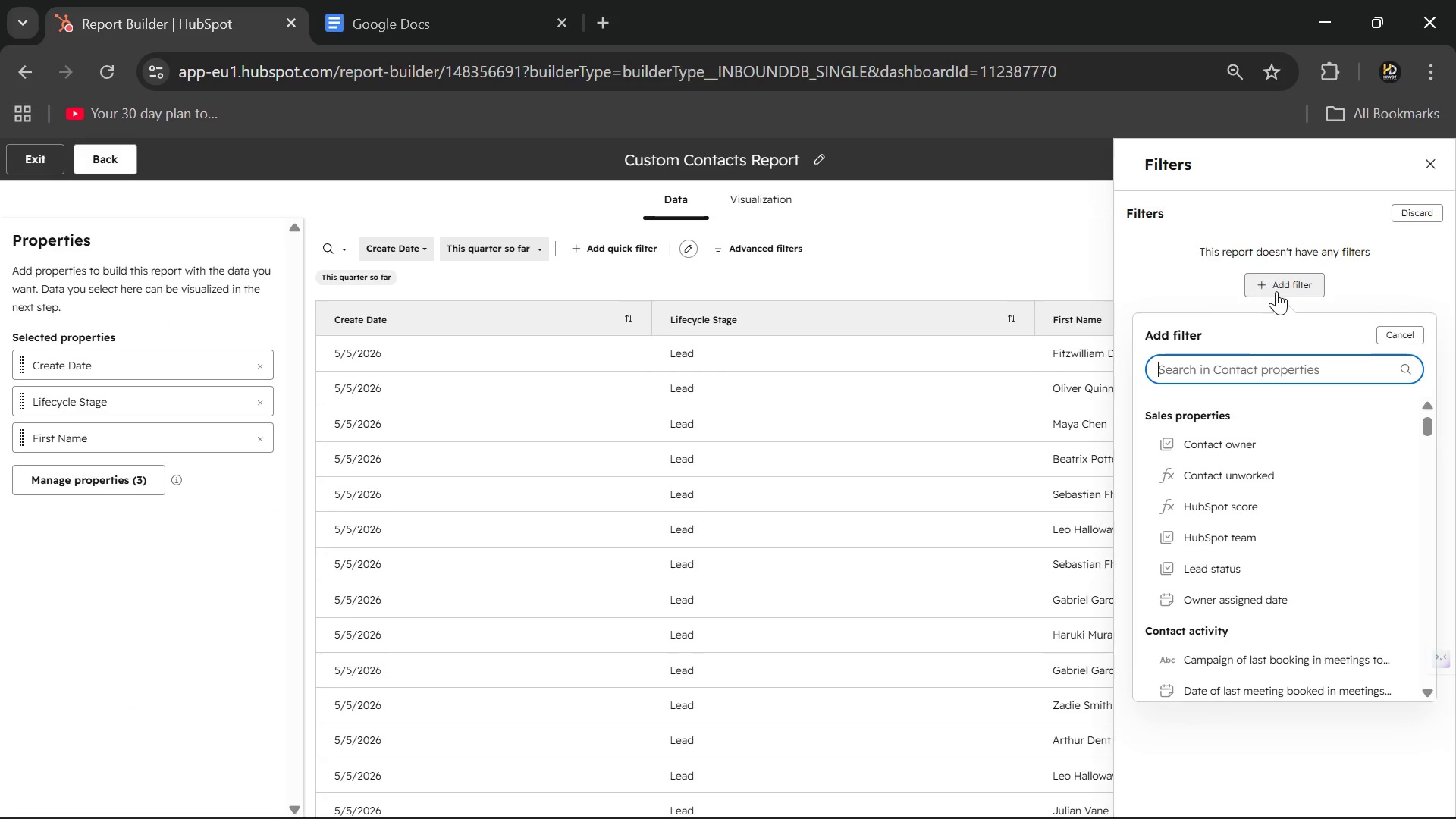 
type(List)
 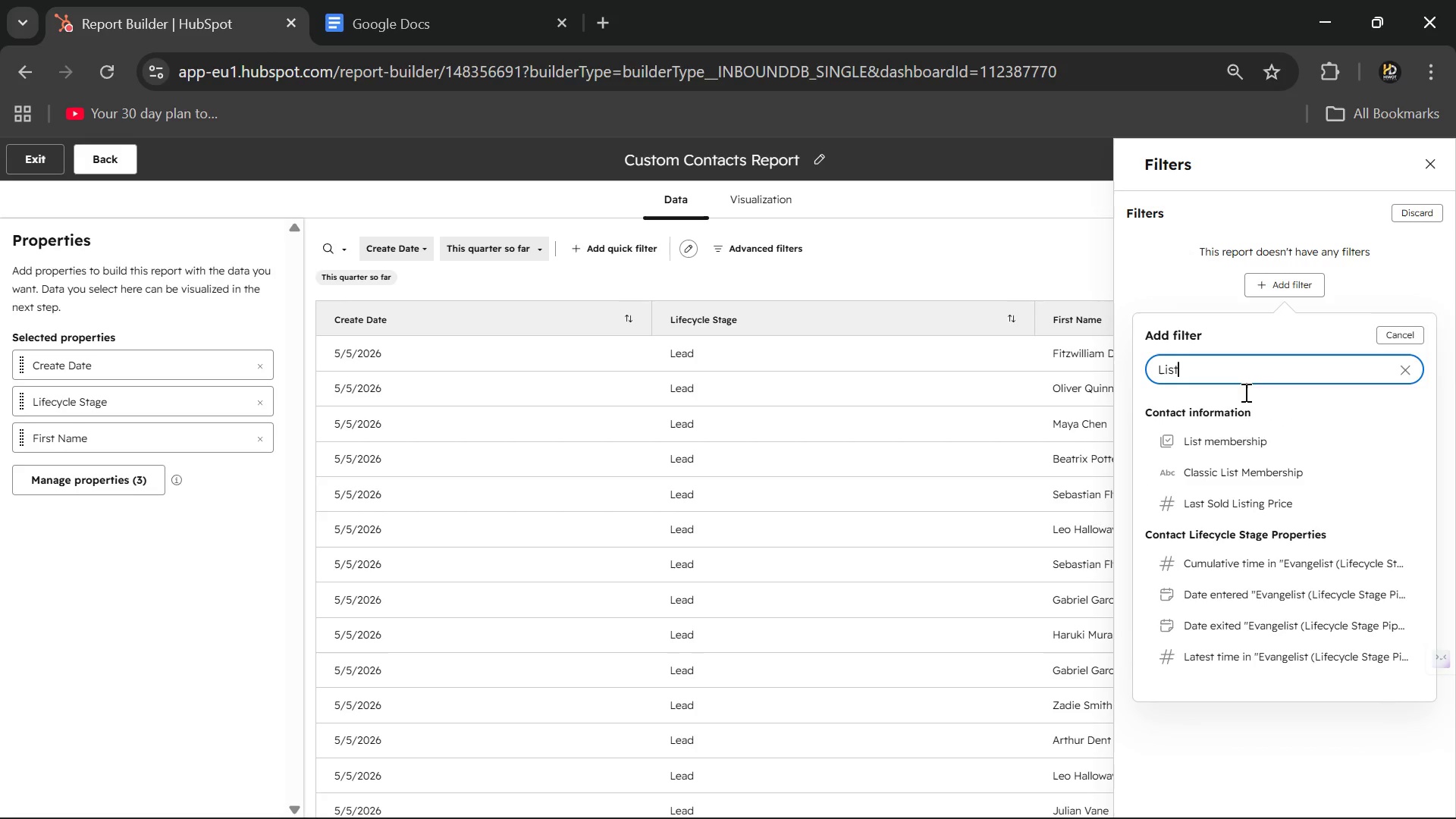 
left_click([1216, 438])
 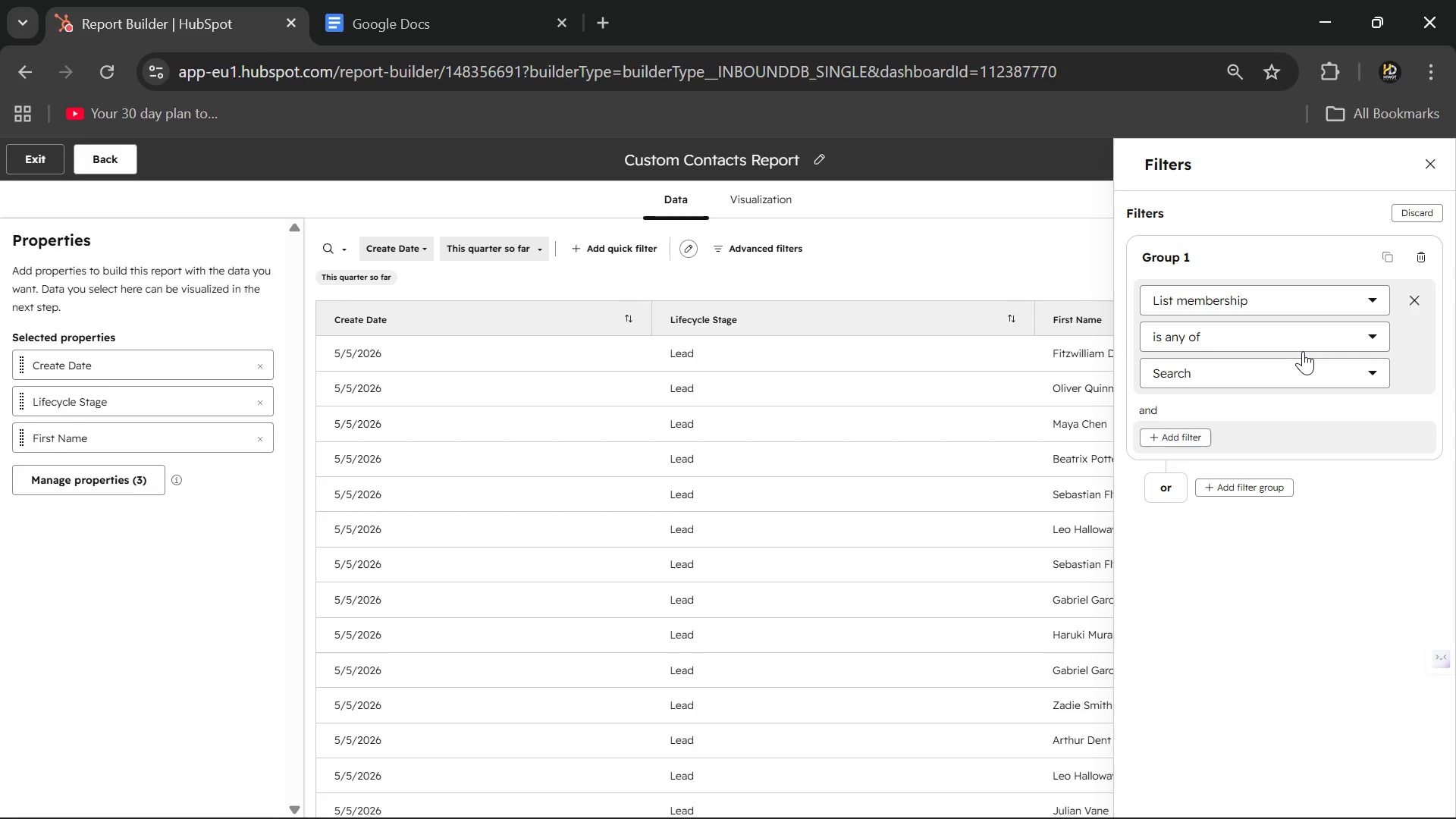 
left_click([1318, 370])
 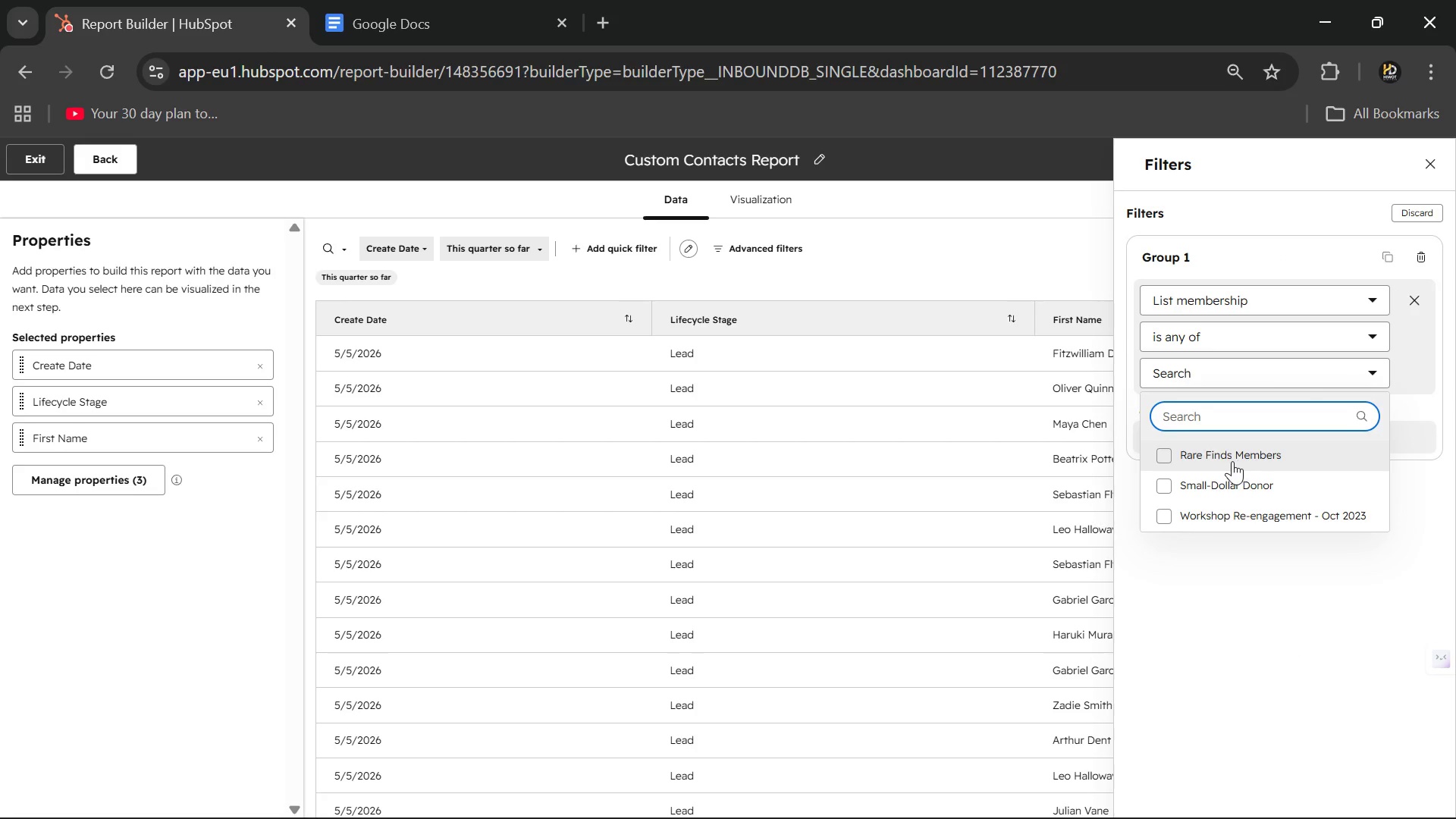 
left_click([1193, 458])
 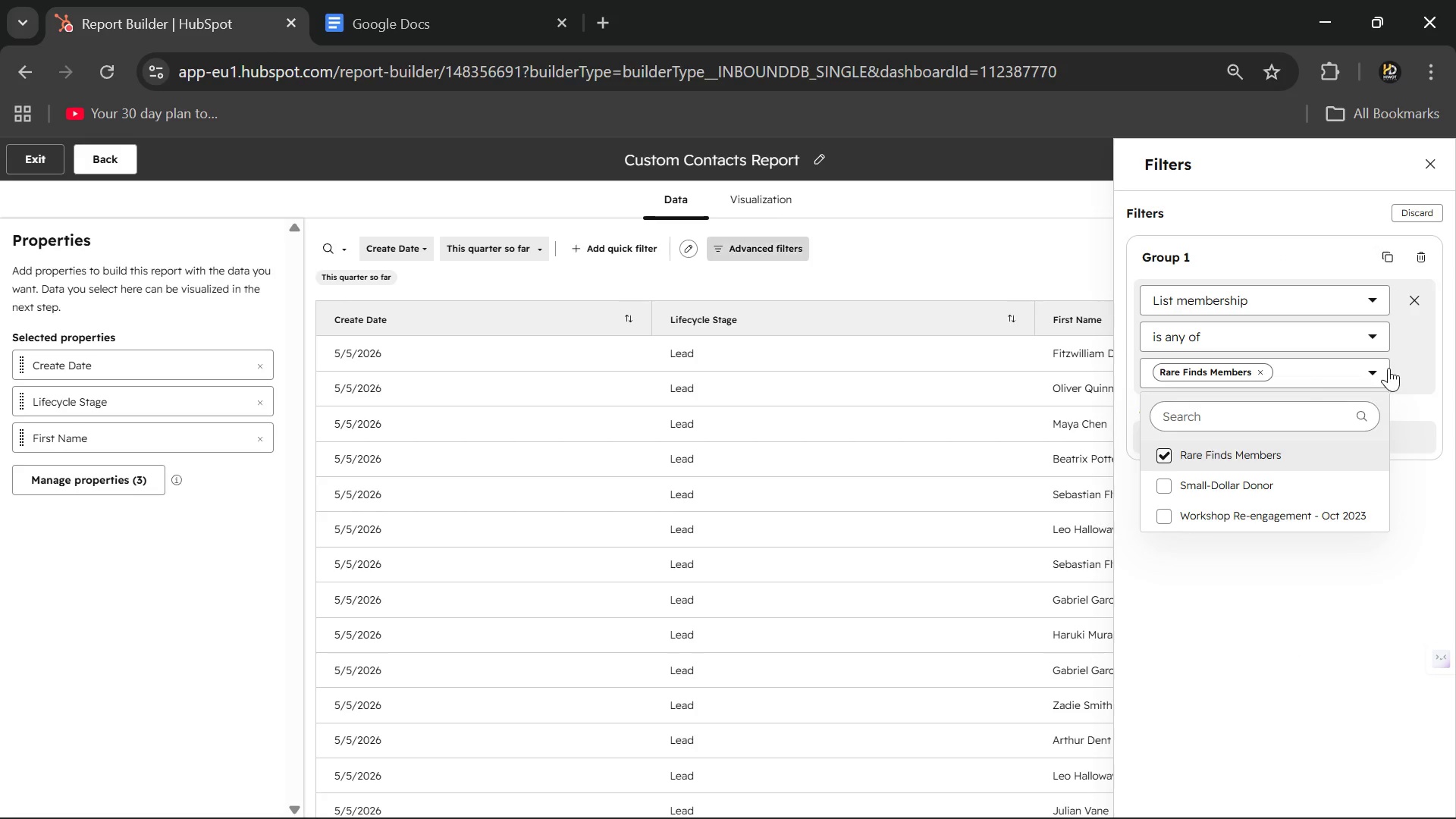 
left_click([1370, 369])
 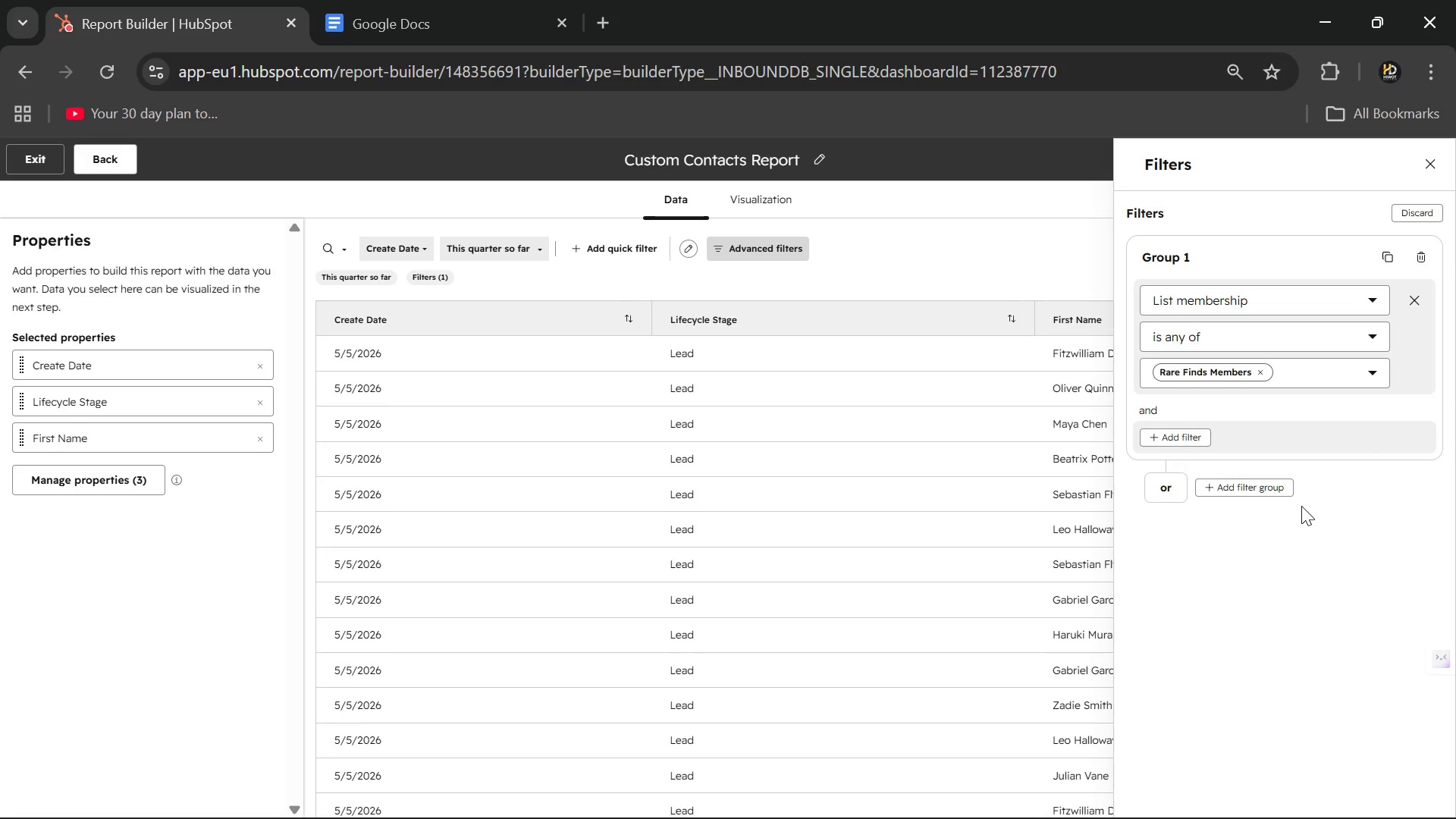 
wait(9.08)
 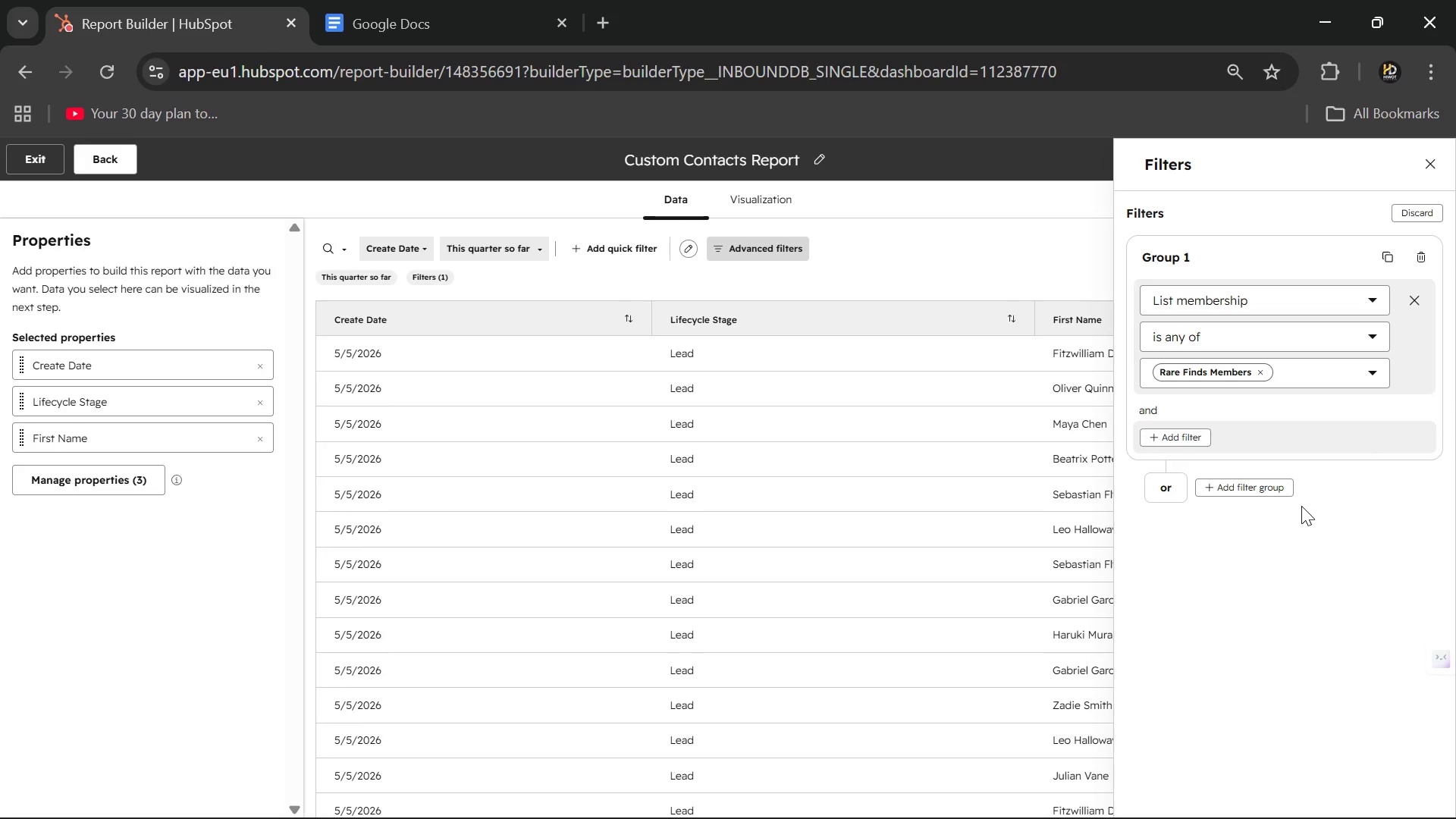 
left_click([1442, 171])
 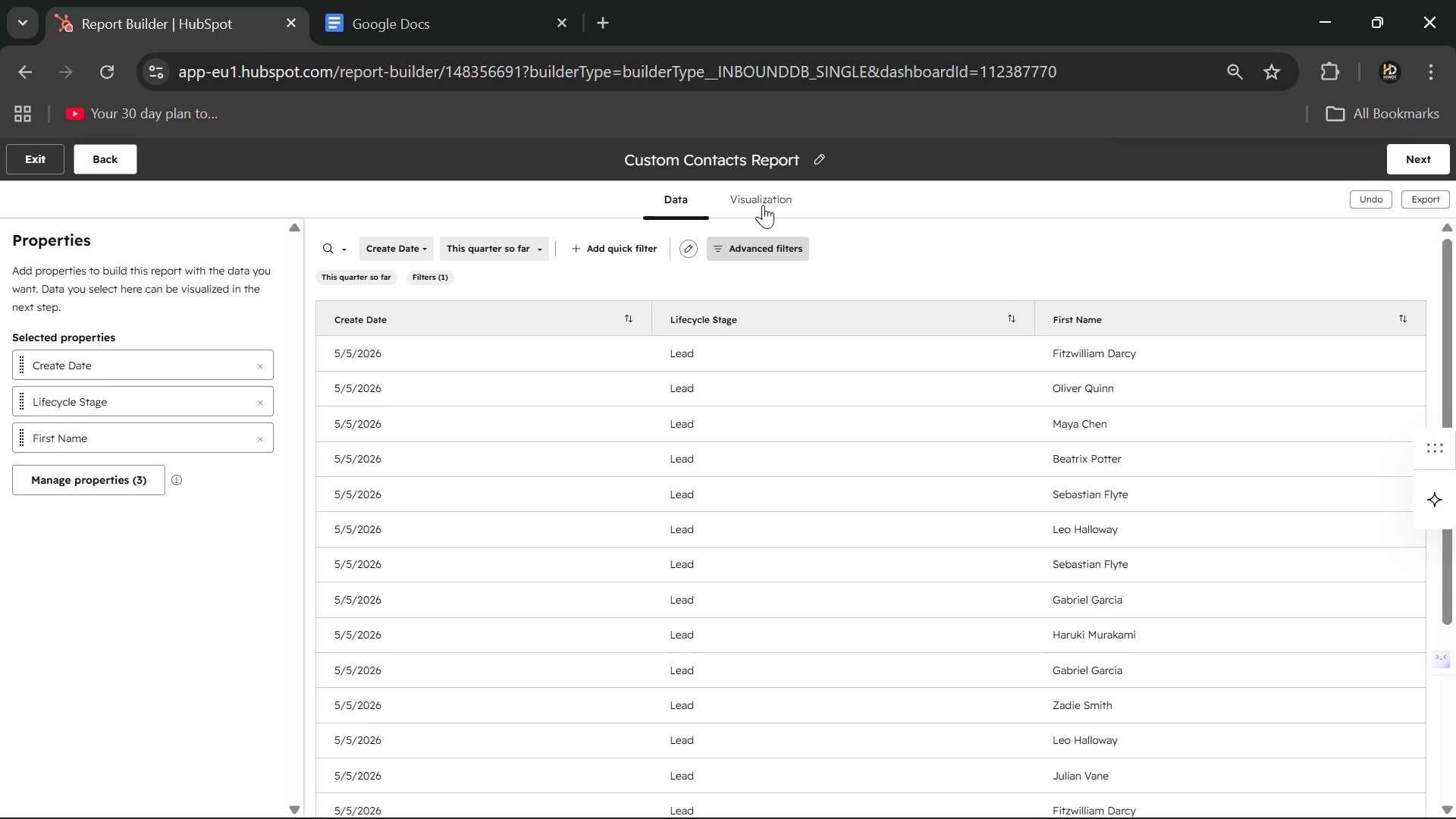 
left_click([755, 201])
 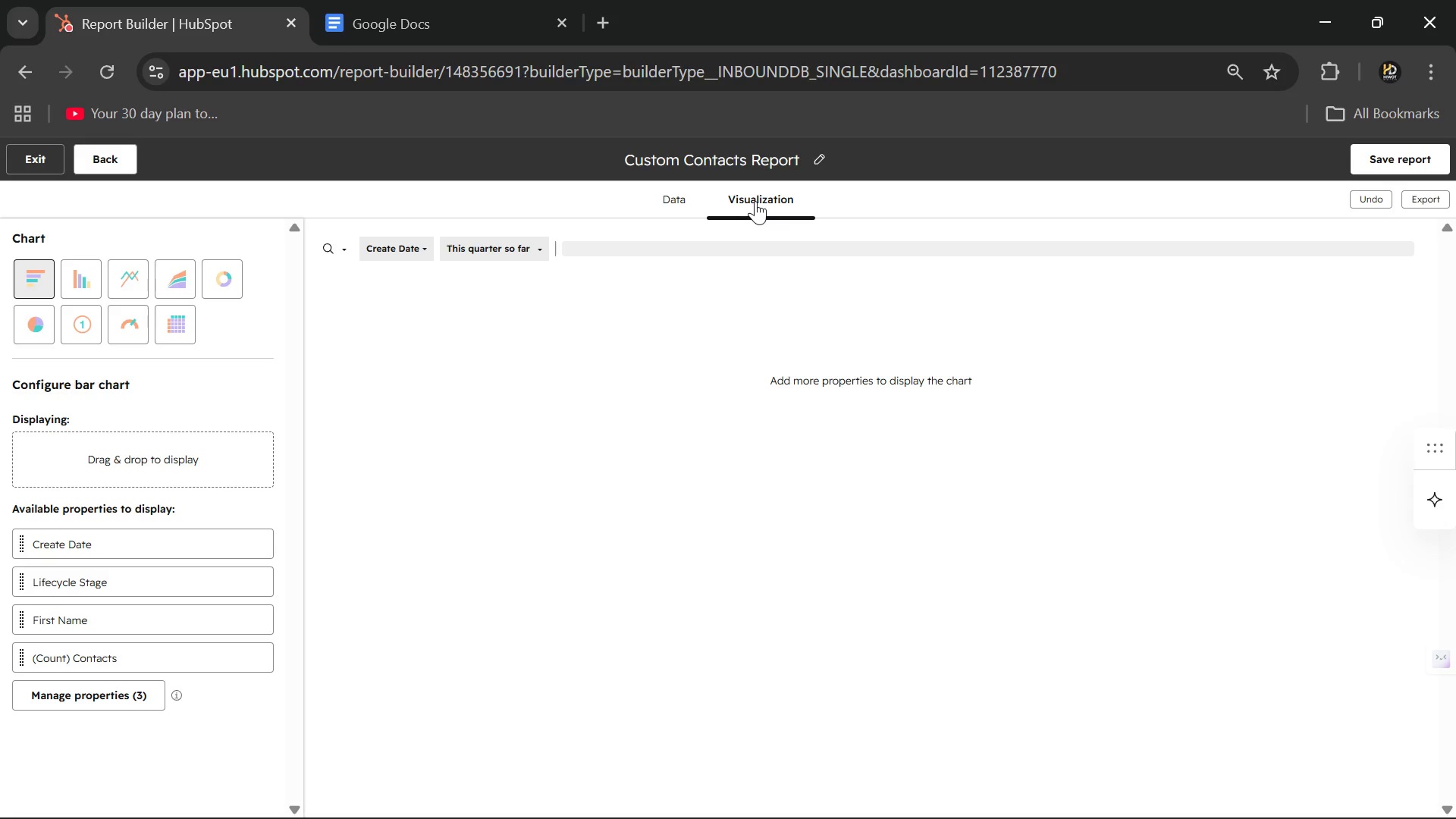 
mouse_move([218, 315])
 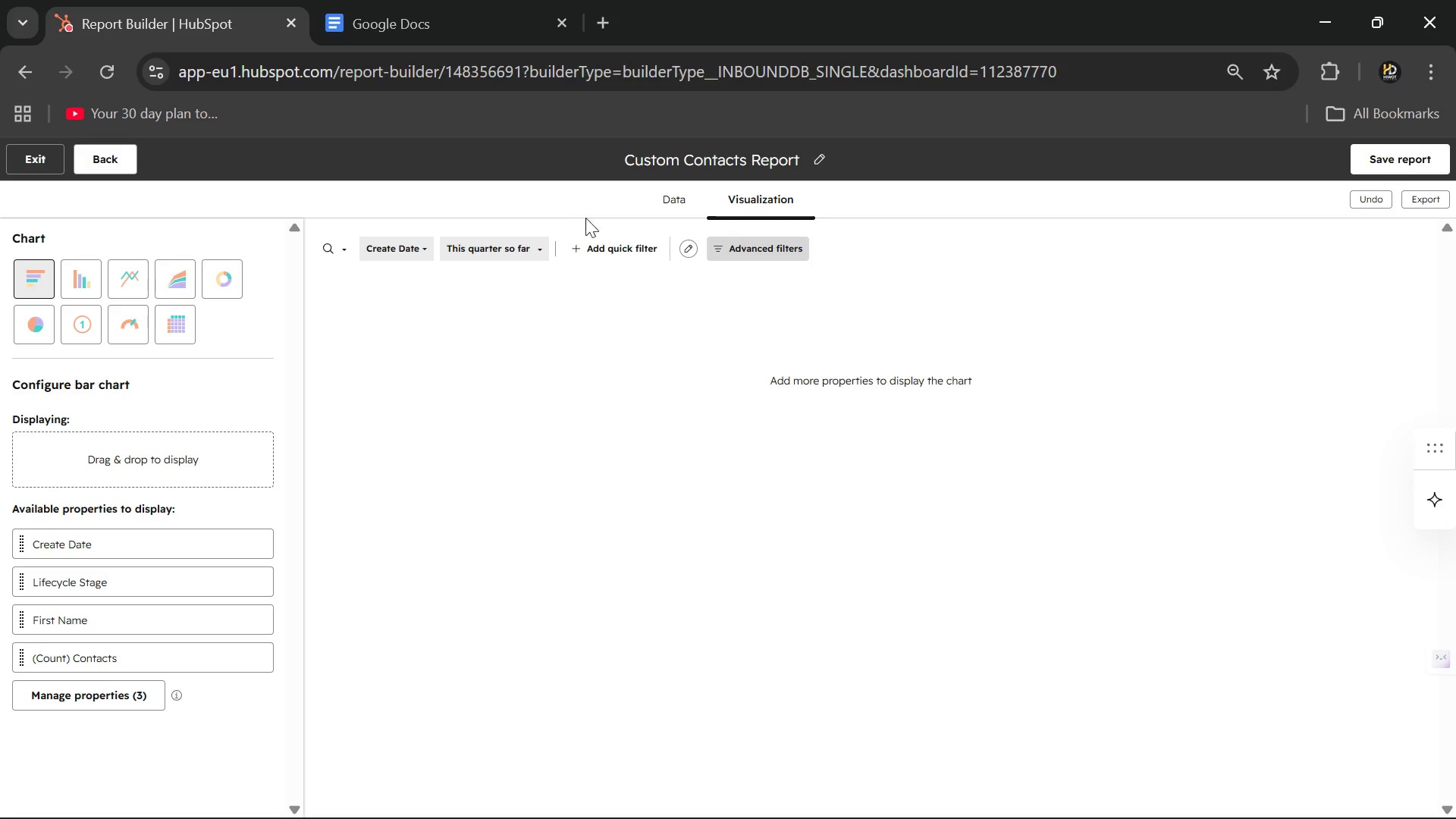 
left_click([676, 212])
 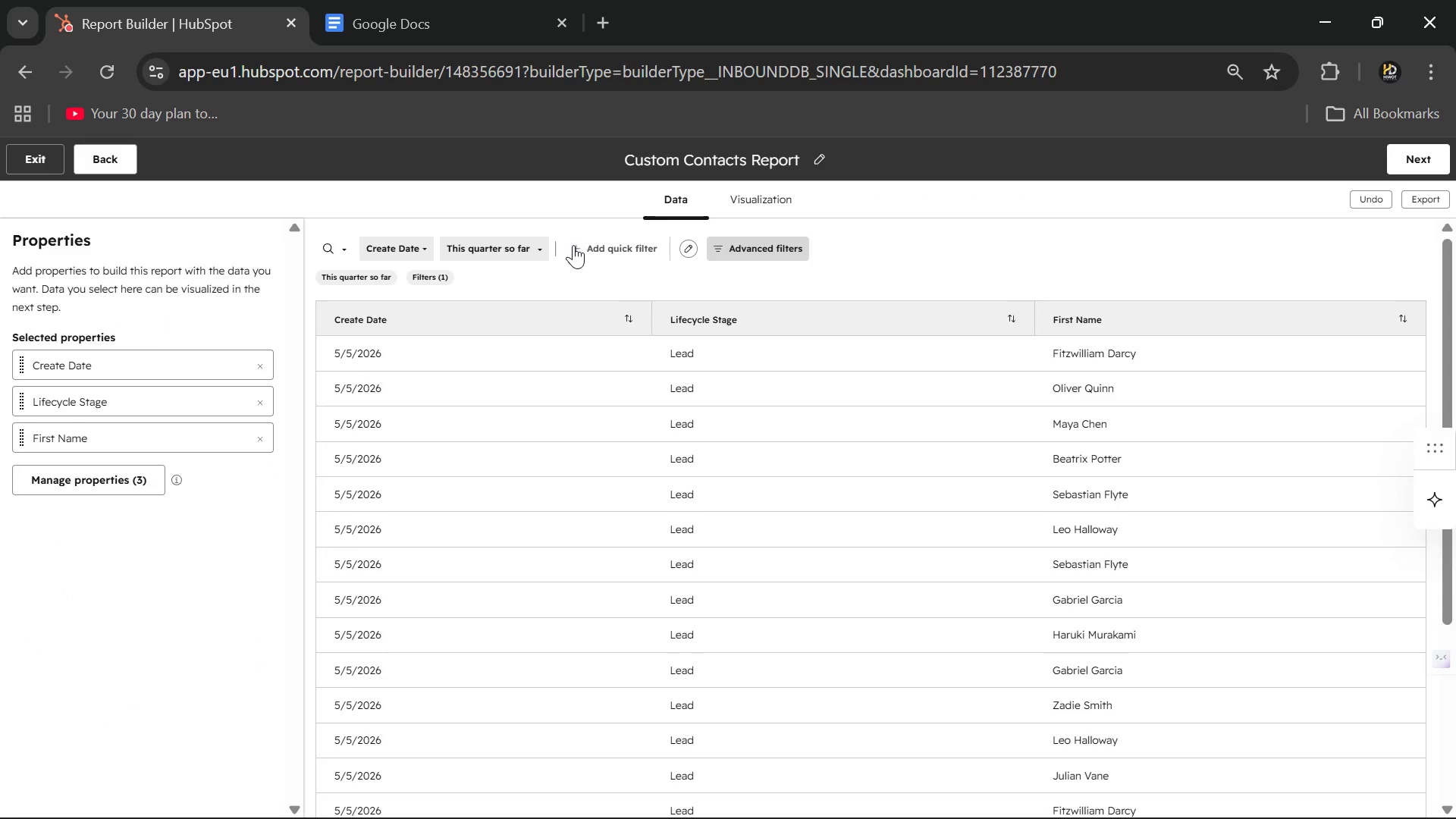 
wait(14.26)
 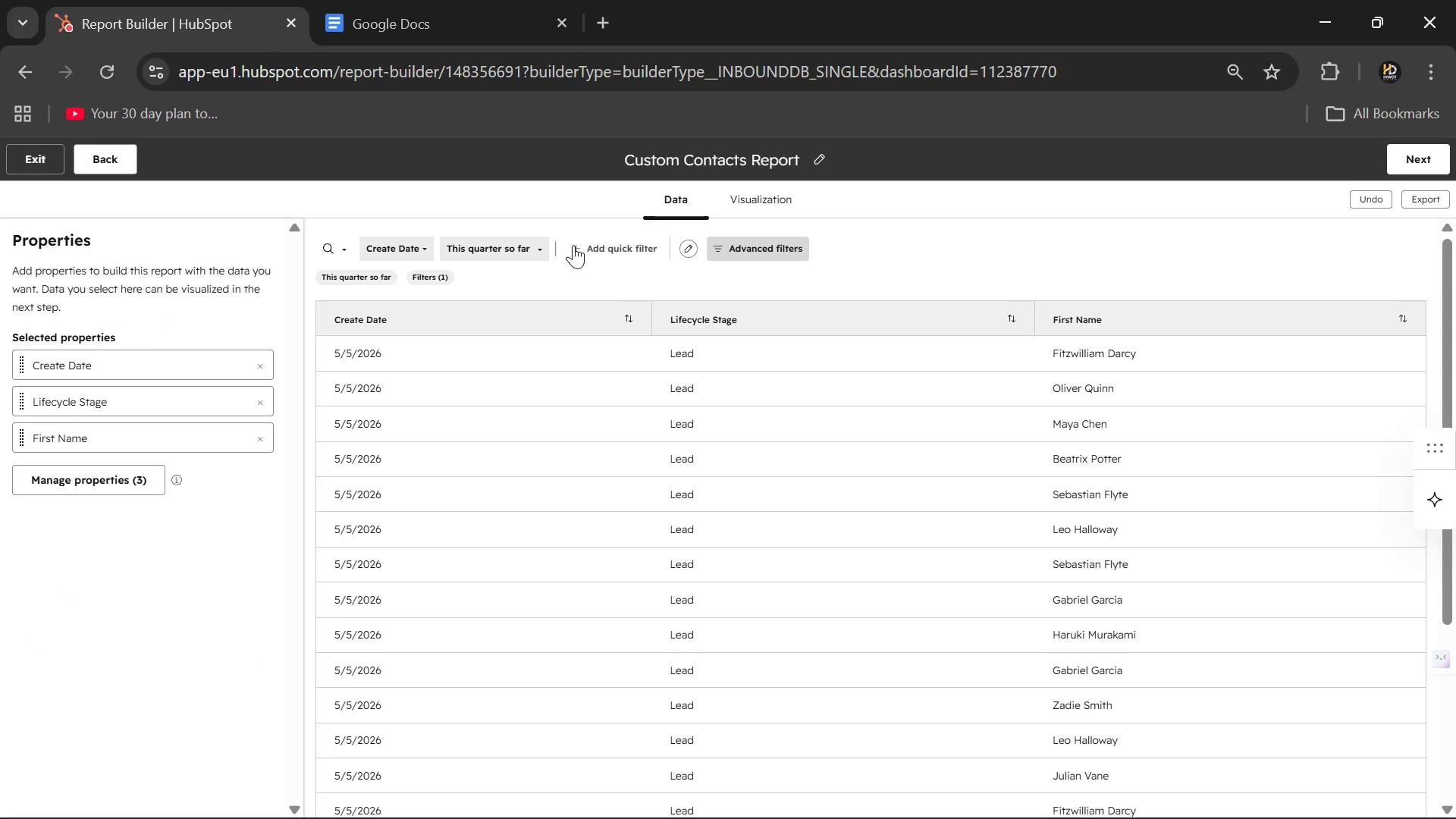 
left_click([606, 246])
 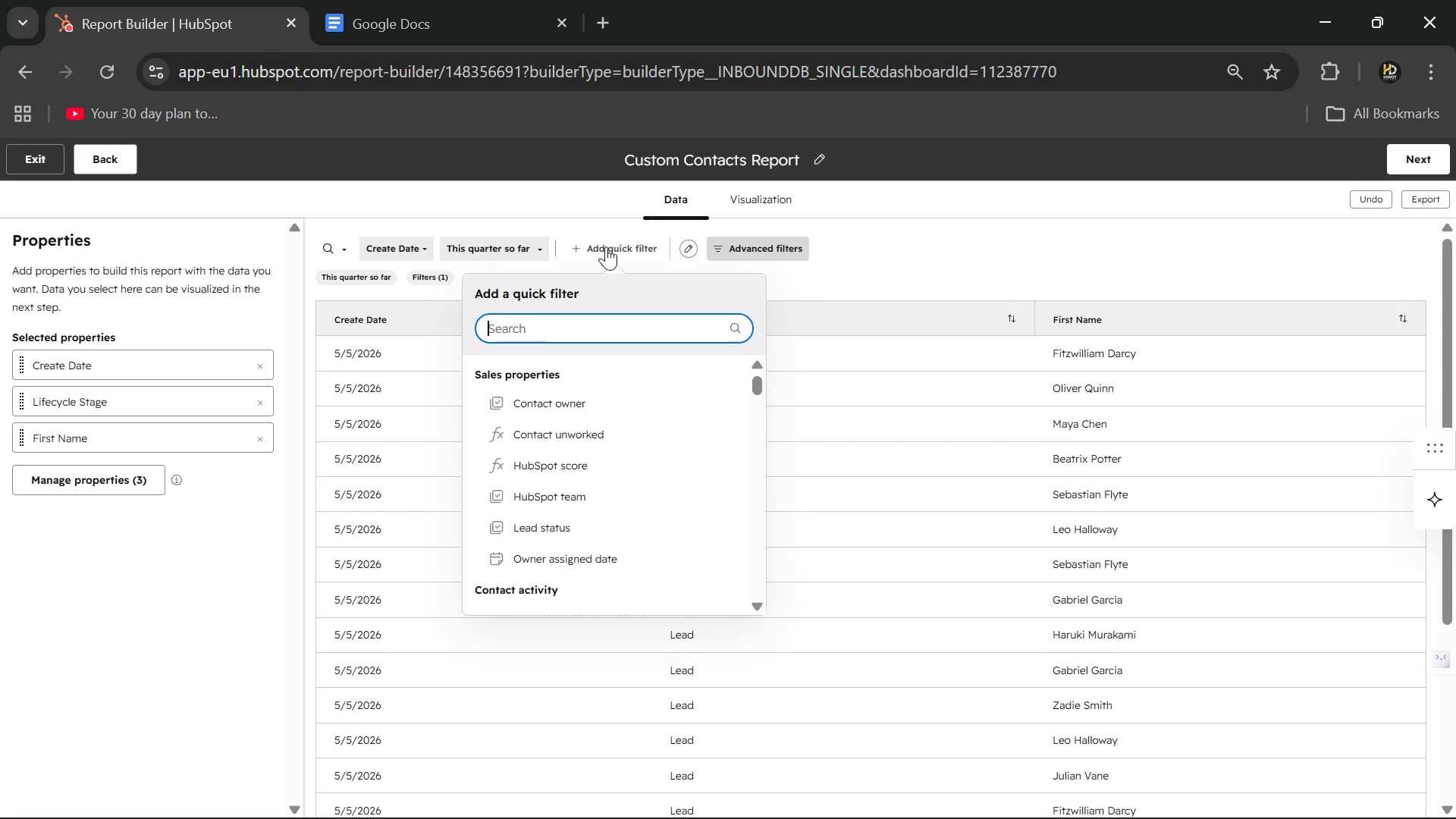 
left_click([606, 246])
 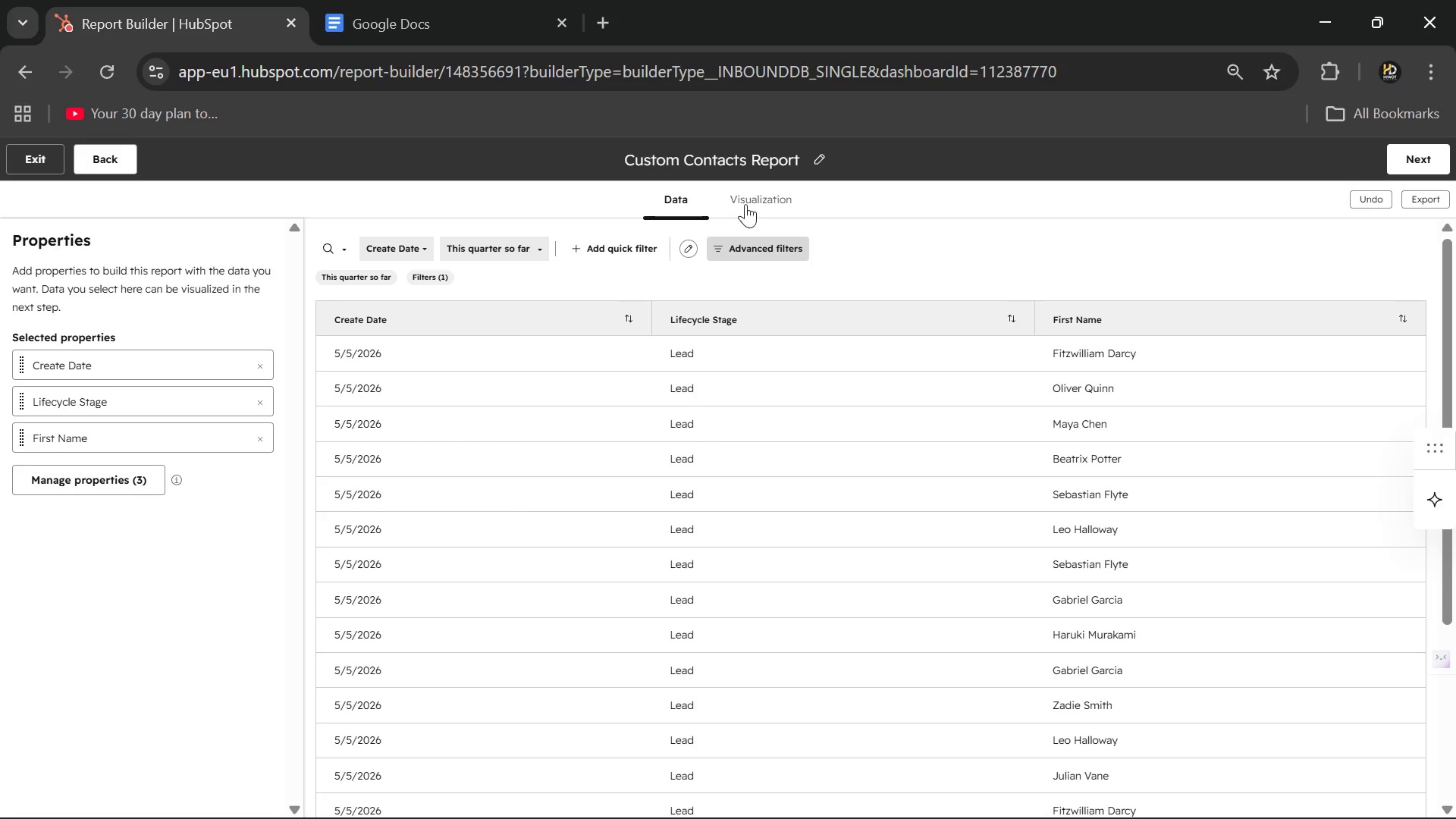 
left_click([750, 201])
 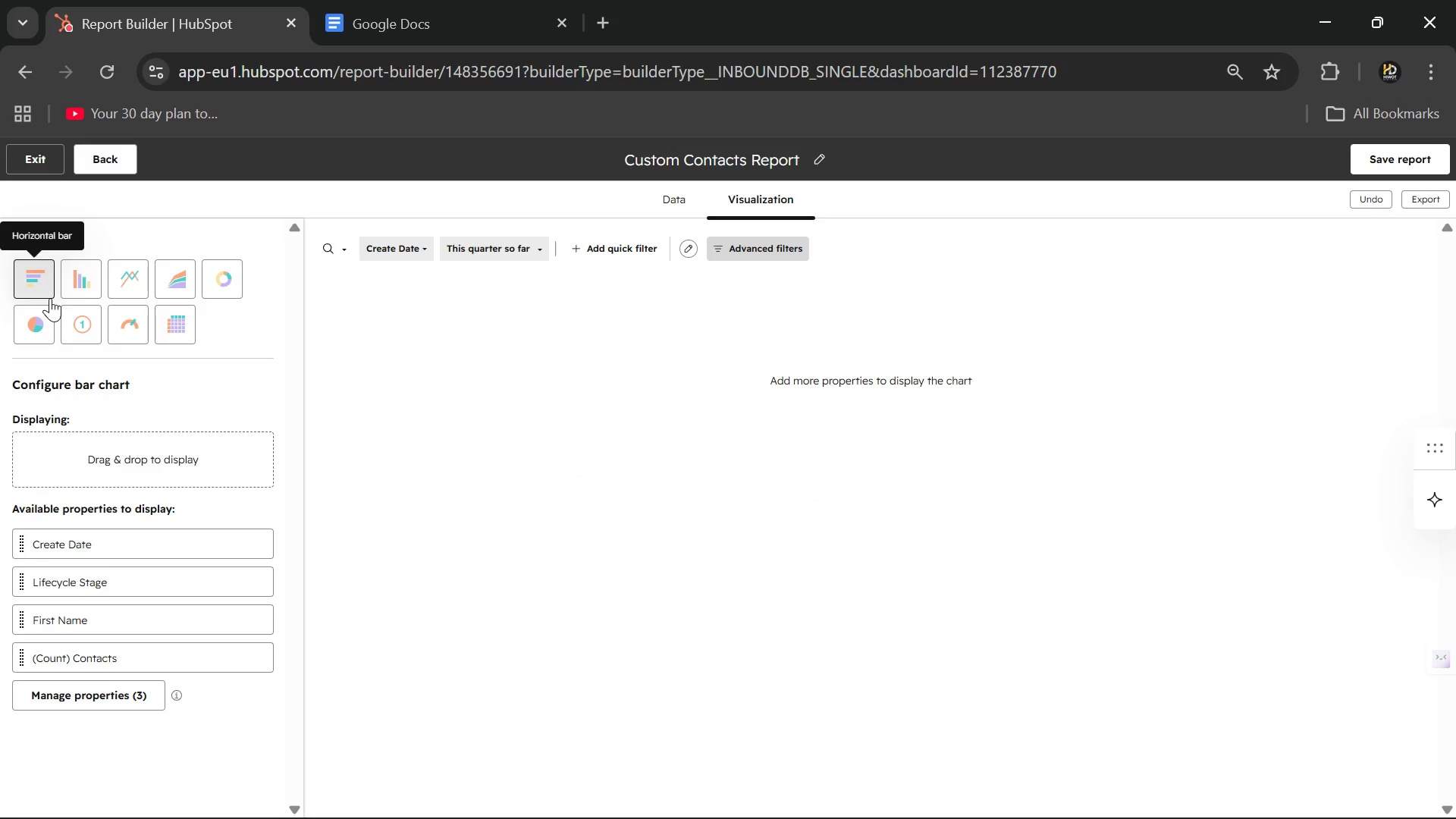 
wait(11.52)
 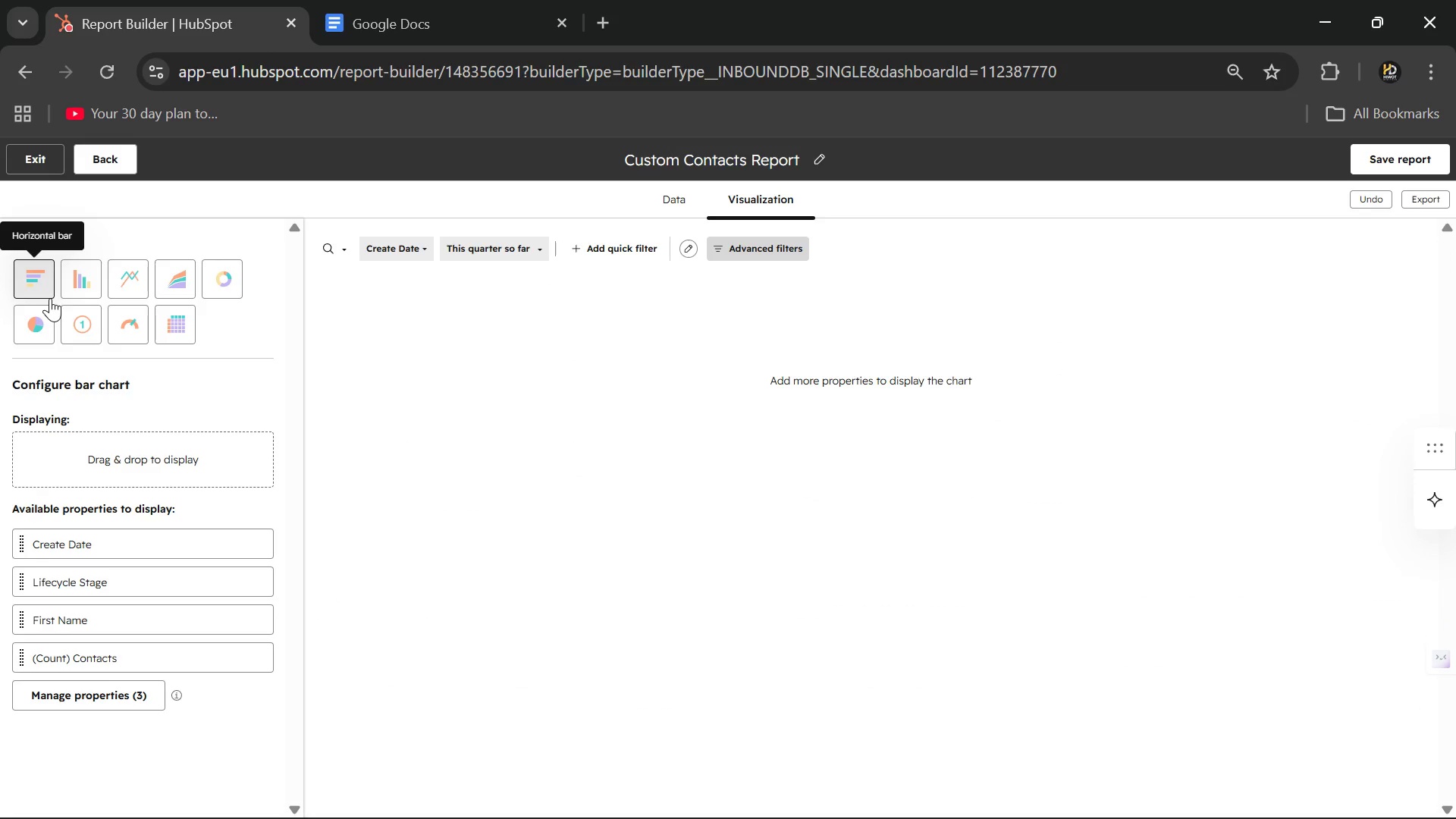 
left_click([33, 325])
 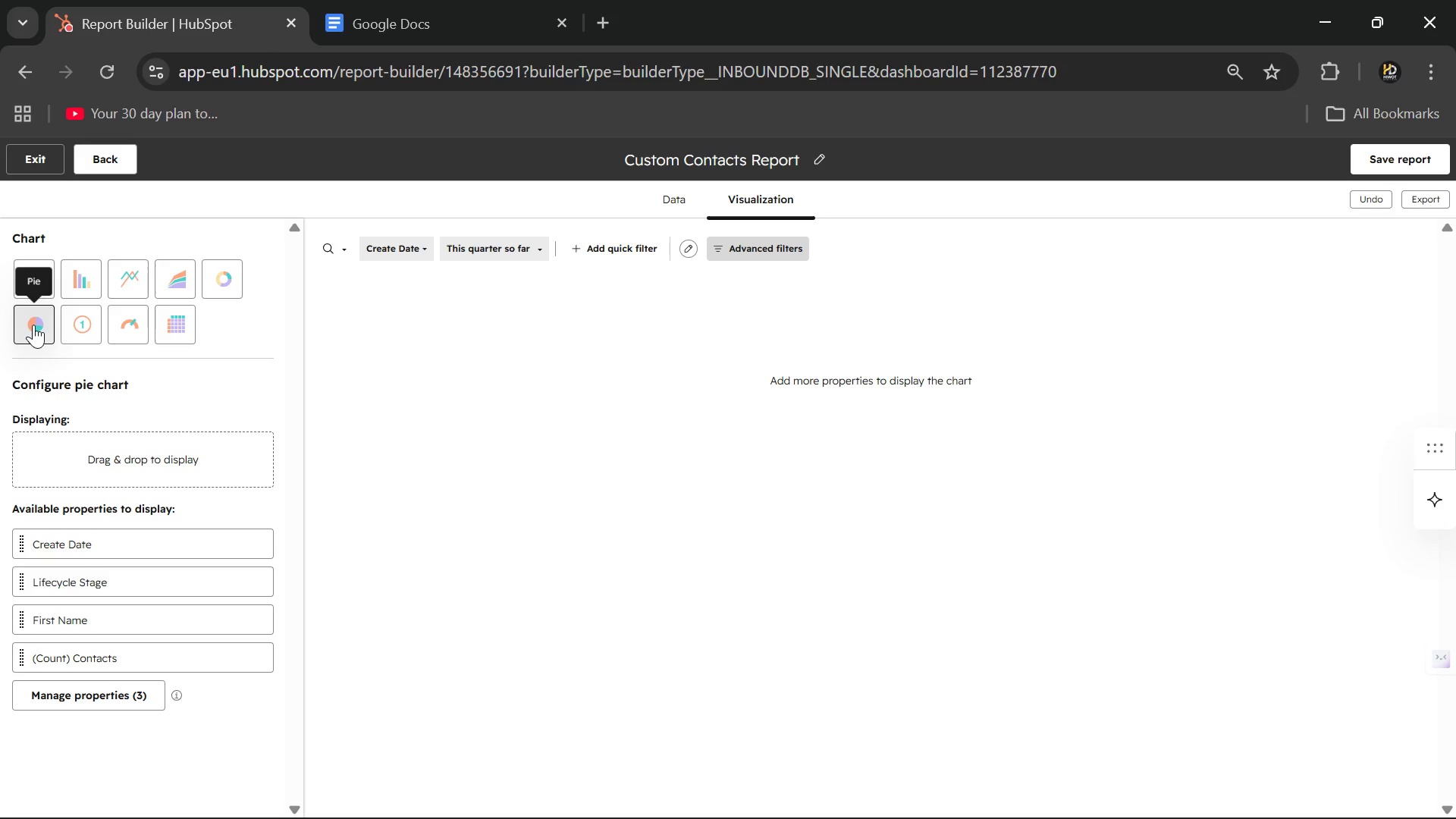 
double_click([33, 325])
 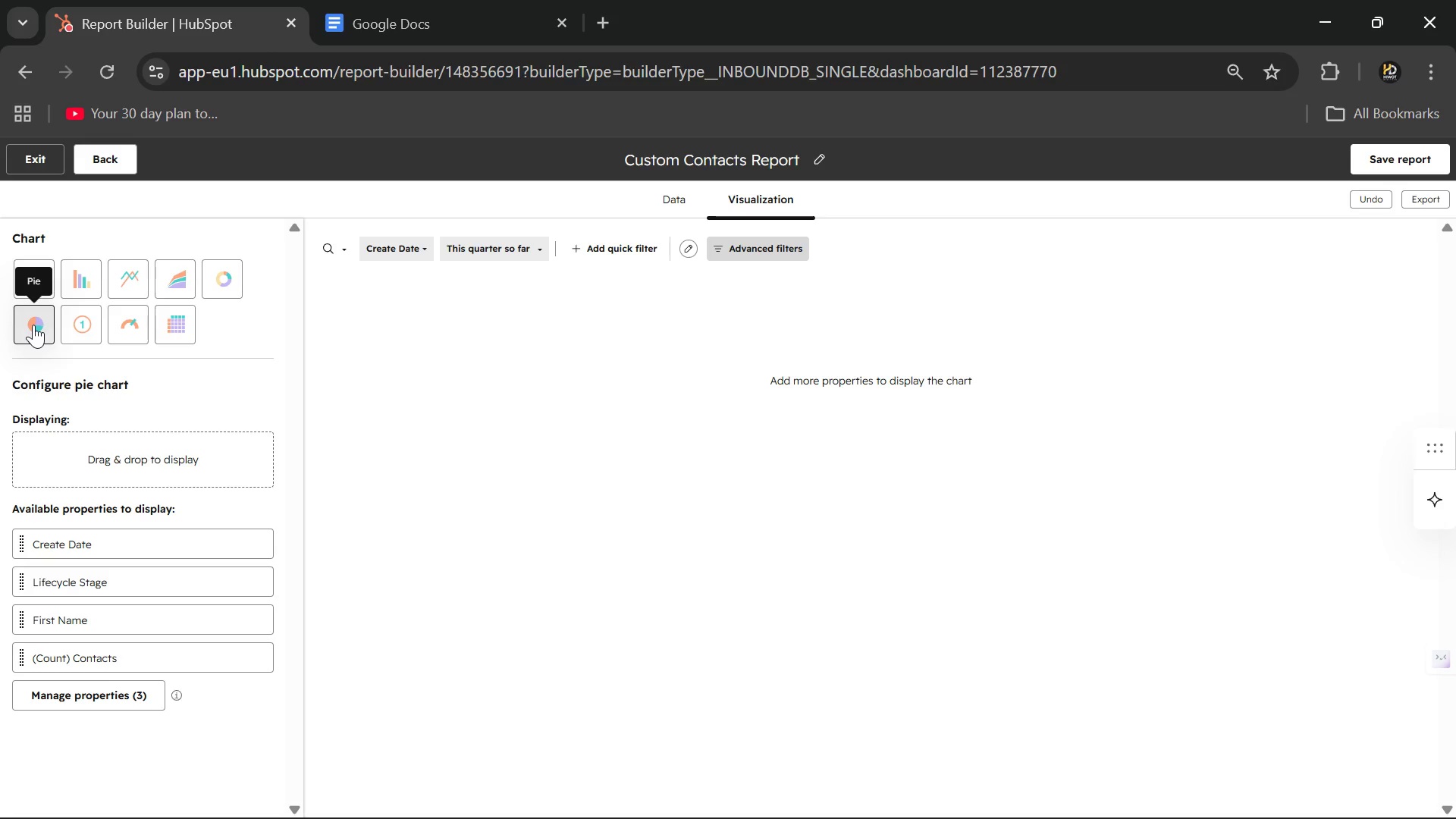 
double_click([33, 325])
 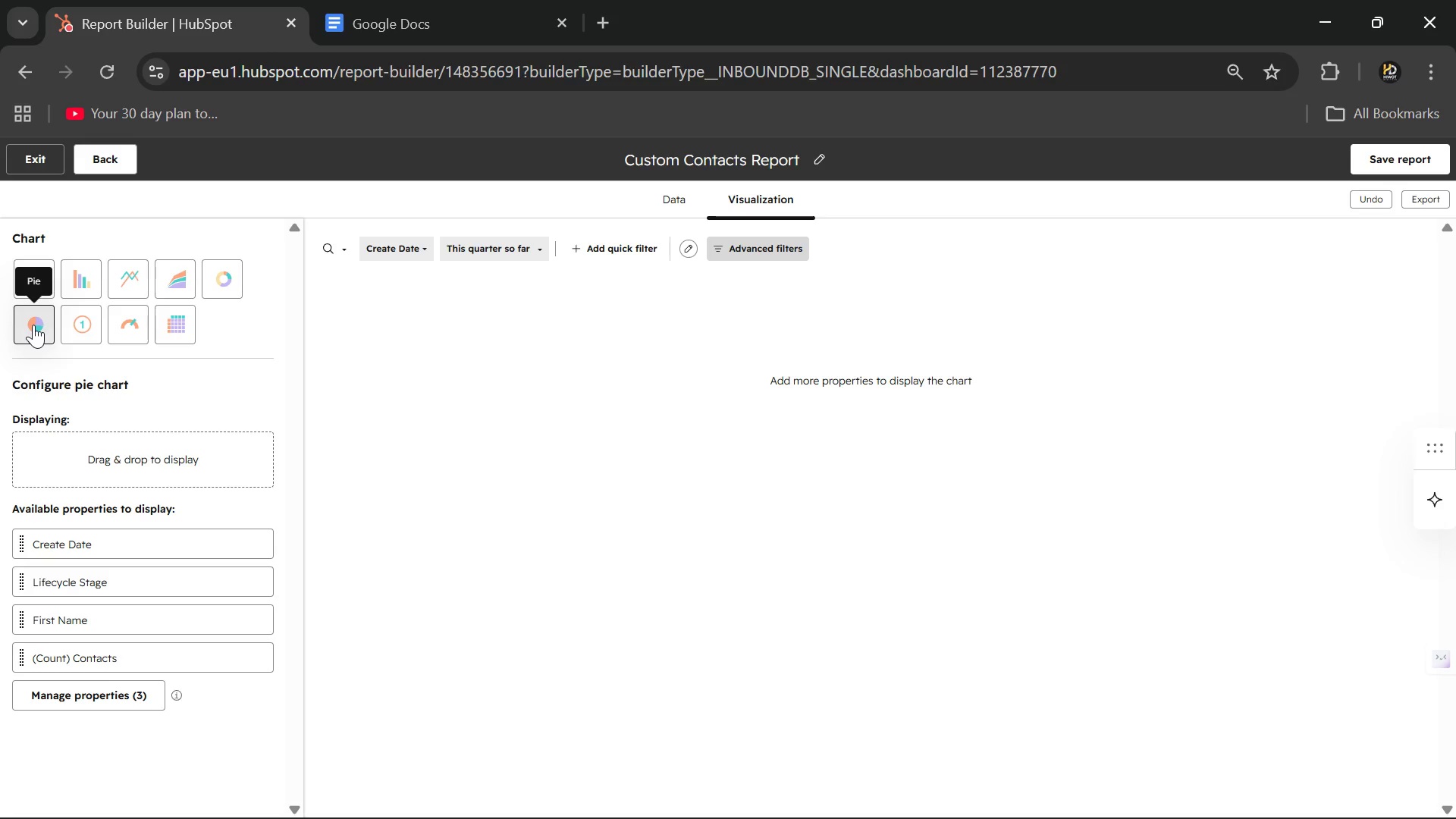 
left_click_drag(start_coordinate=[33, 325], to_coordinate=[42, 320])
 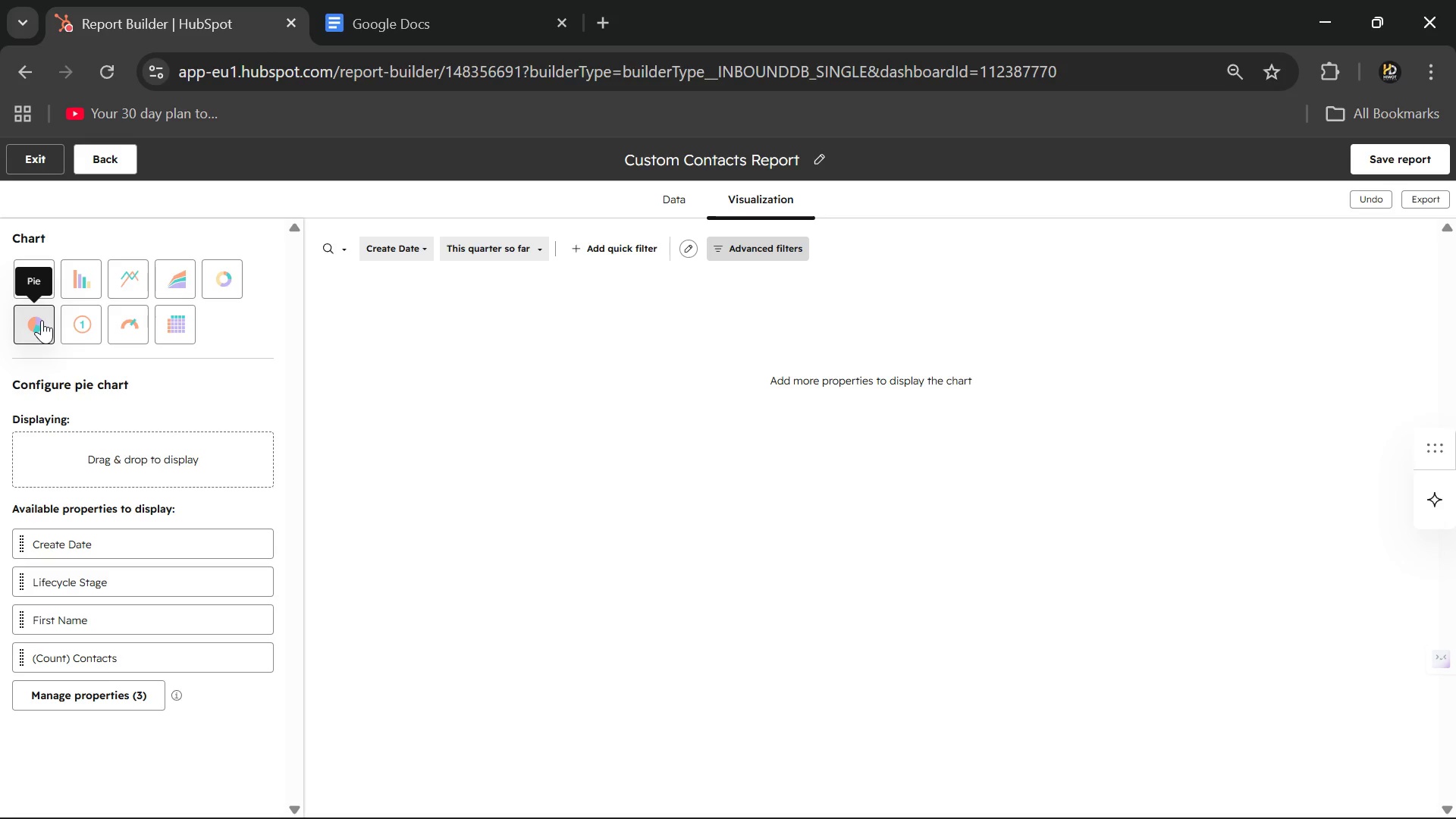 
left_click([42, 320])
 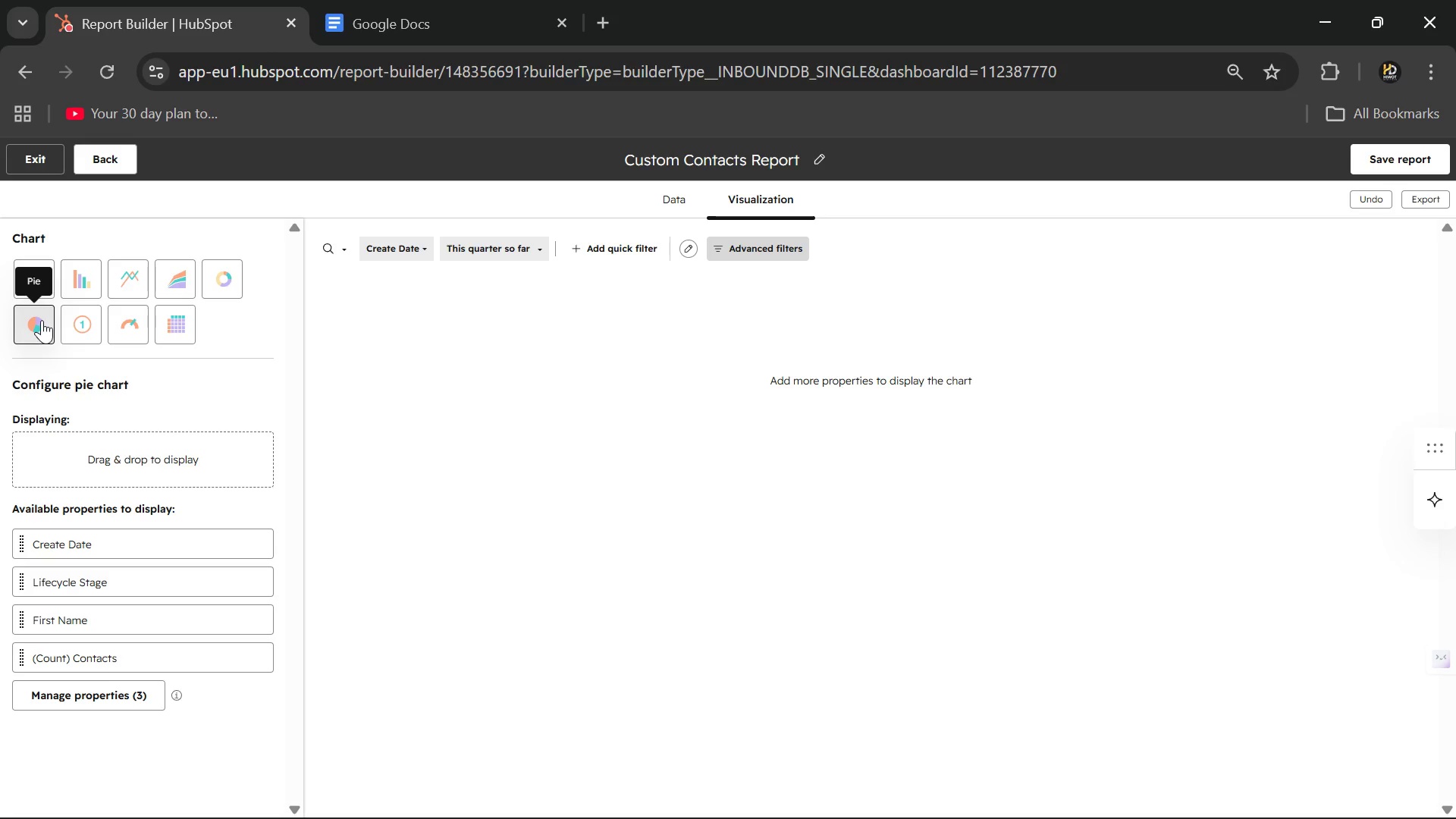 
left_click_drag(start_coordinate=[42, 320], to_coordinate=[125, 471])
 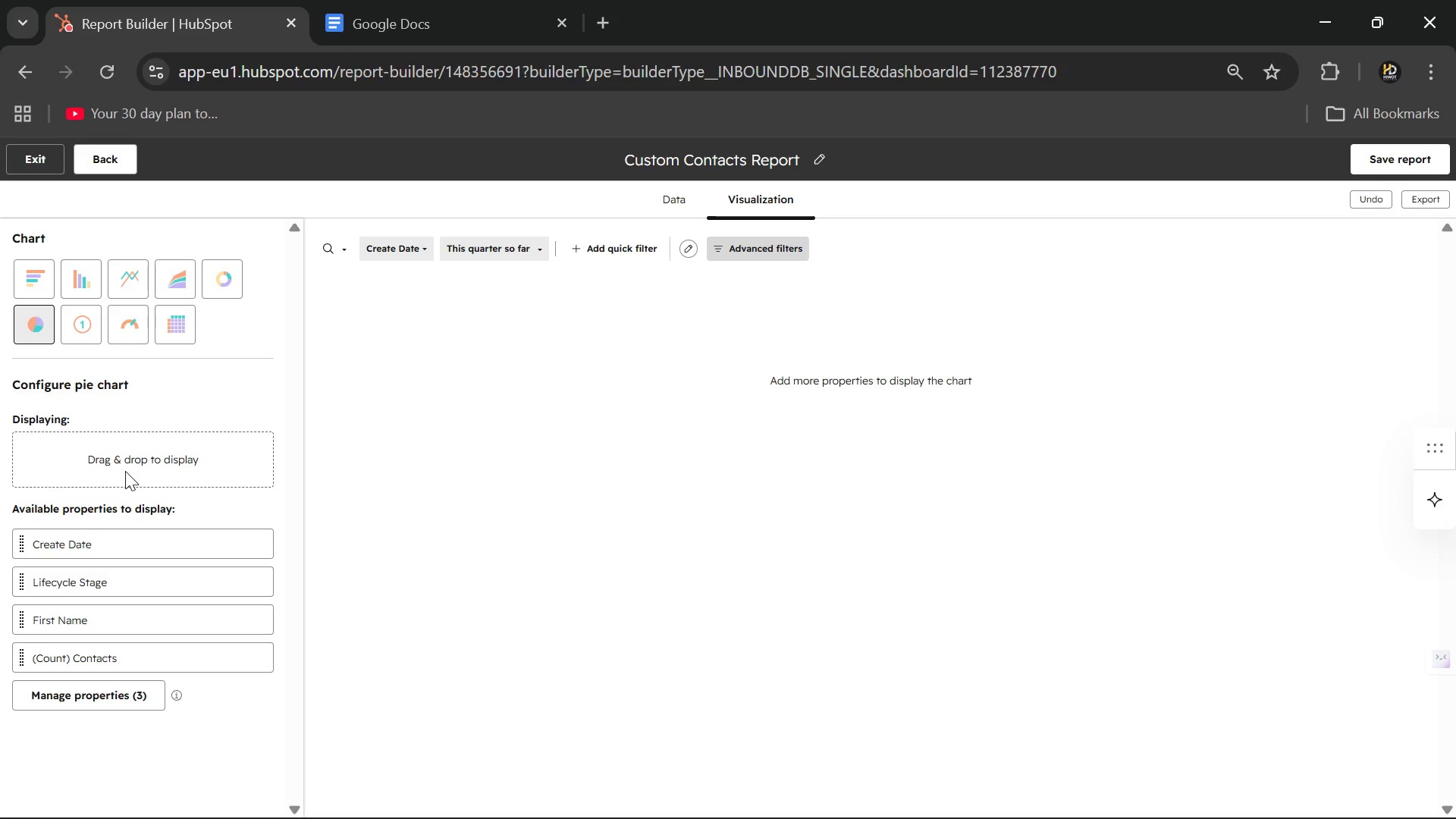 
left_click([125, 471])
 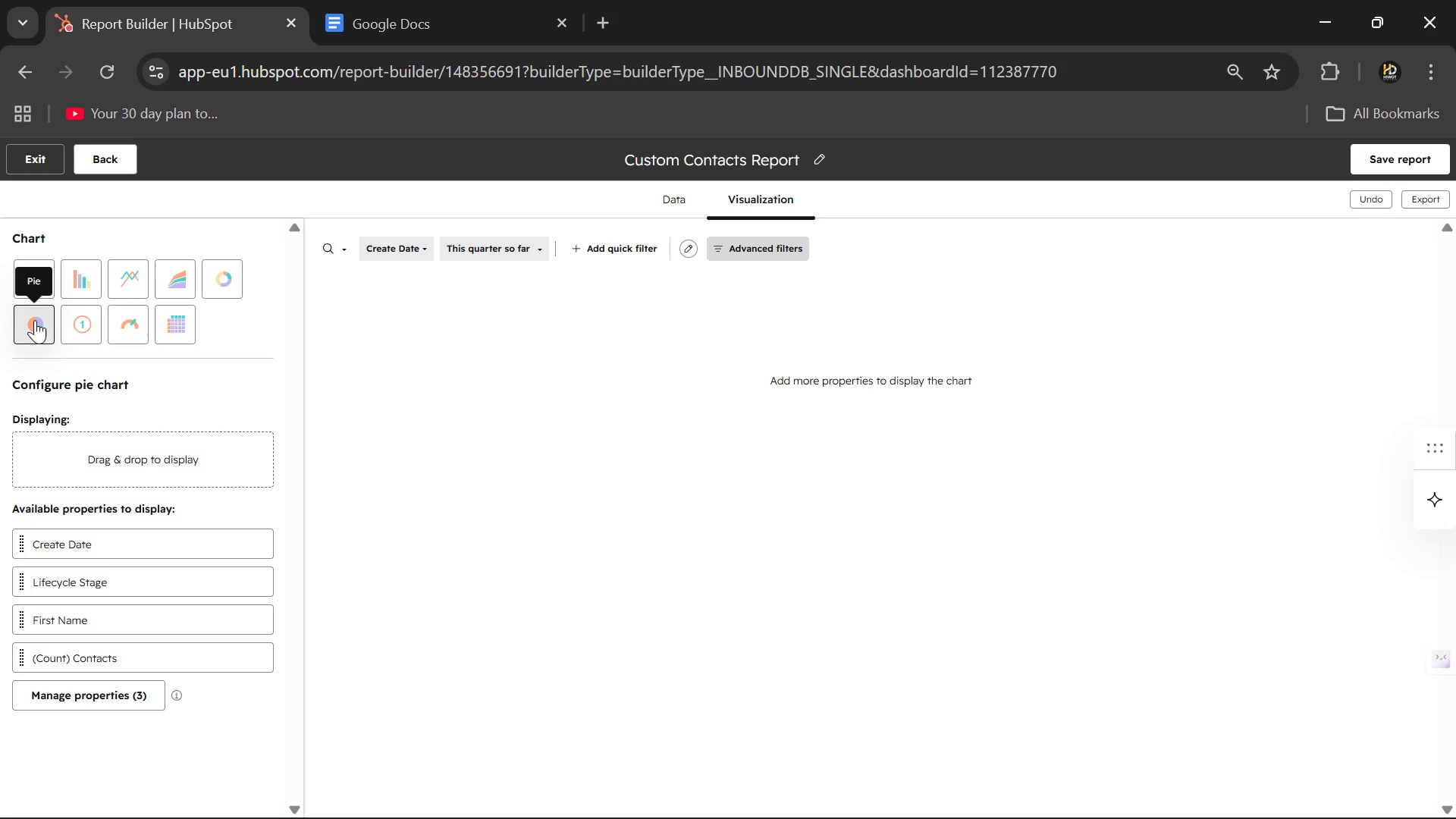 
left_click([35, 320])
 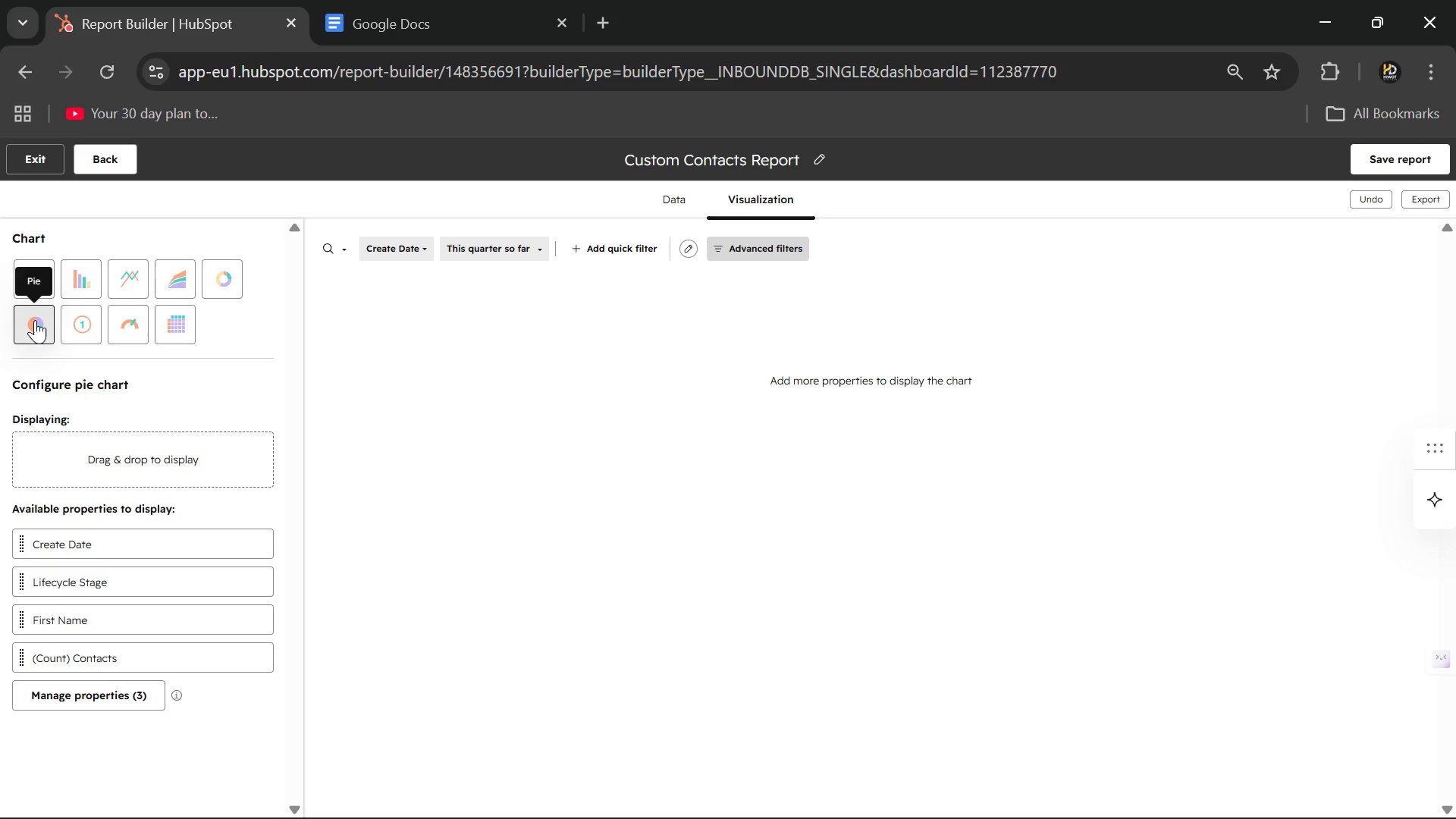 
left_click_drag(start_coordinate=[35, 320], to_coordinate=[118, 450])
 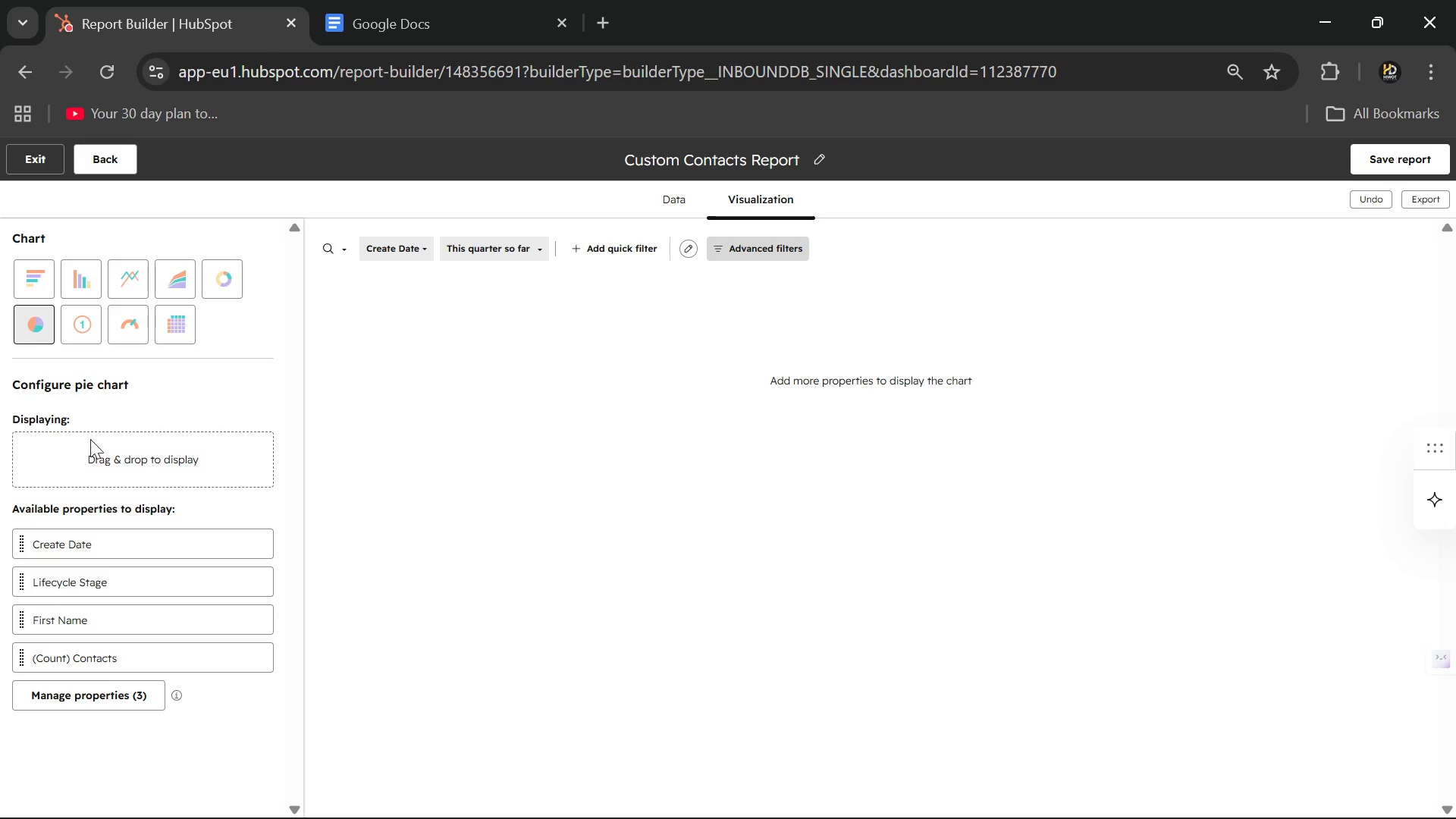 
left_click([102, 457])
 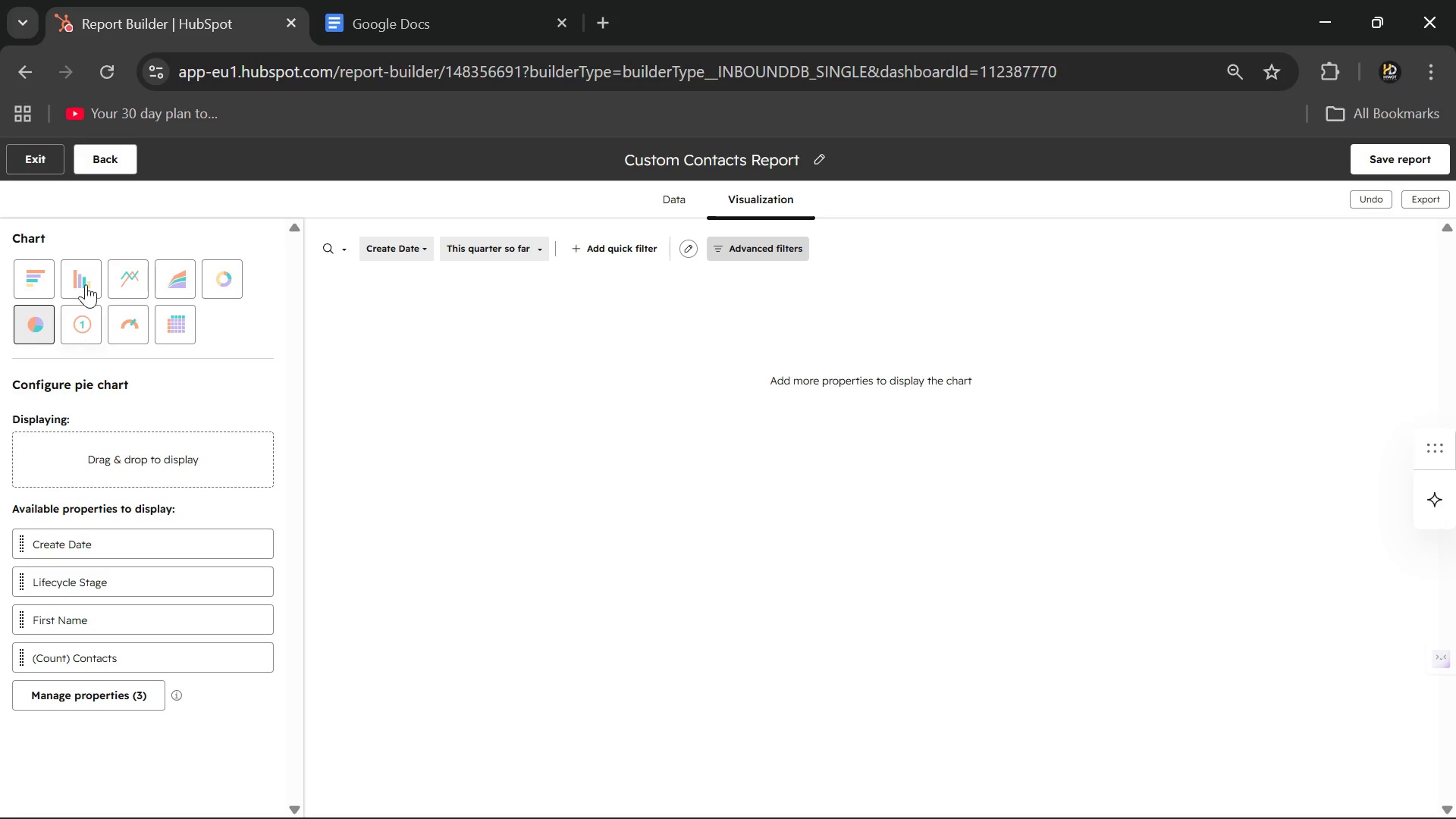 
left_click([82, 271])
 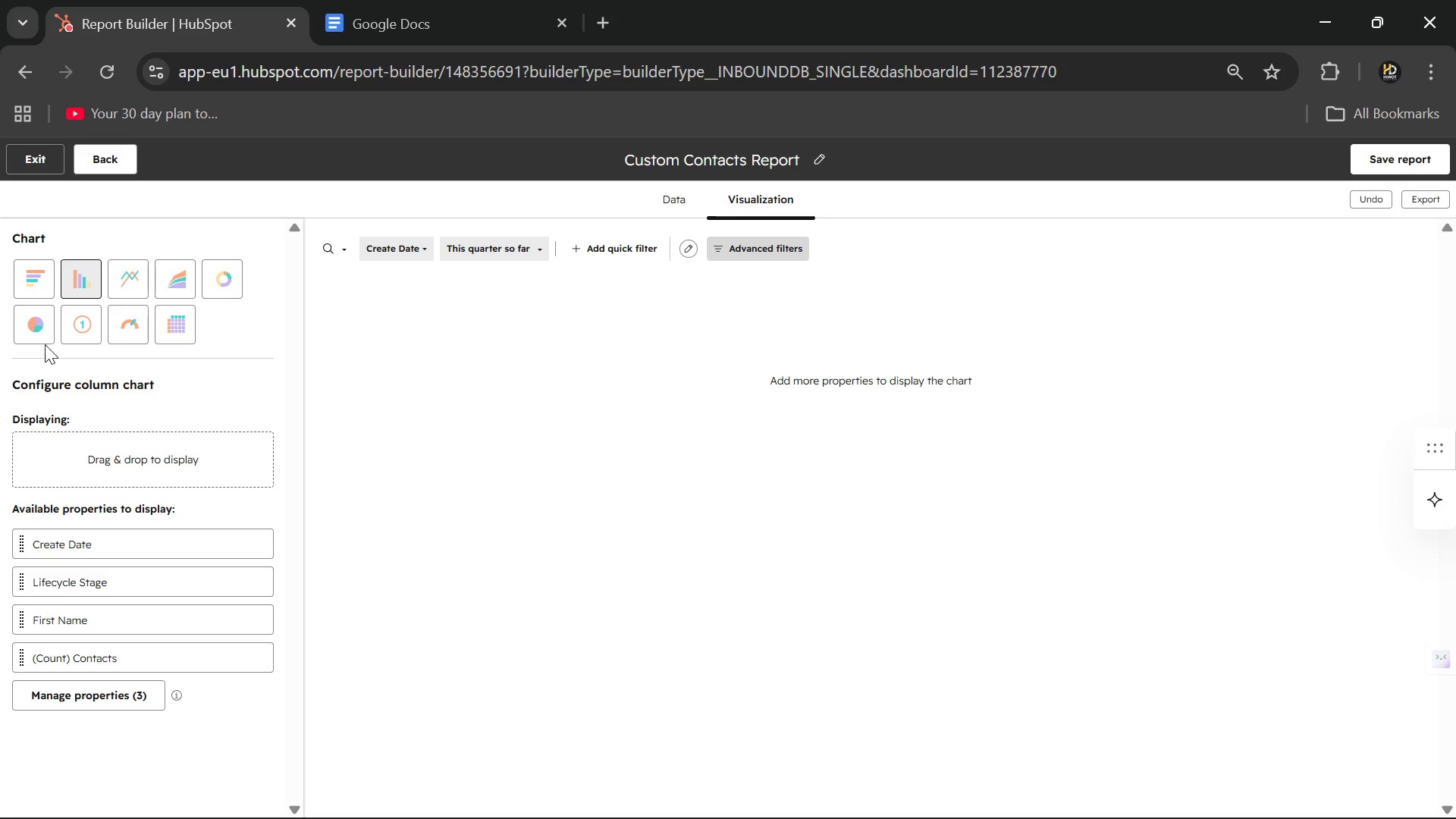 
left_click([39, 332])
 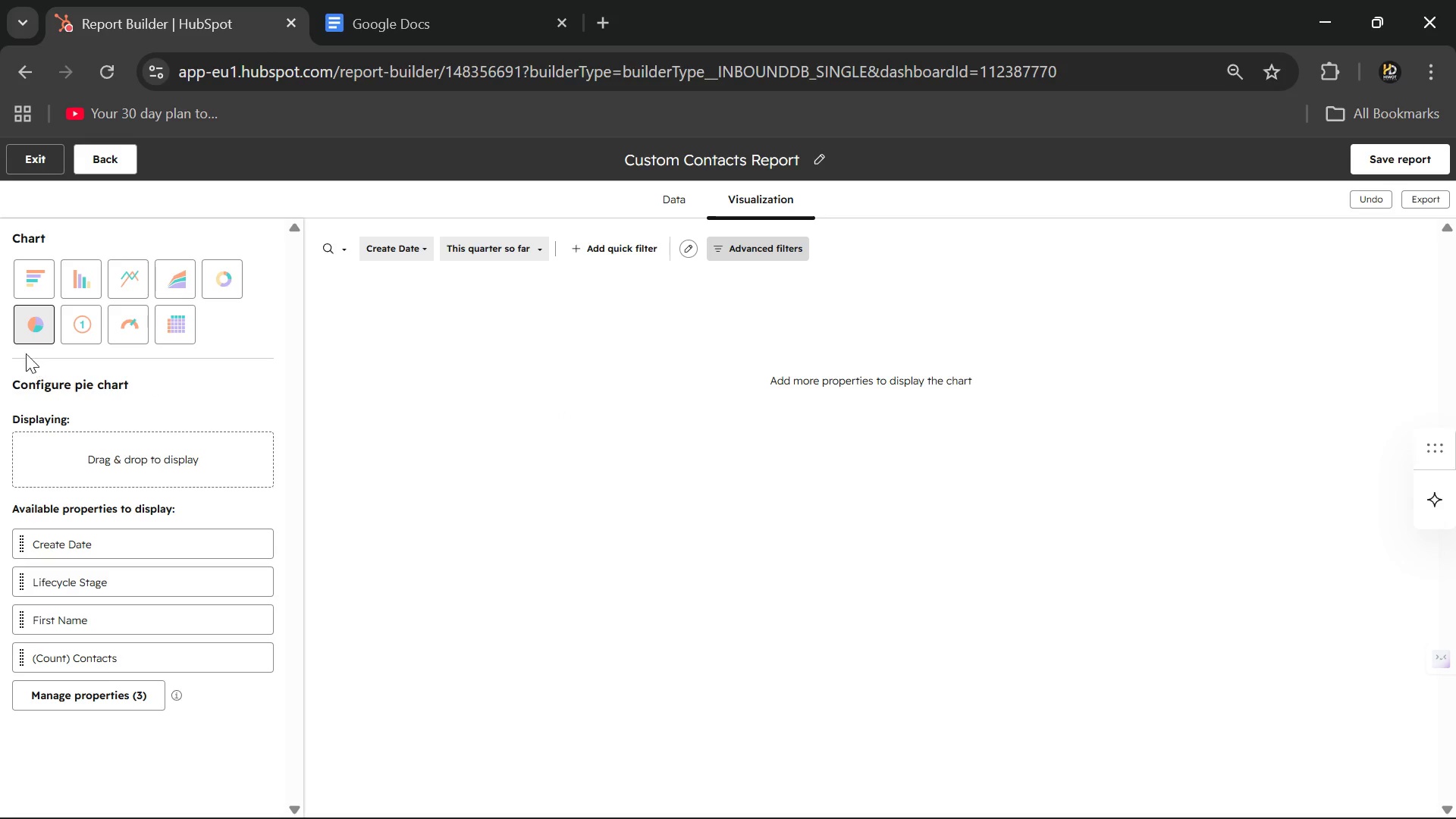 
mouse_move([57, 319])
 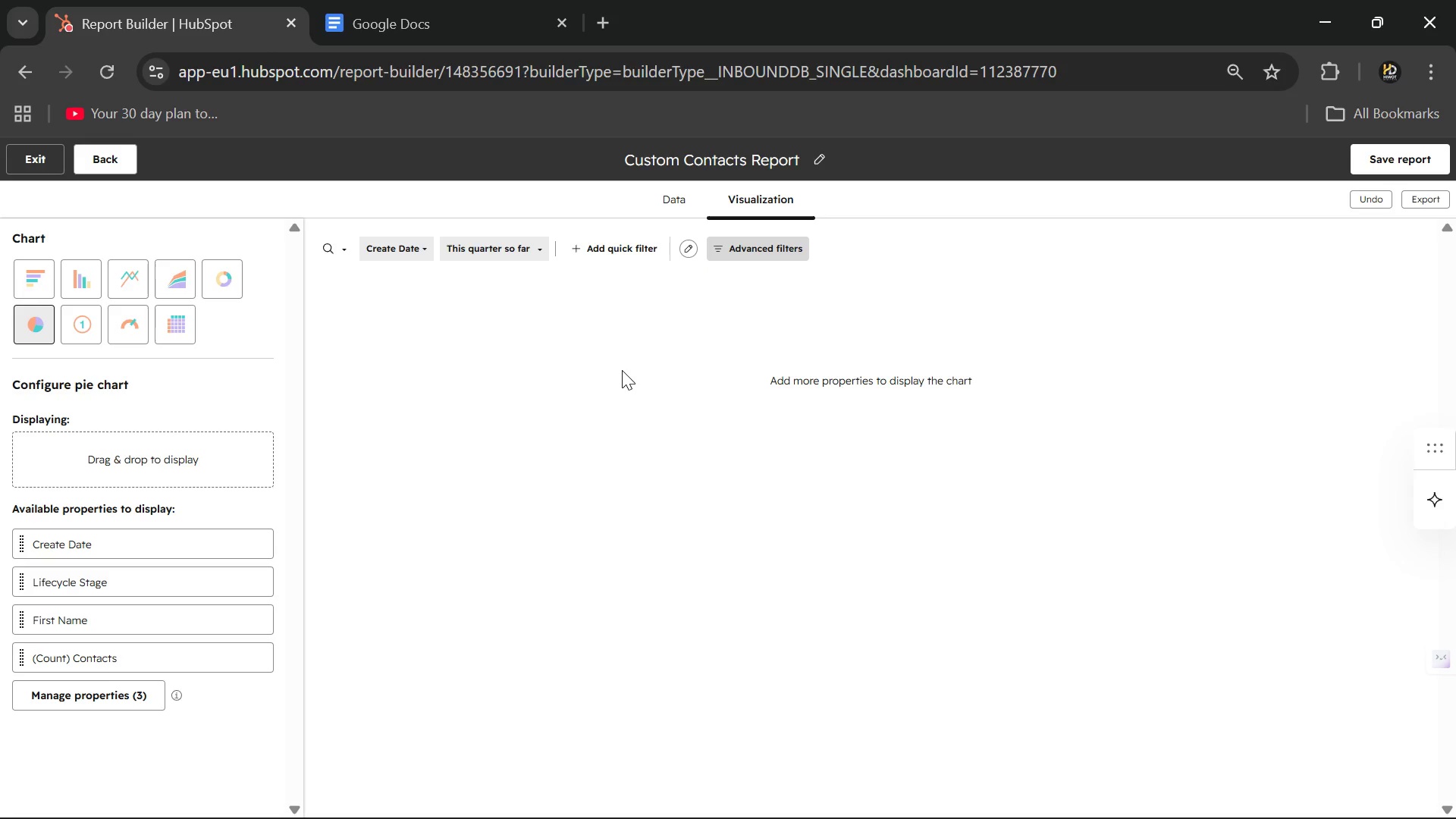 
wait(52.49)
 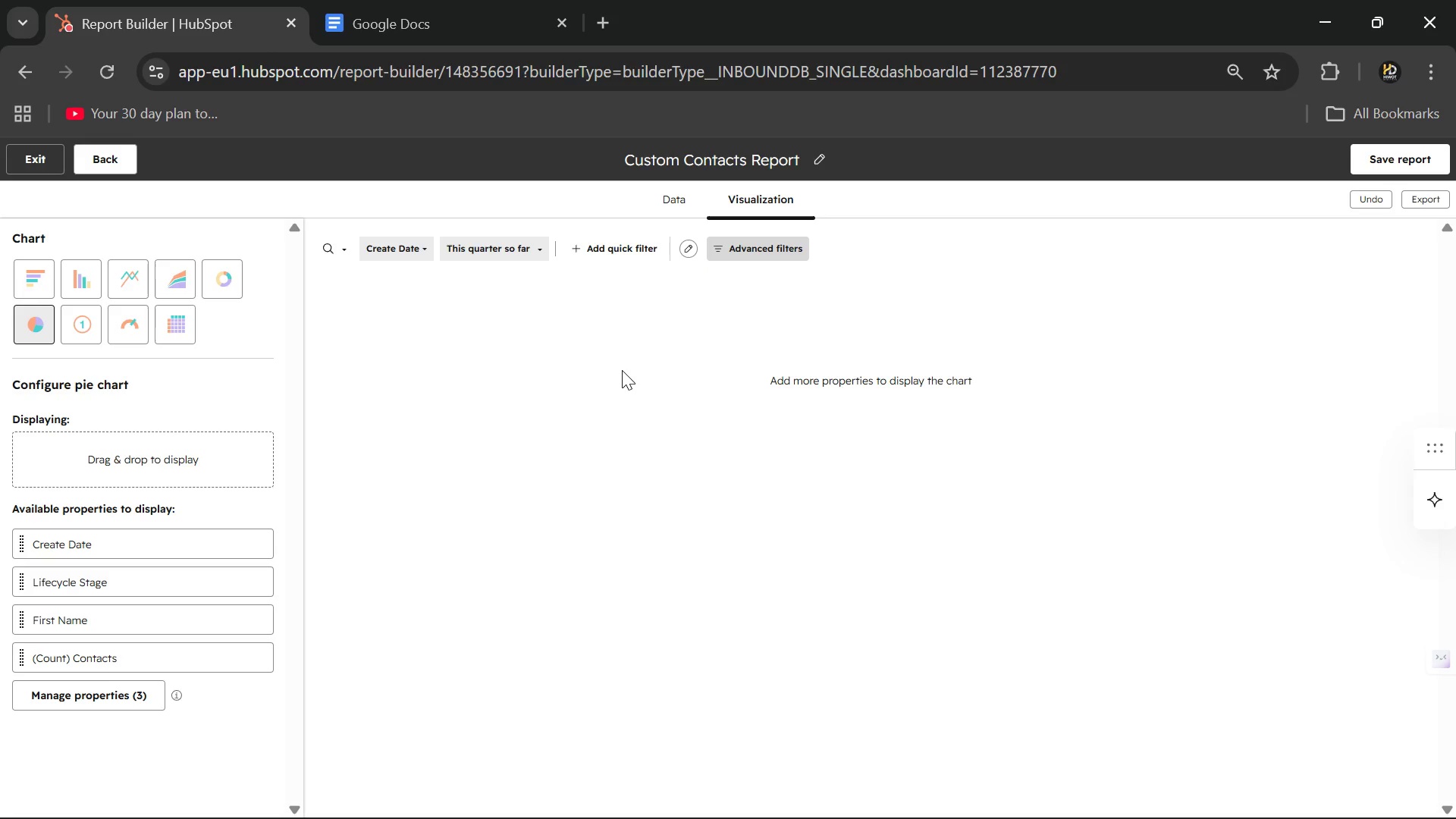 
left_click([688, 201])
 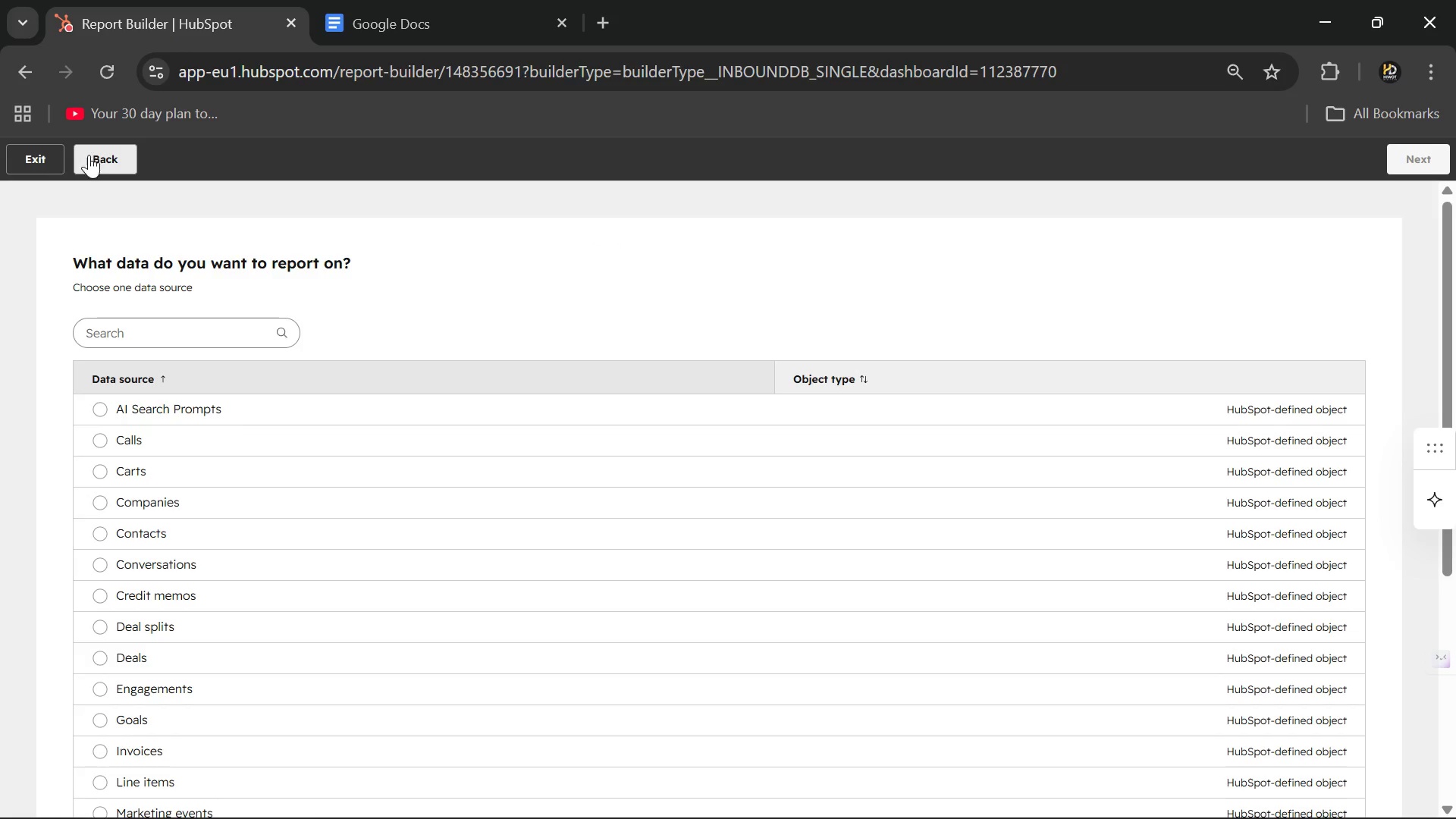 
wait(153.83)
 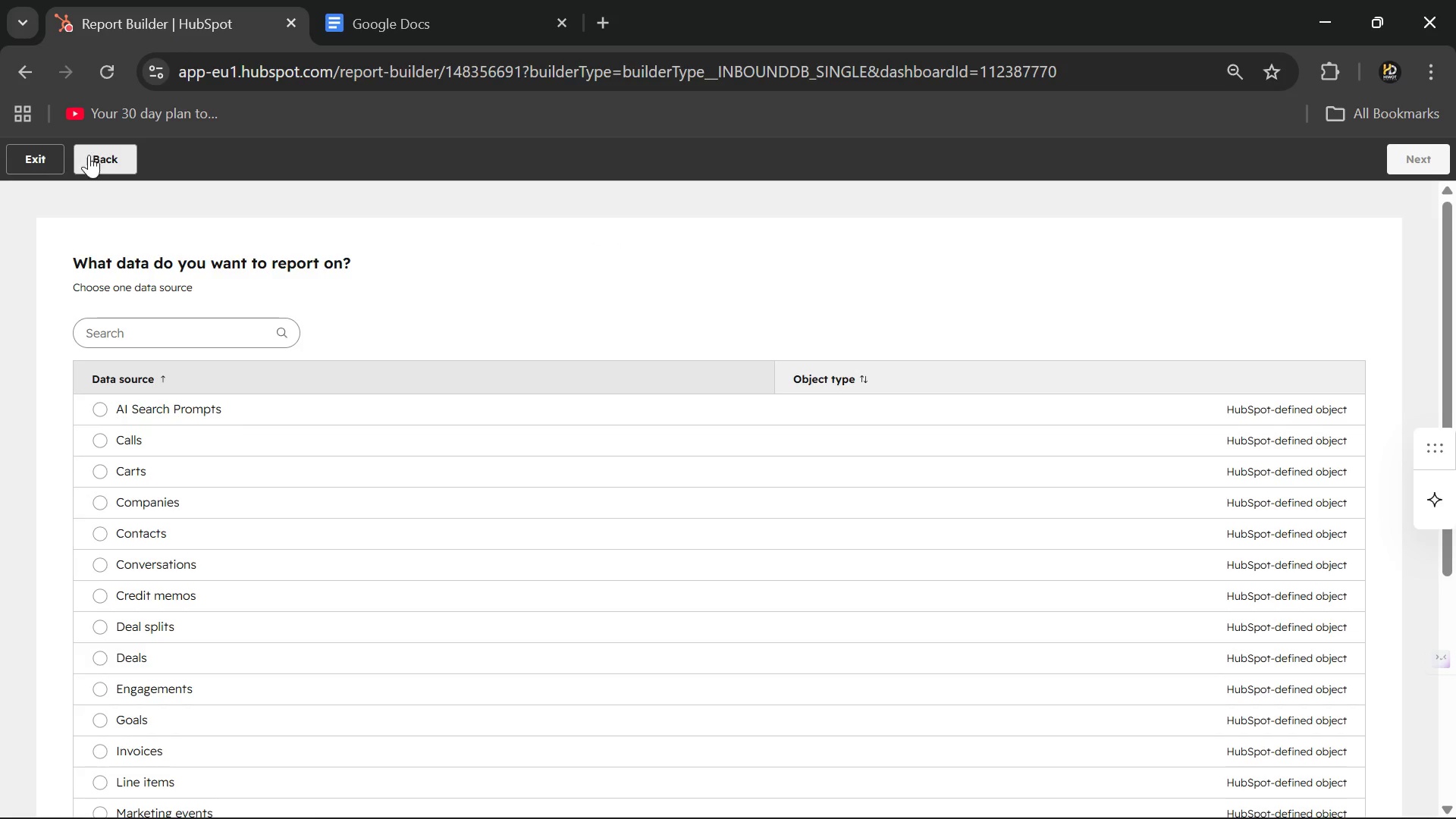 
left_click([29, 153])
 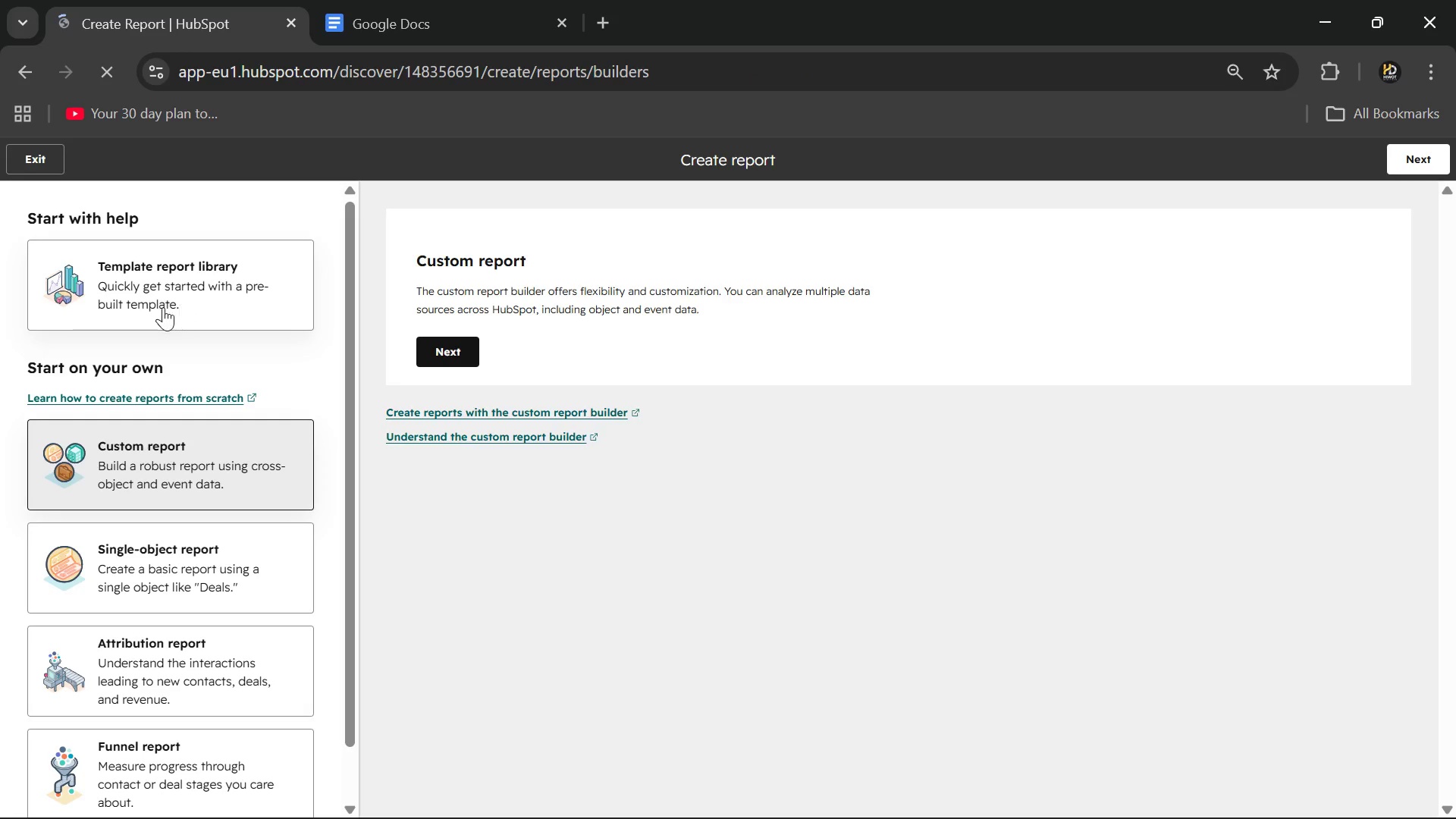 
left_click([29, 152])
 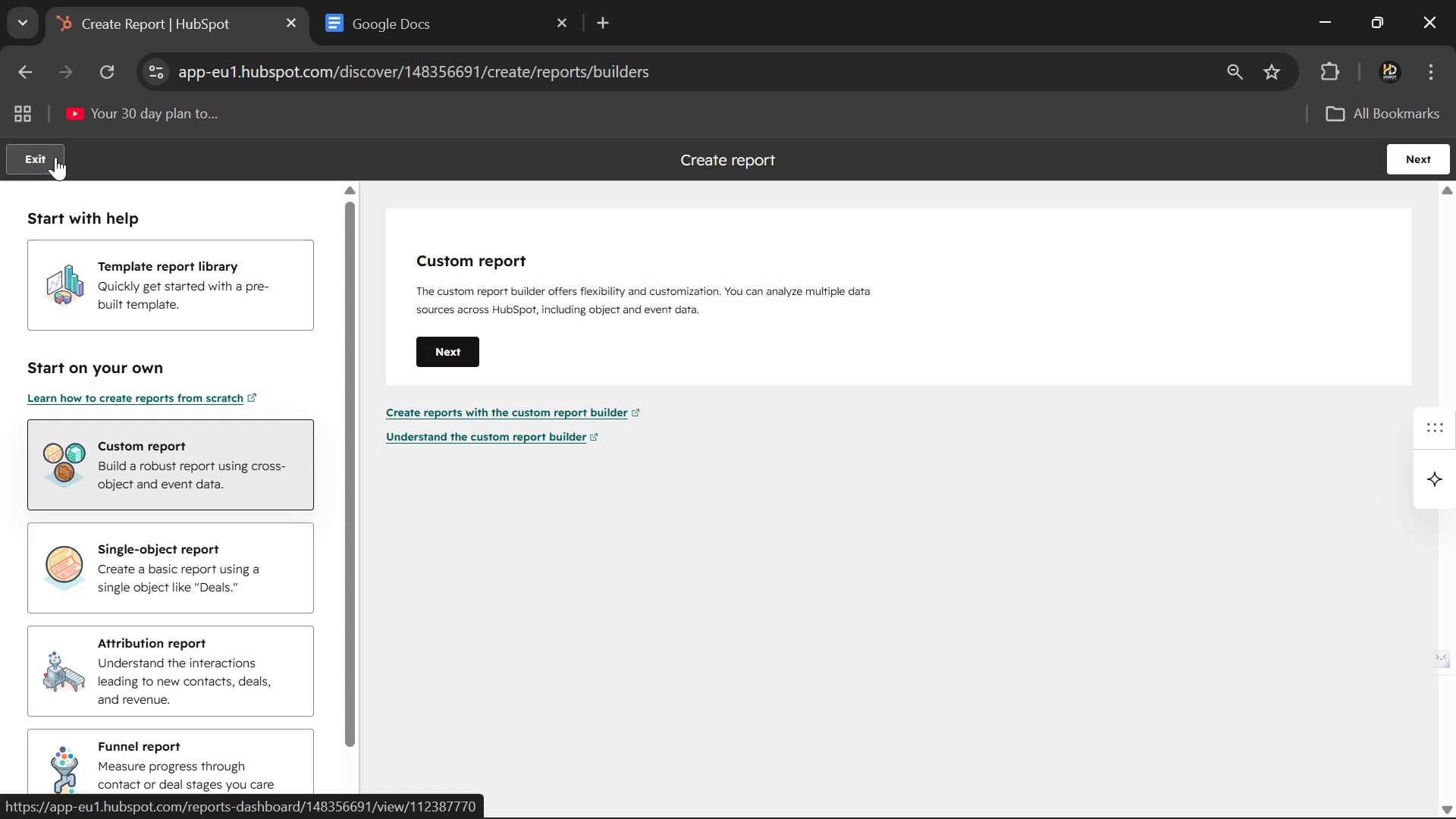 
wait(5.45)
 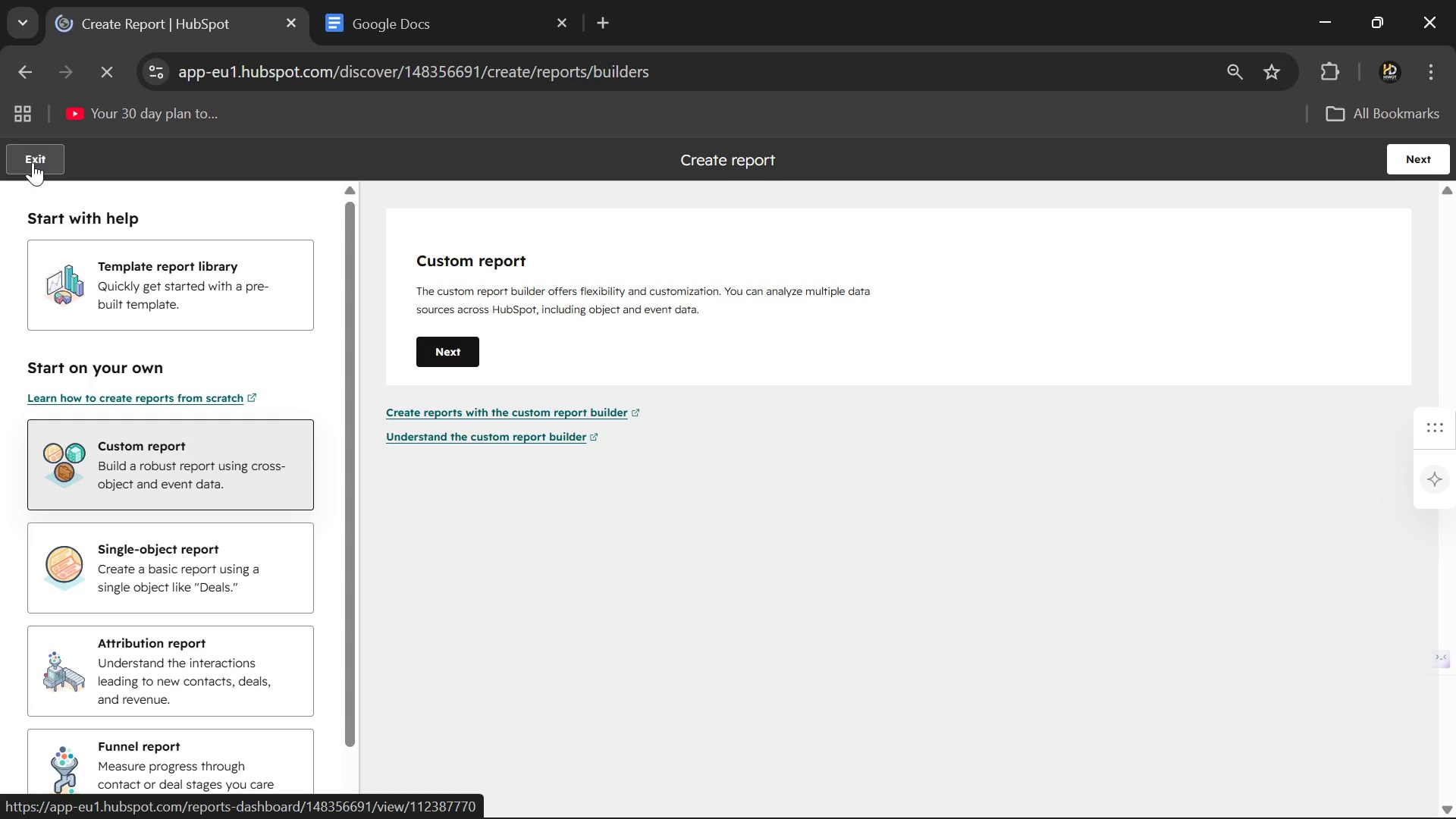 
left_click([27, 162])
 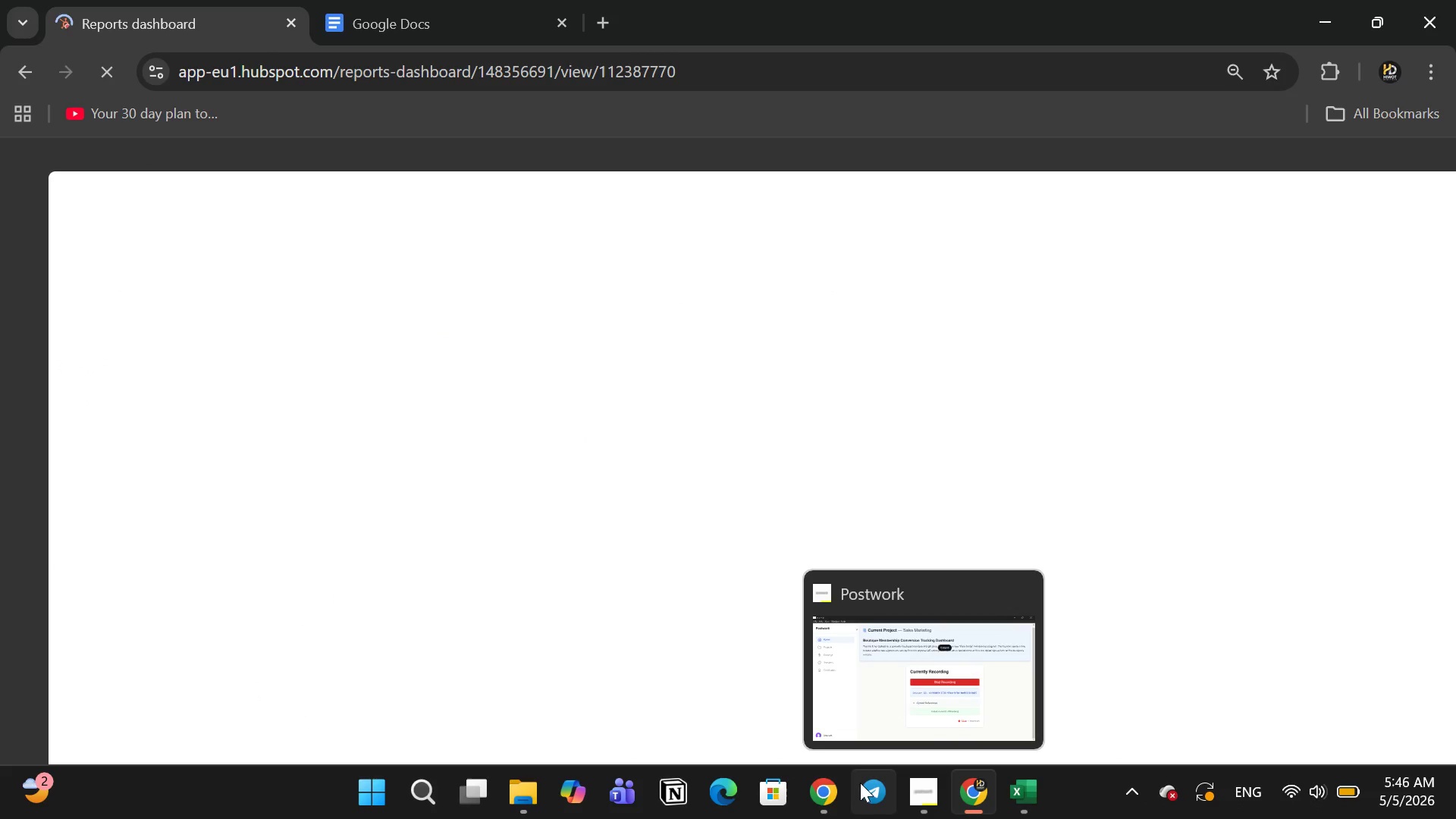 
left_click([836, 786])
 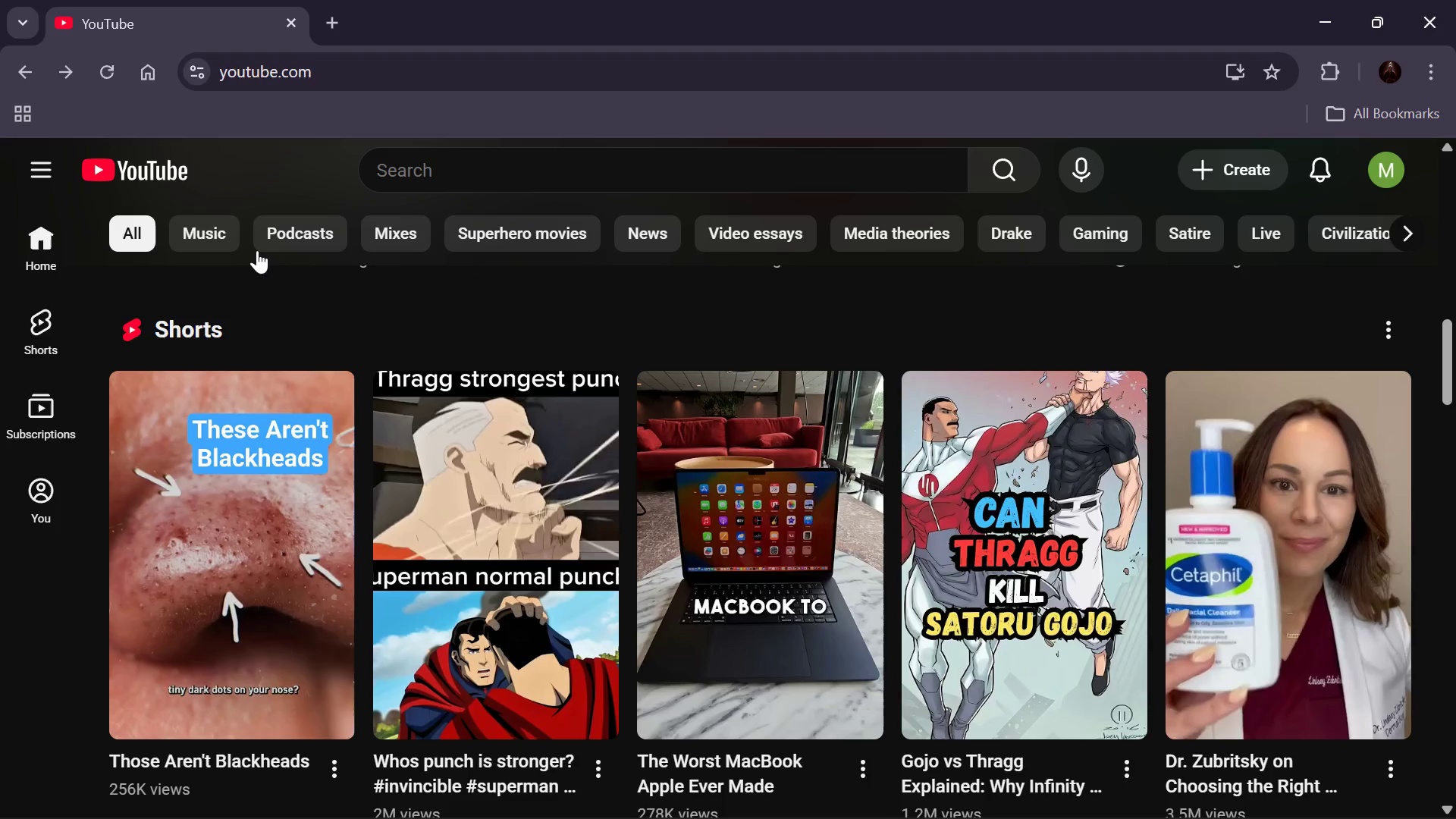 
scroll: coordinate [446, 452], scroll_direction: down, amount: 7.0
 